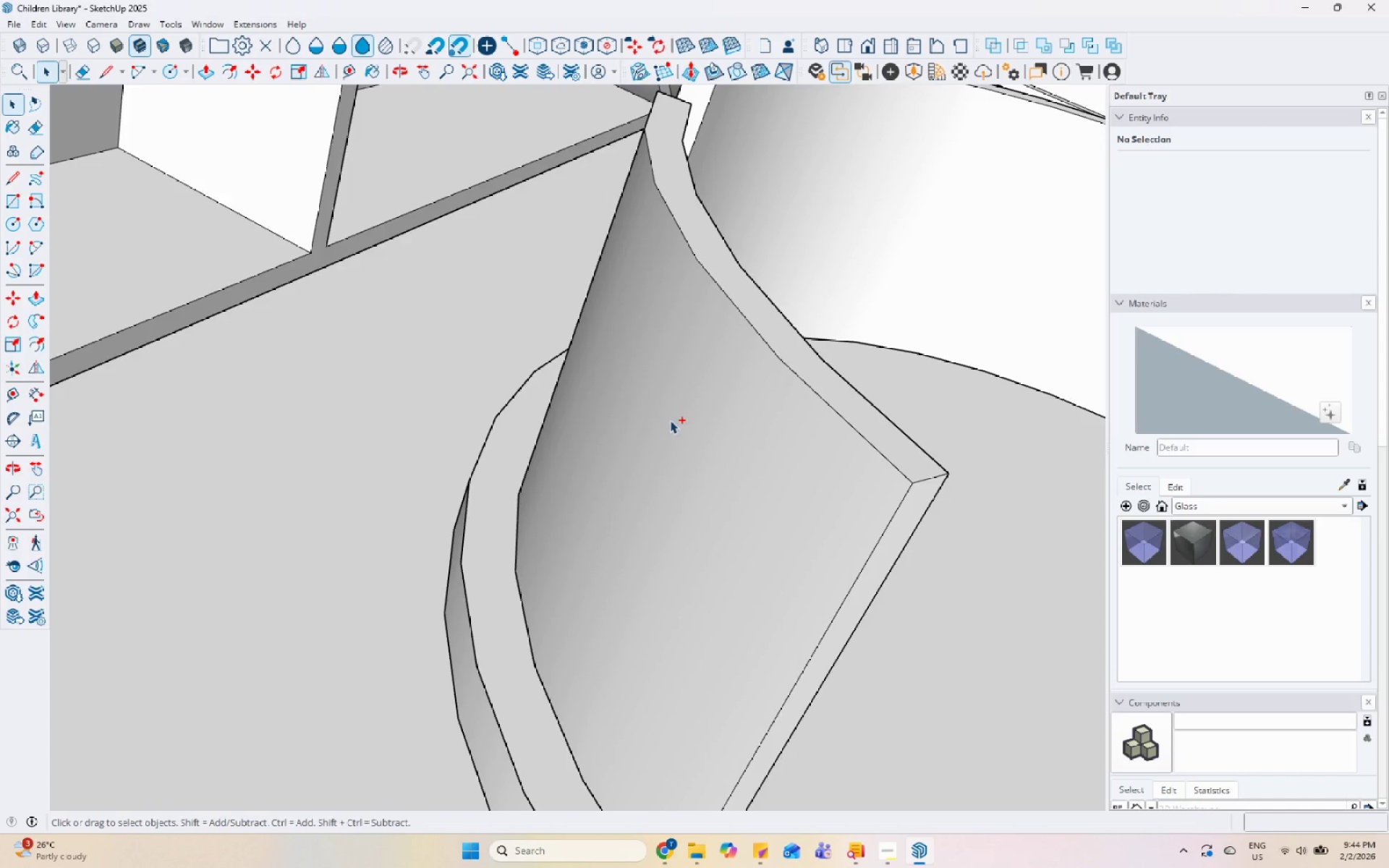 
scroll: coordinate [573, 491], scroll_direction: down, amount: 9.0
 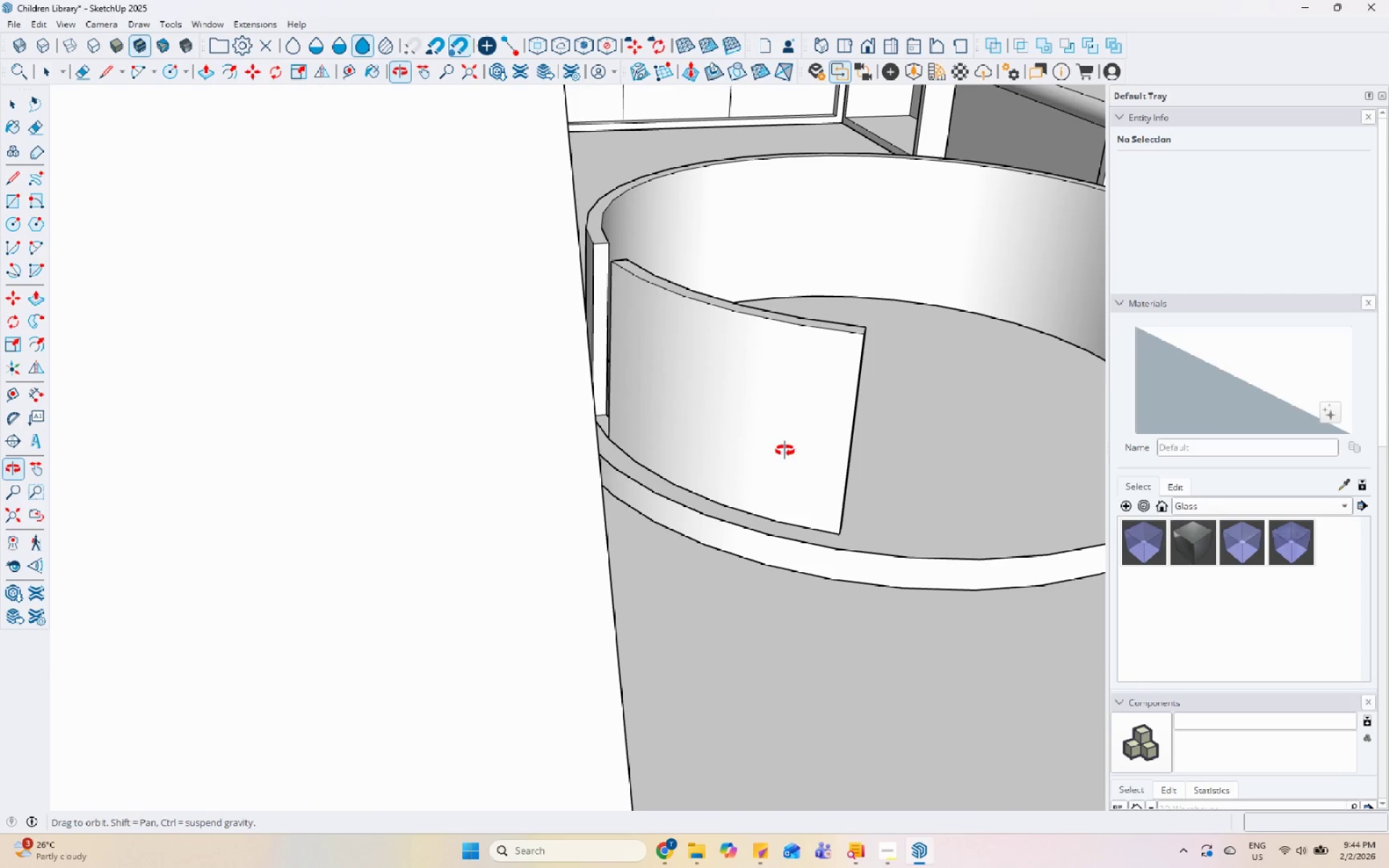 
scroll: coordinate [618, 258], scroll_direction: up, amount: 6.0
 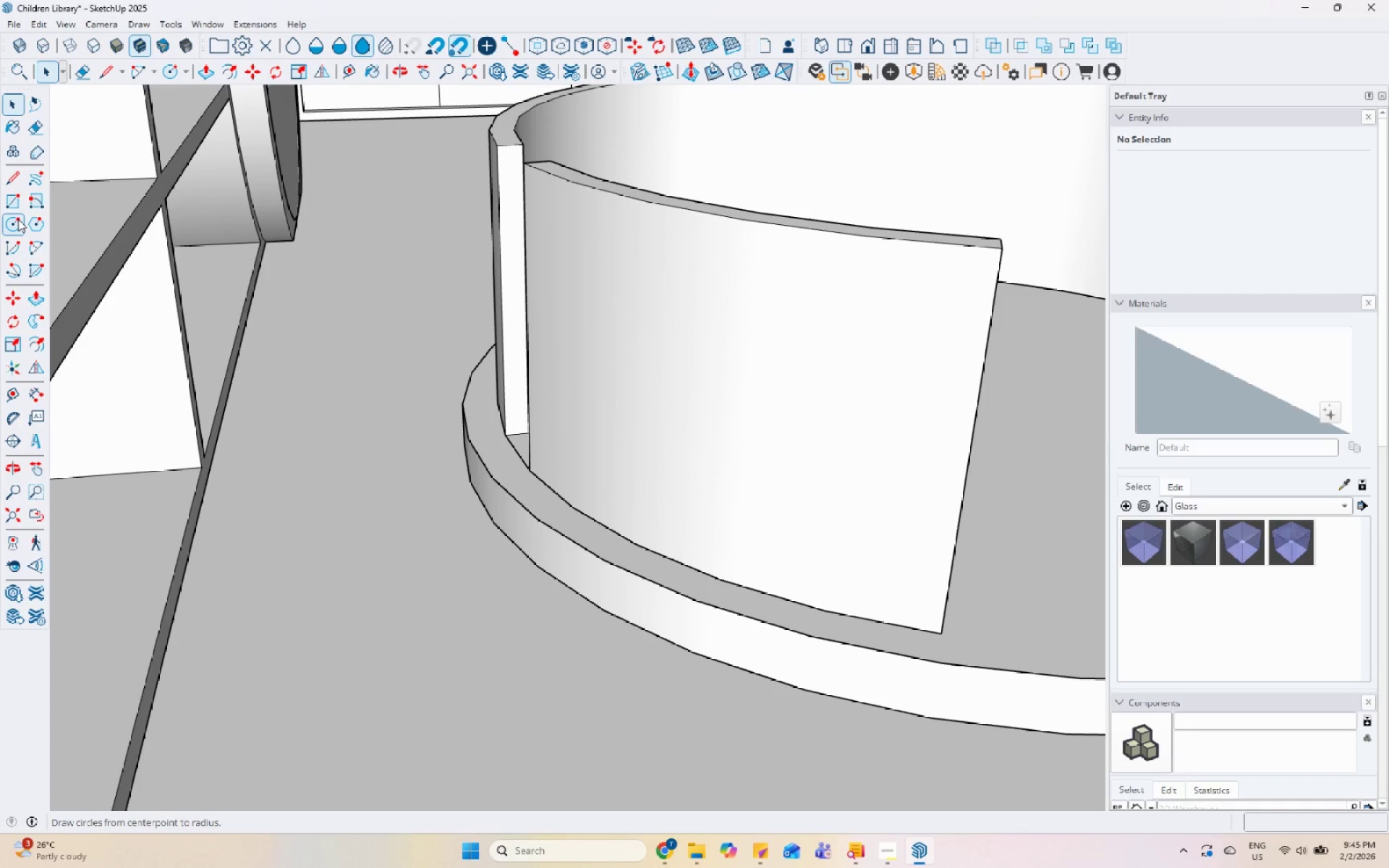 
scroll: coordinate [399, 525], scroll_direction: down, amount: 7.0
 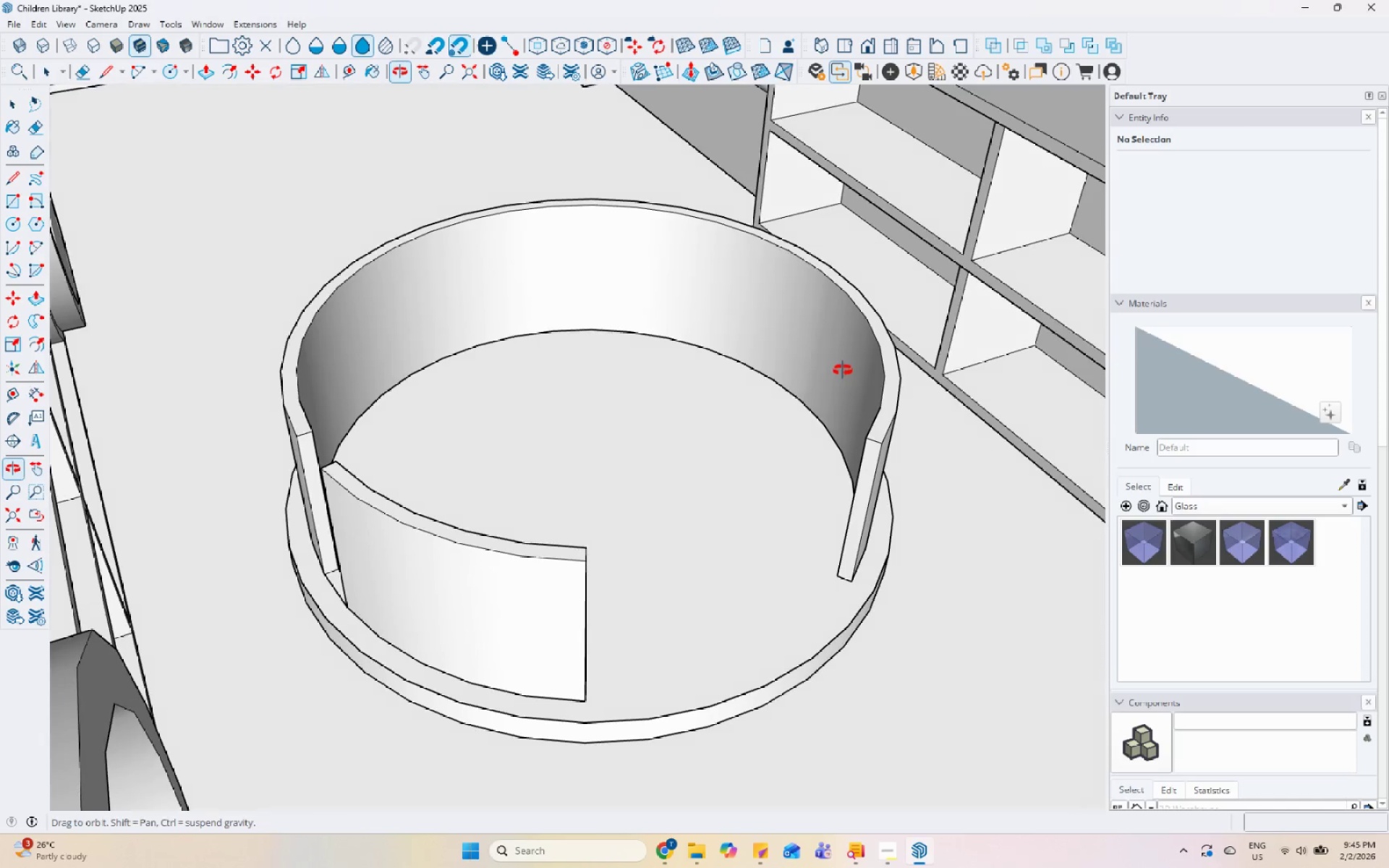 
left_click([434, 546])
 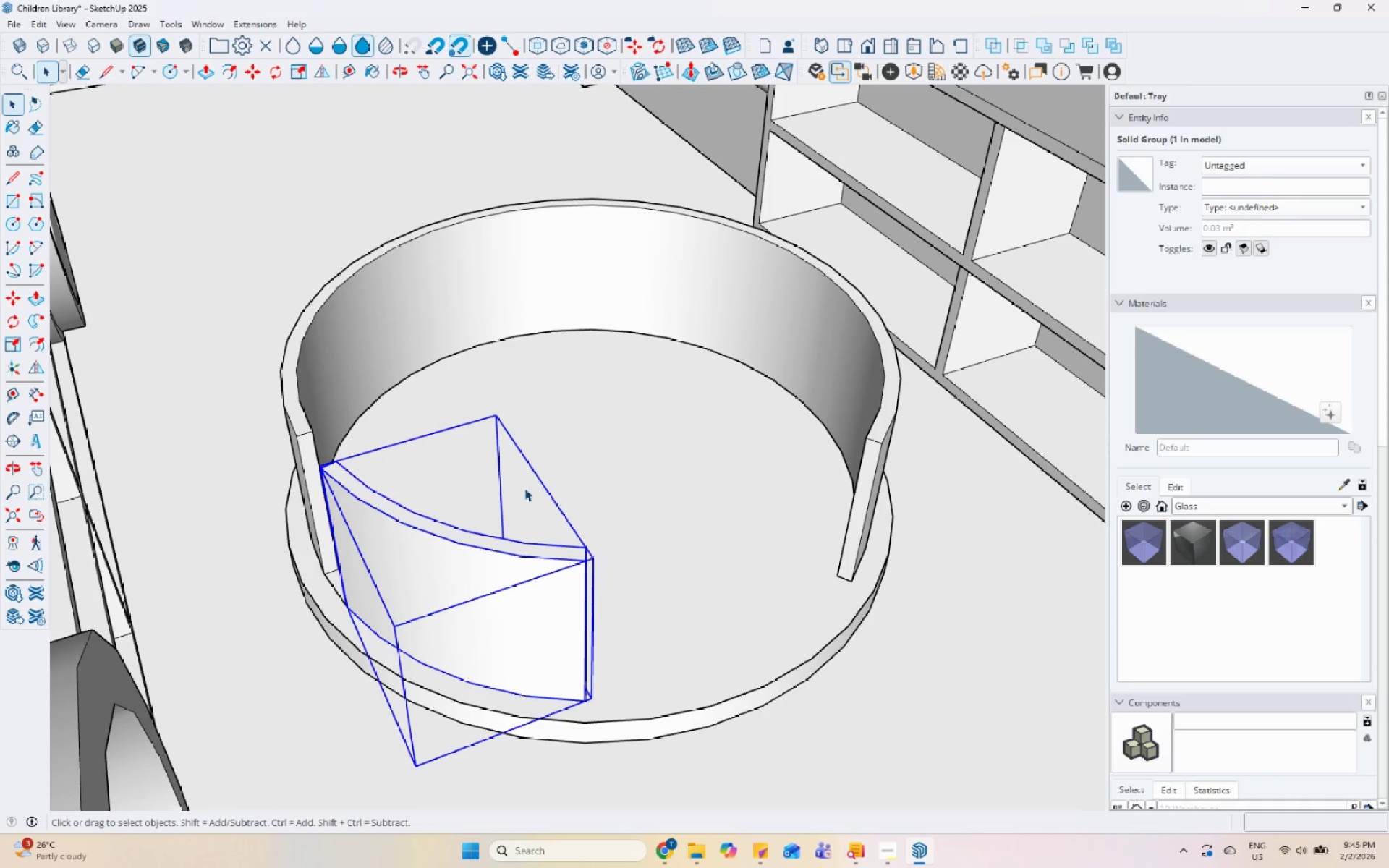 
key(Control+Z)
 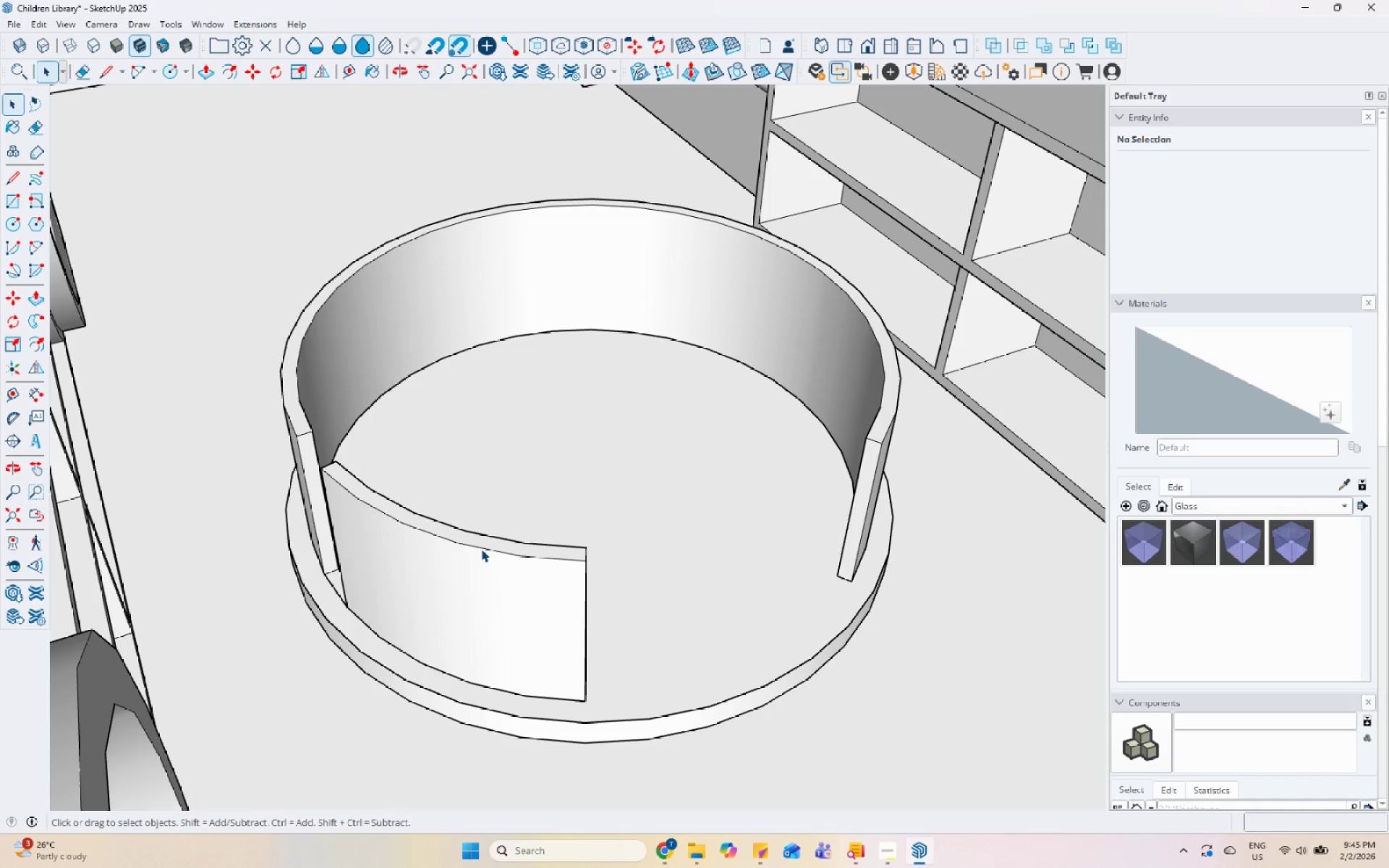 
left_click([480, 550])
 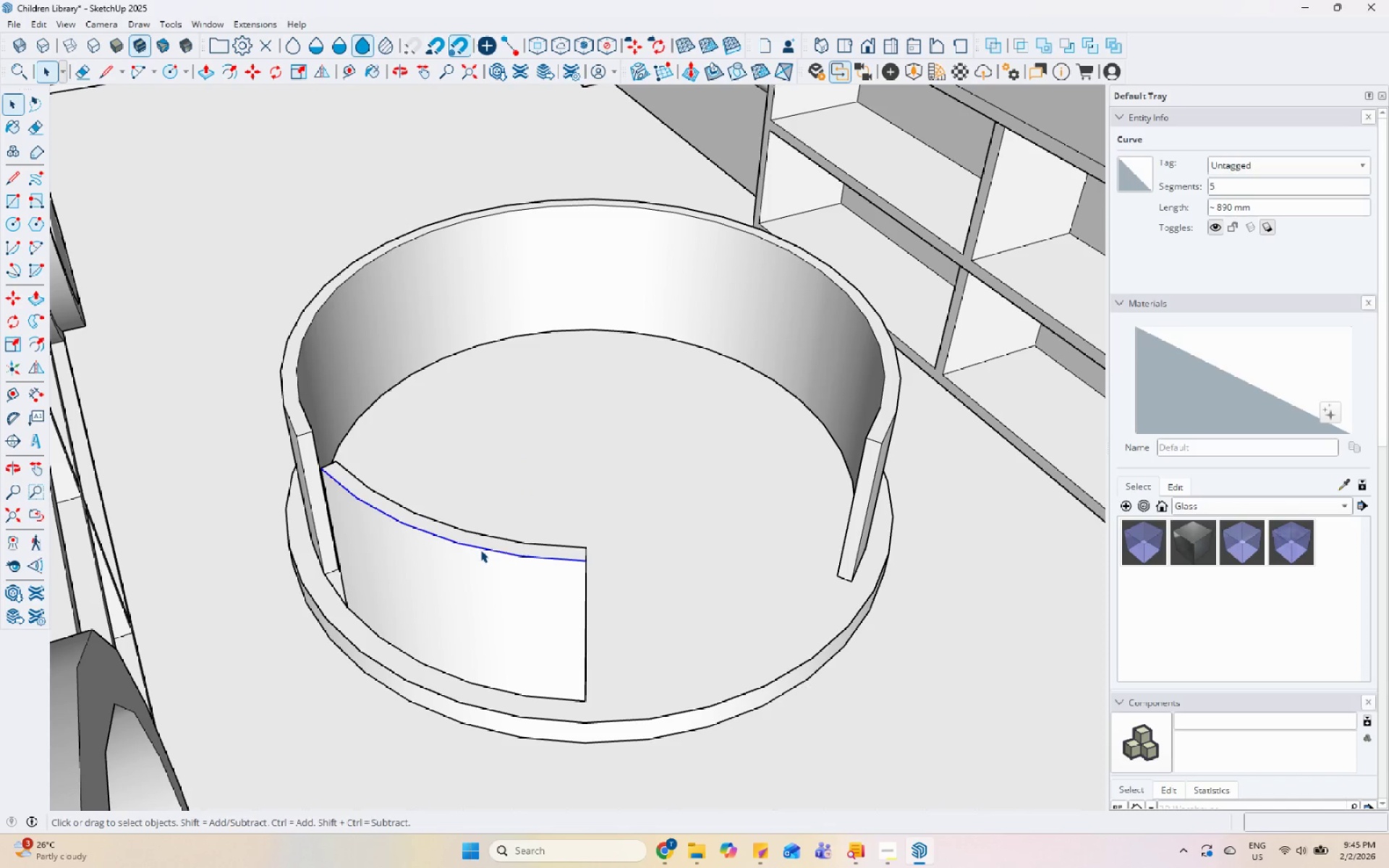 
key(Control+Z)
 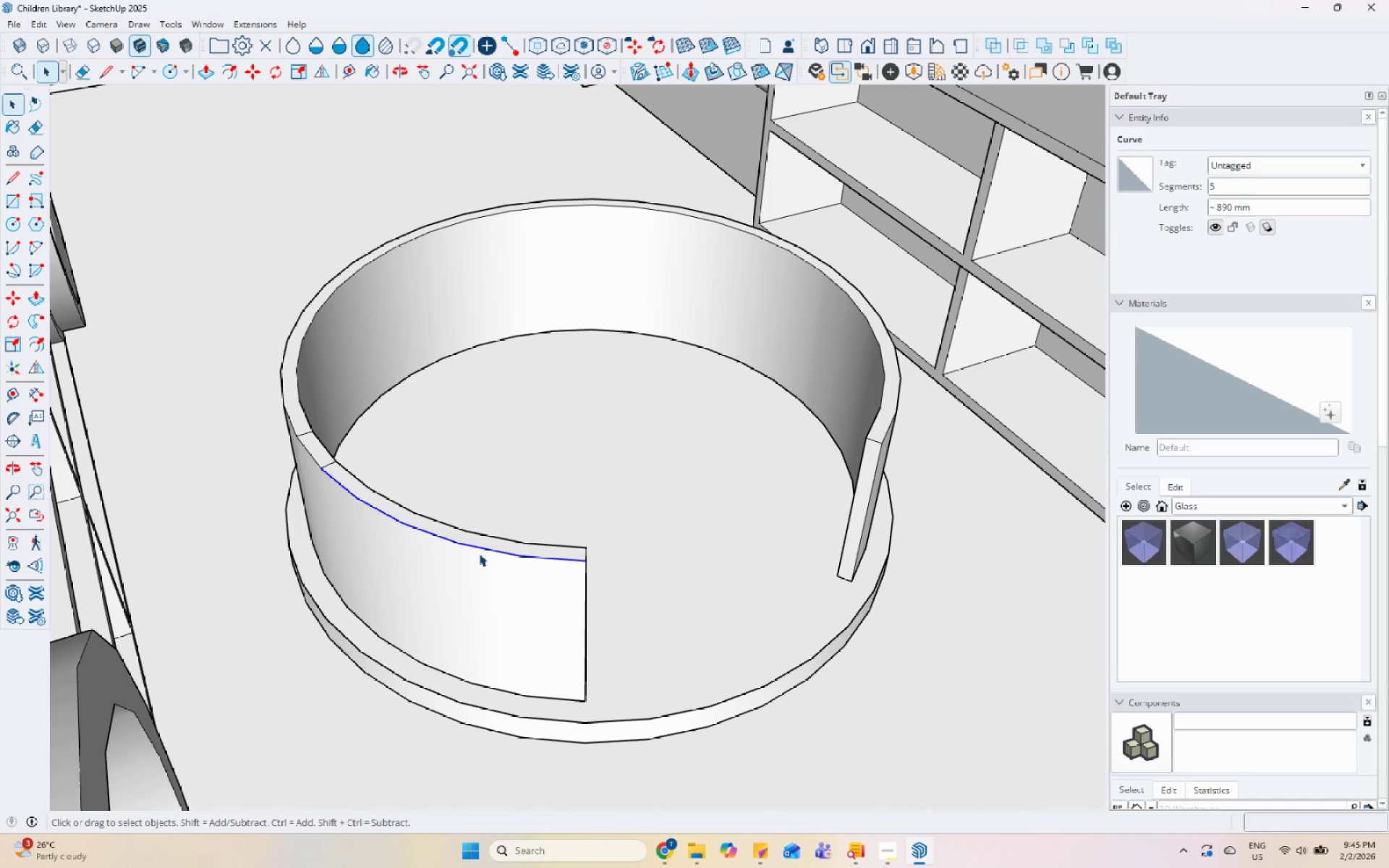 
left_click([479, 554])
 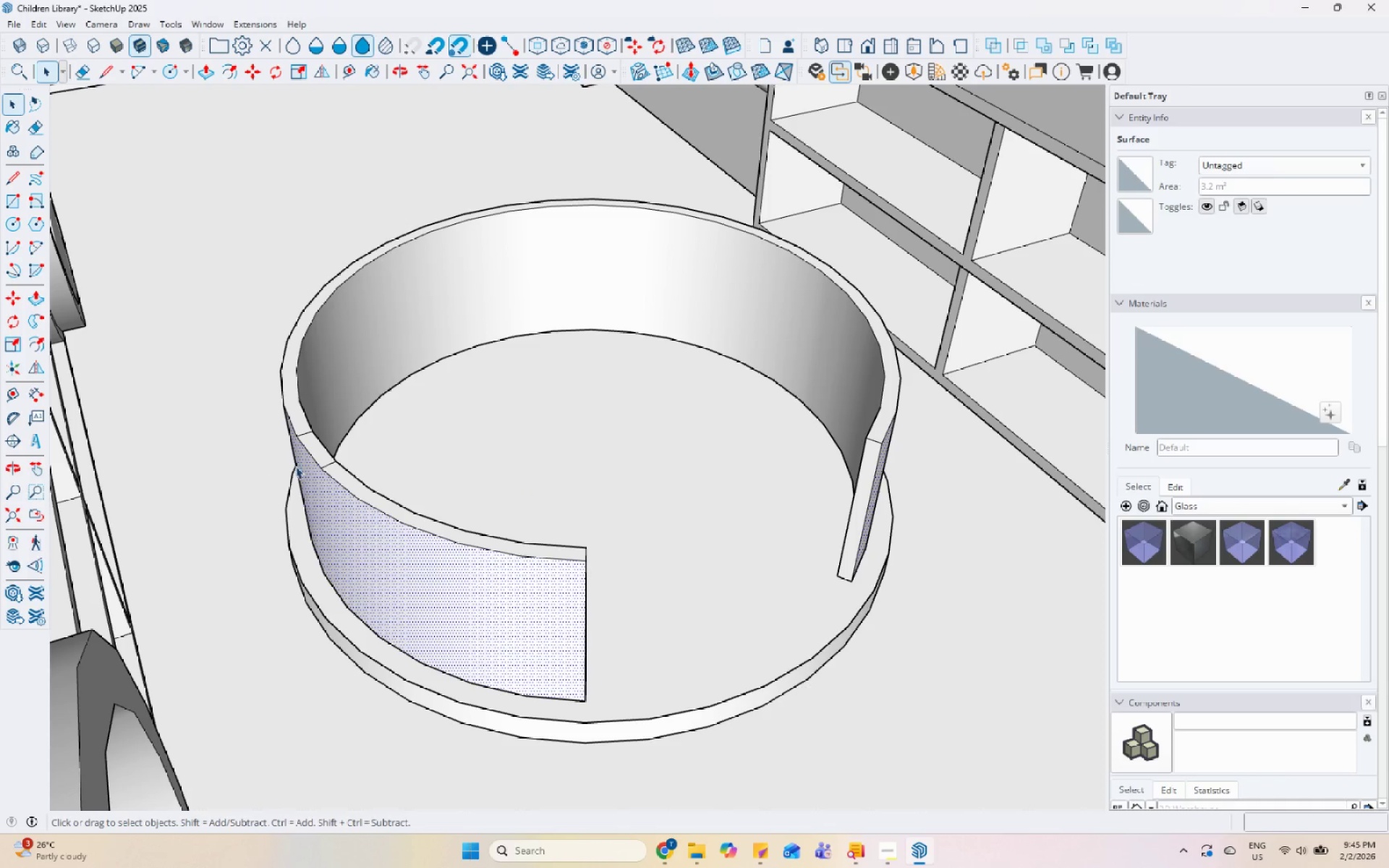 
left_click([315, 451])
 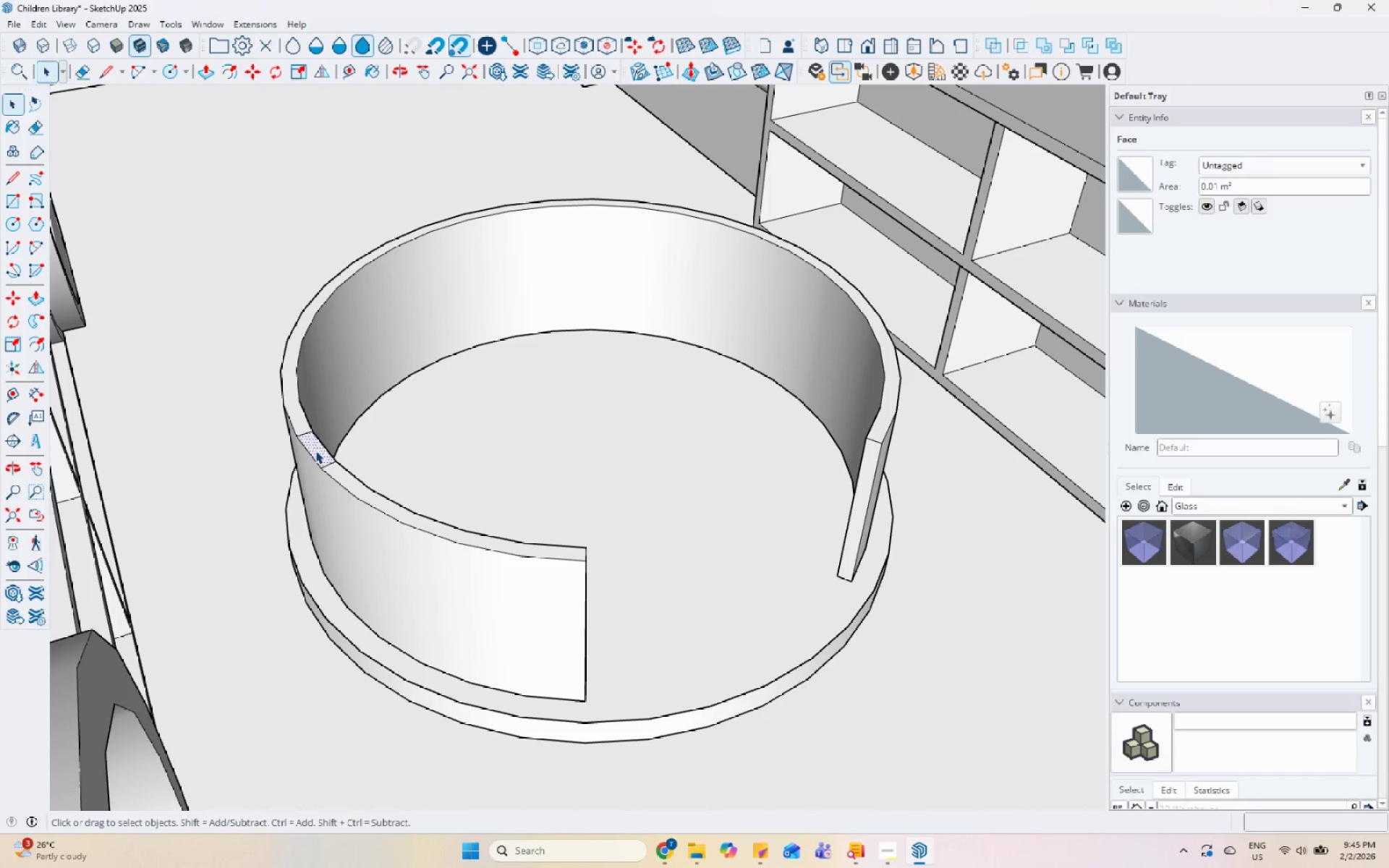 
key(P)
 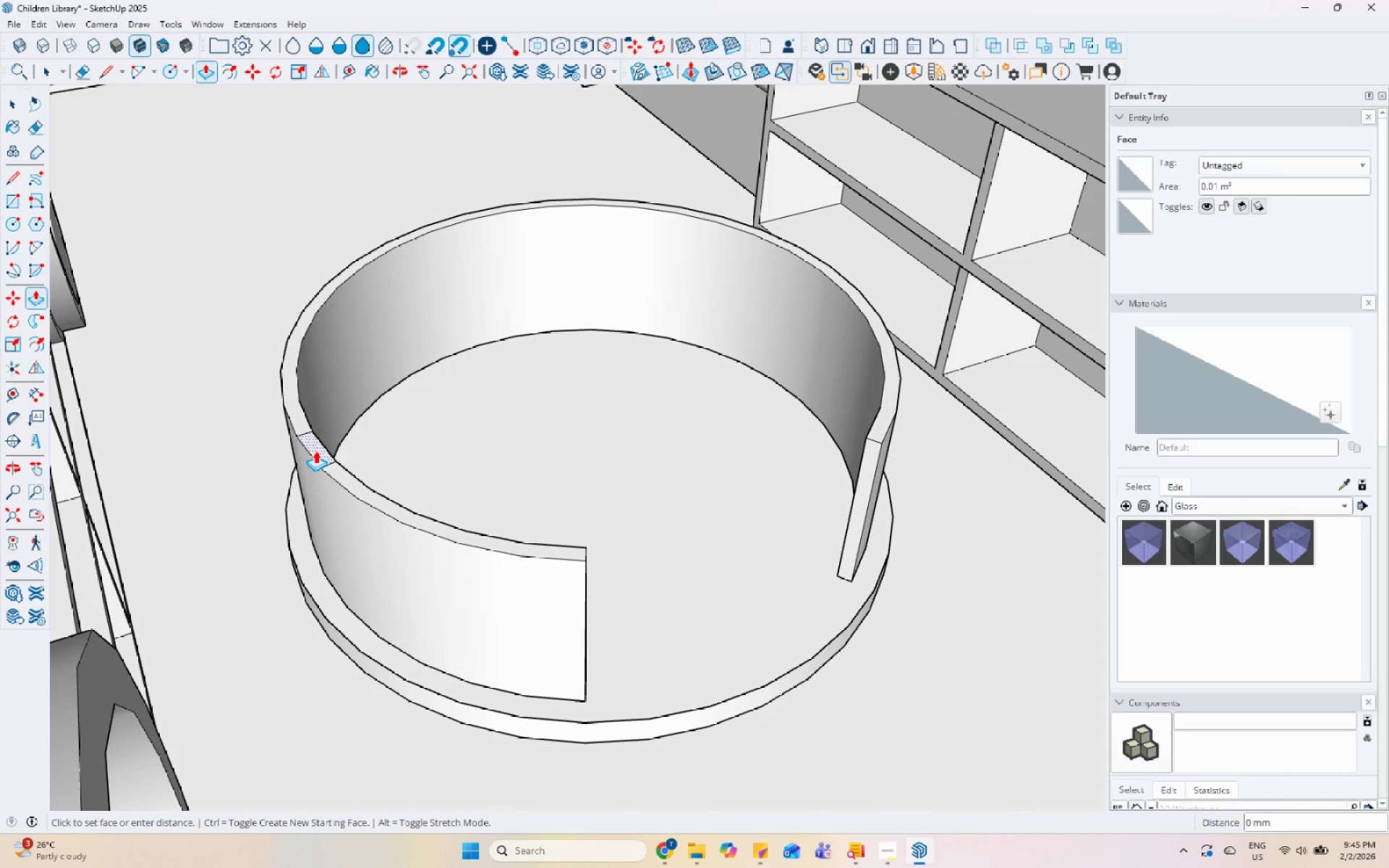 
left_click([315, 451])
 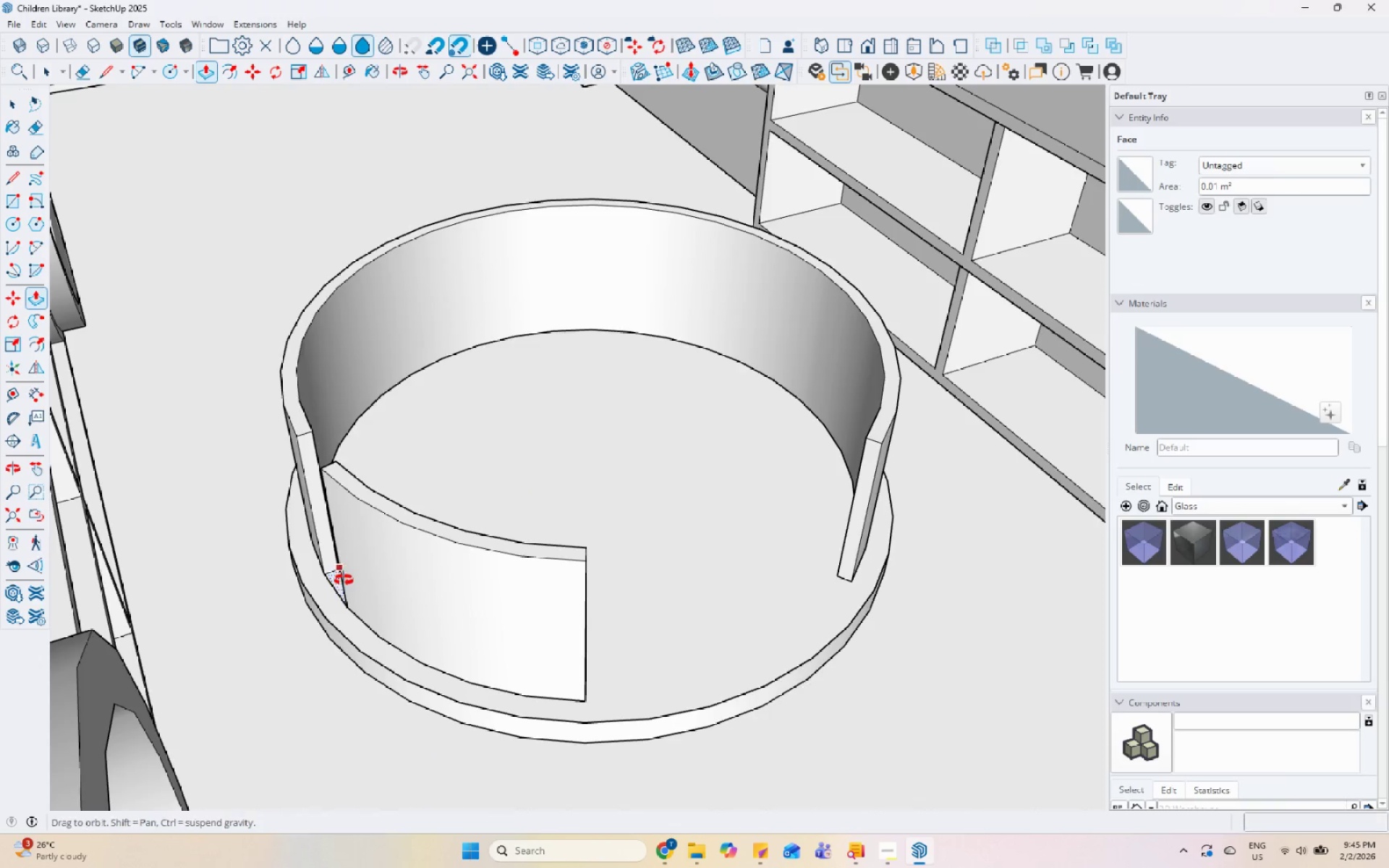 
scroll: coordinate [646, 527], scroll_direction: down, amount: 5.0
 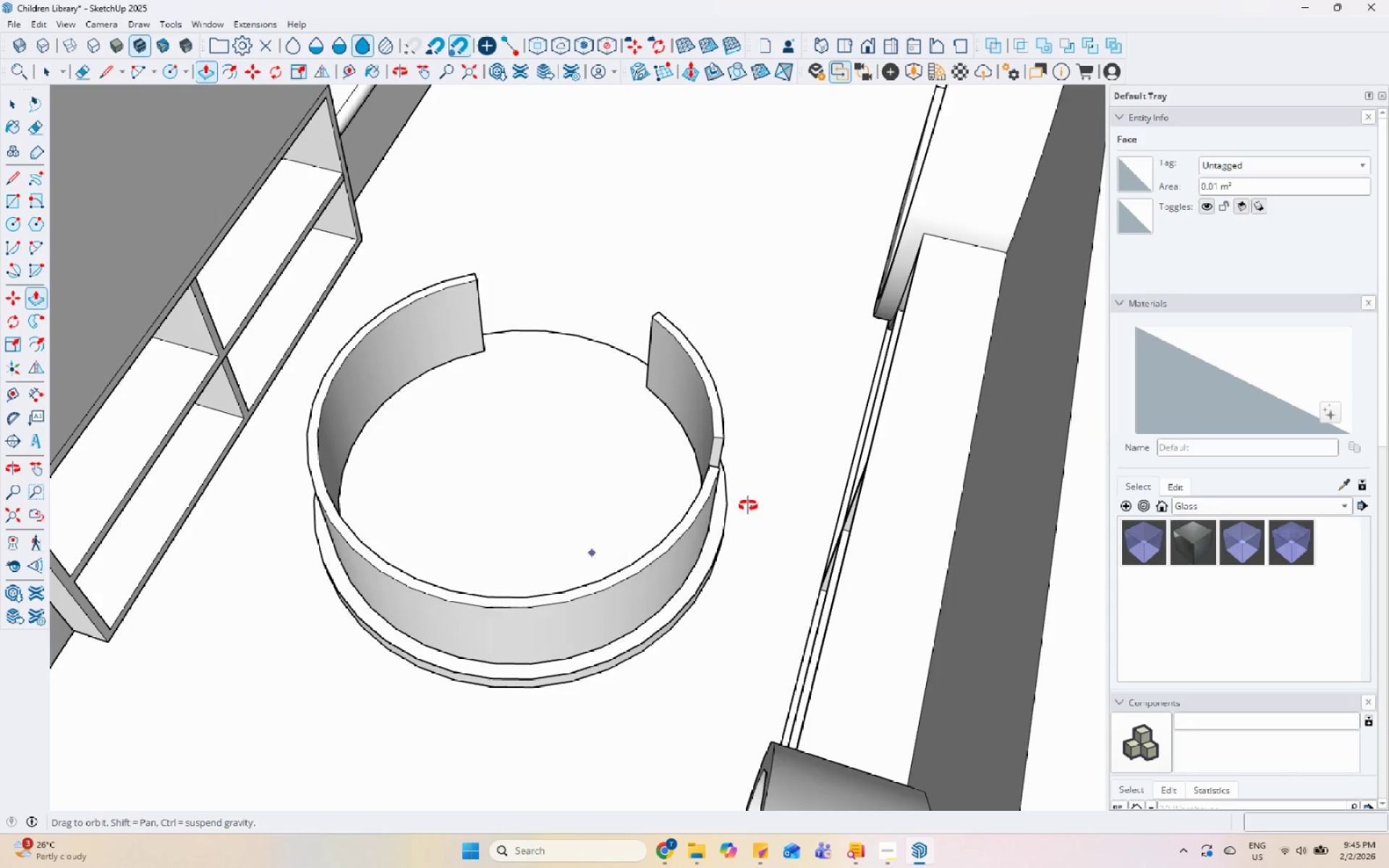 
key(Space)
 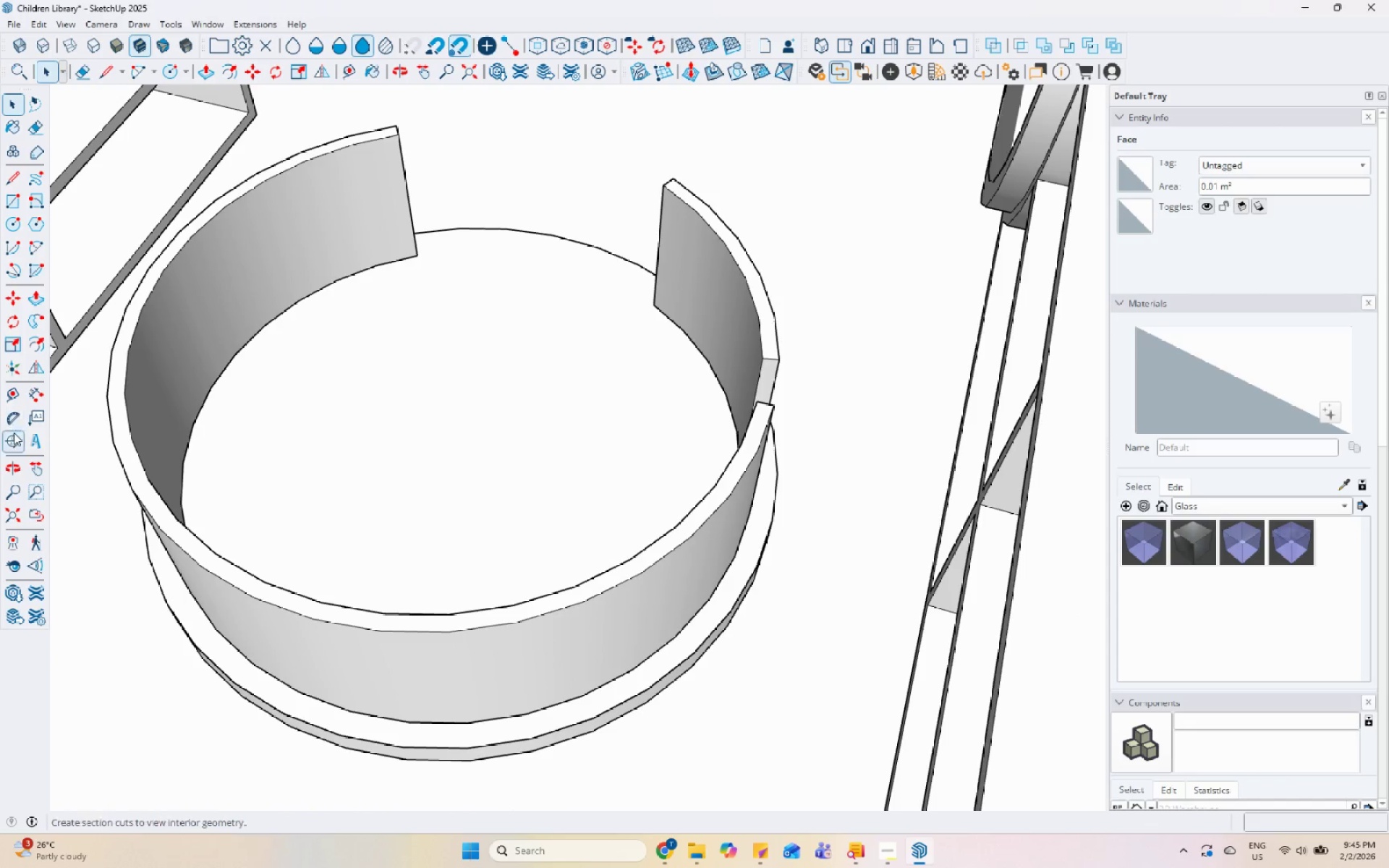 
scroll: coordinate [626, 571], scroll_direction: up, amount: 5.0
 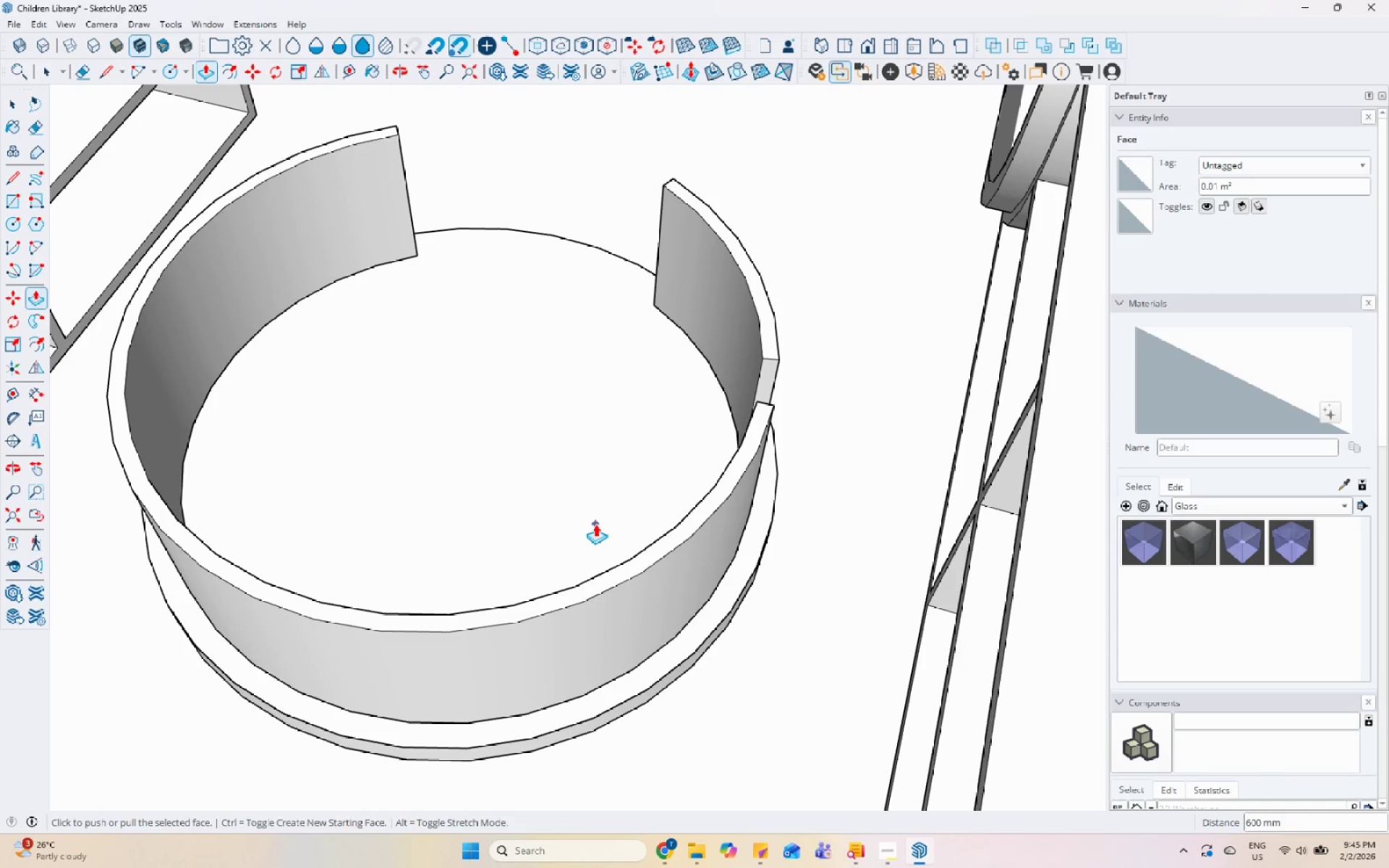 
left_click([14, 181])
 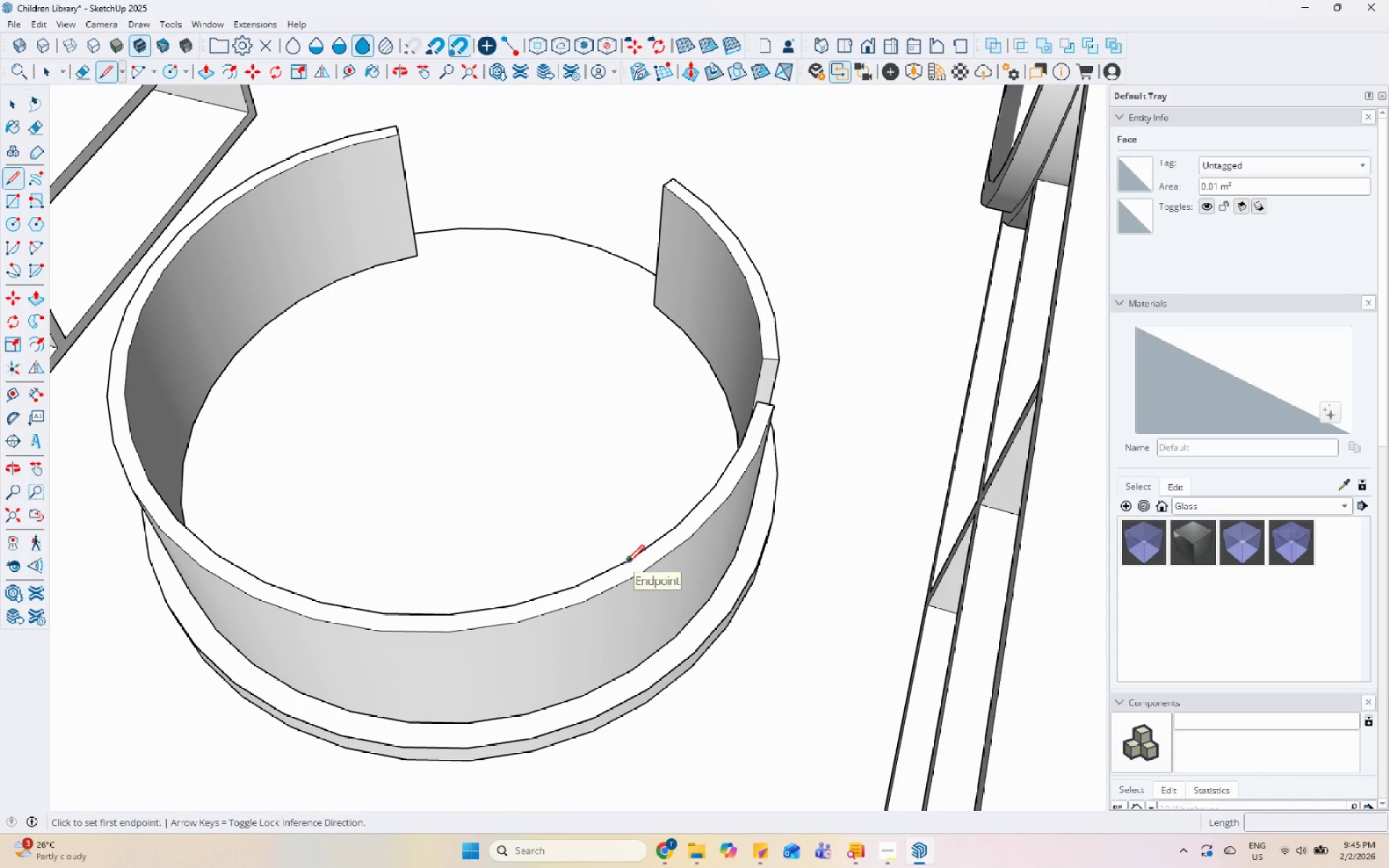 
scroll: coordinate [604, 576], scroll_direction: up, amount: 5.0
 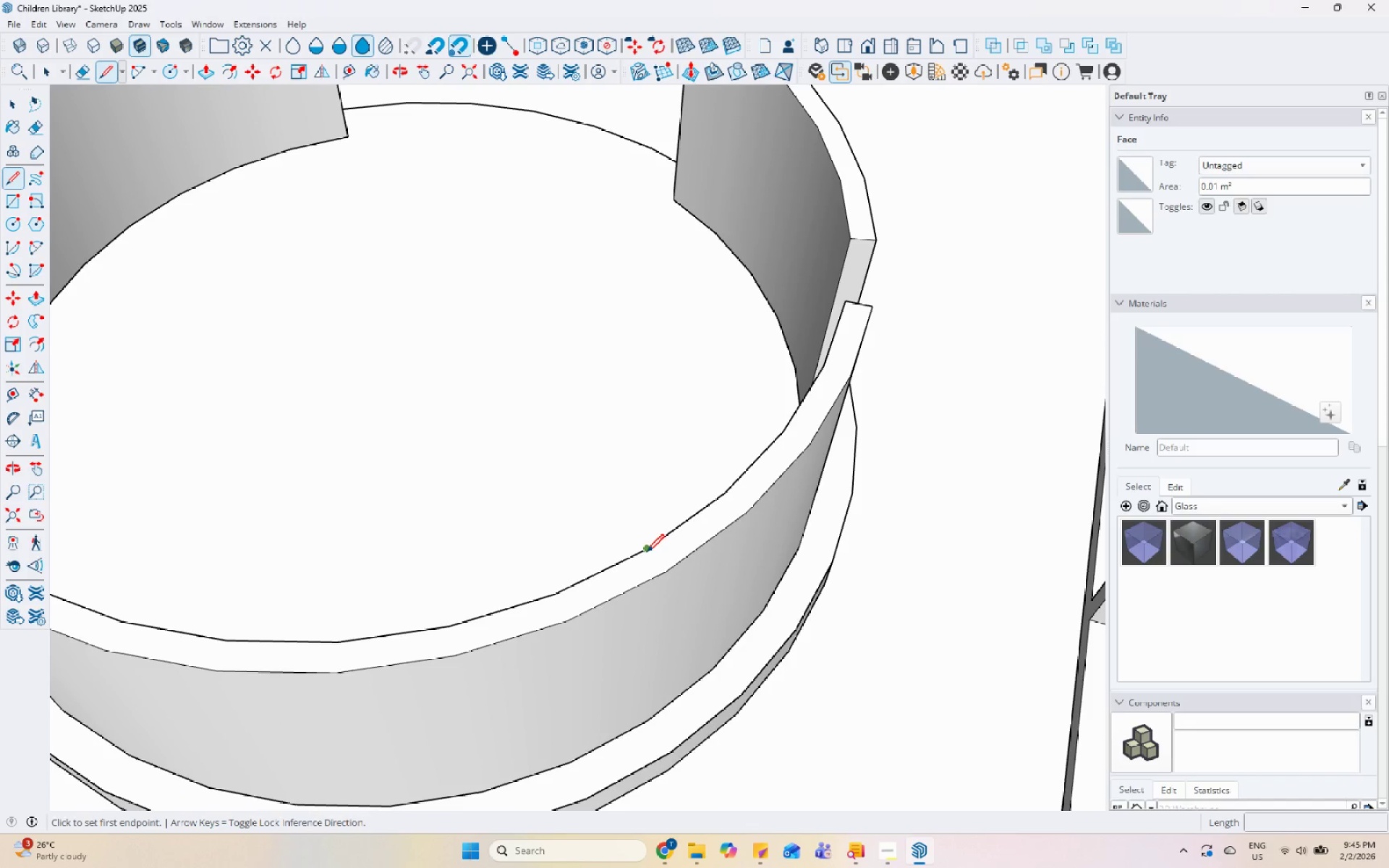 
left_click([650, 550])
 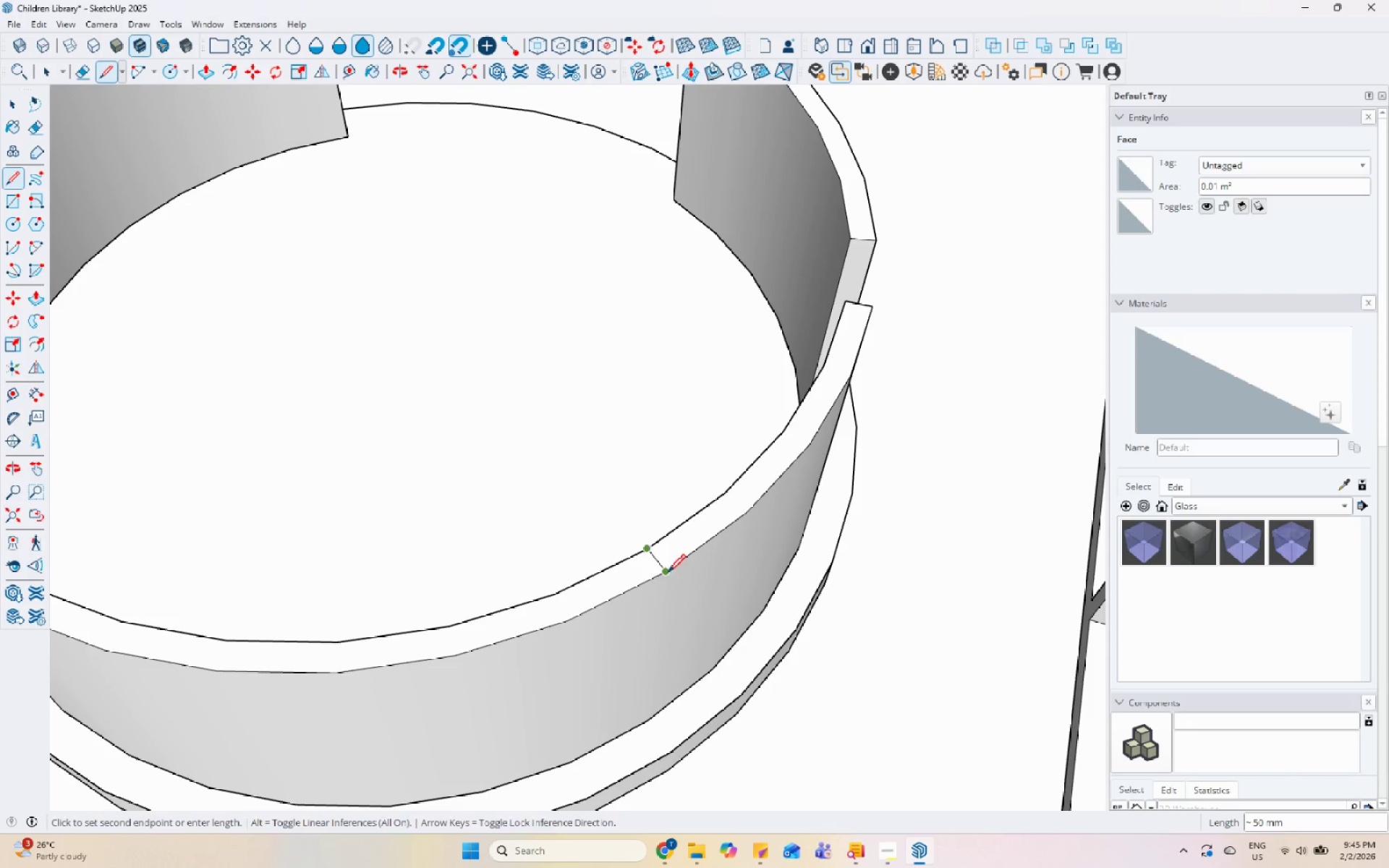 
scroll: coordinate [733, 574], scroll_direction: down, amount: 1.0
 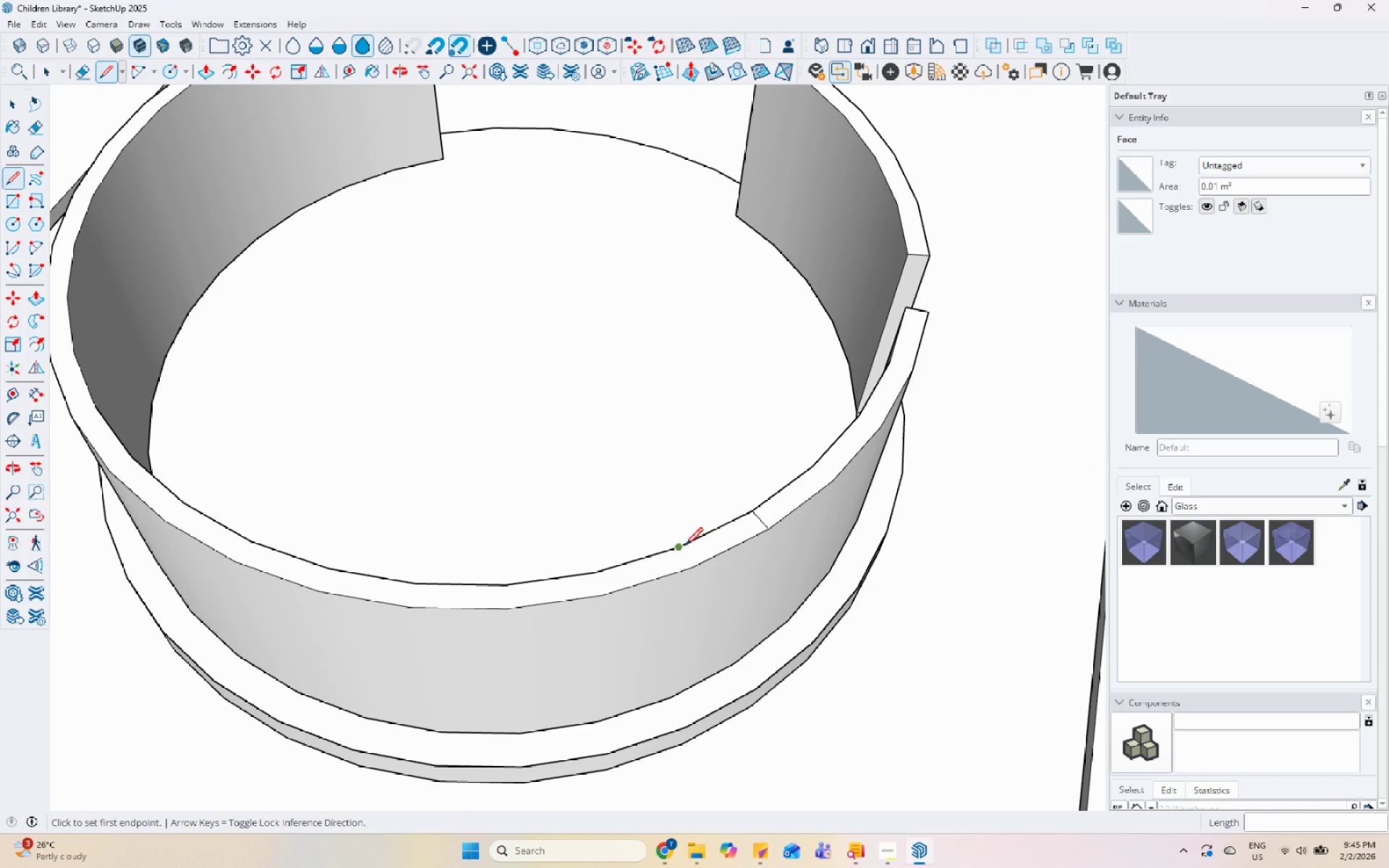 
left_click([681, 547])
 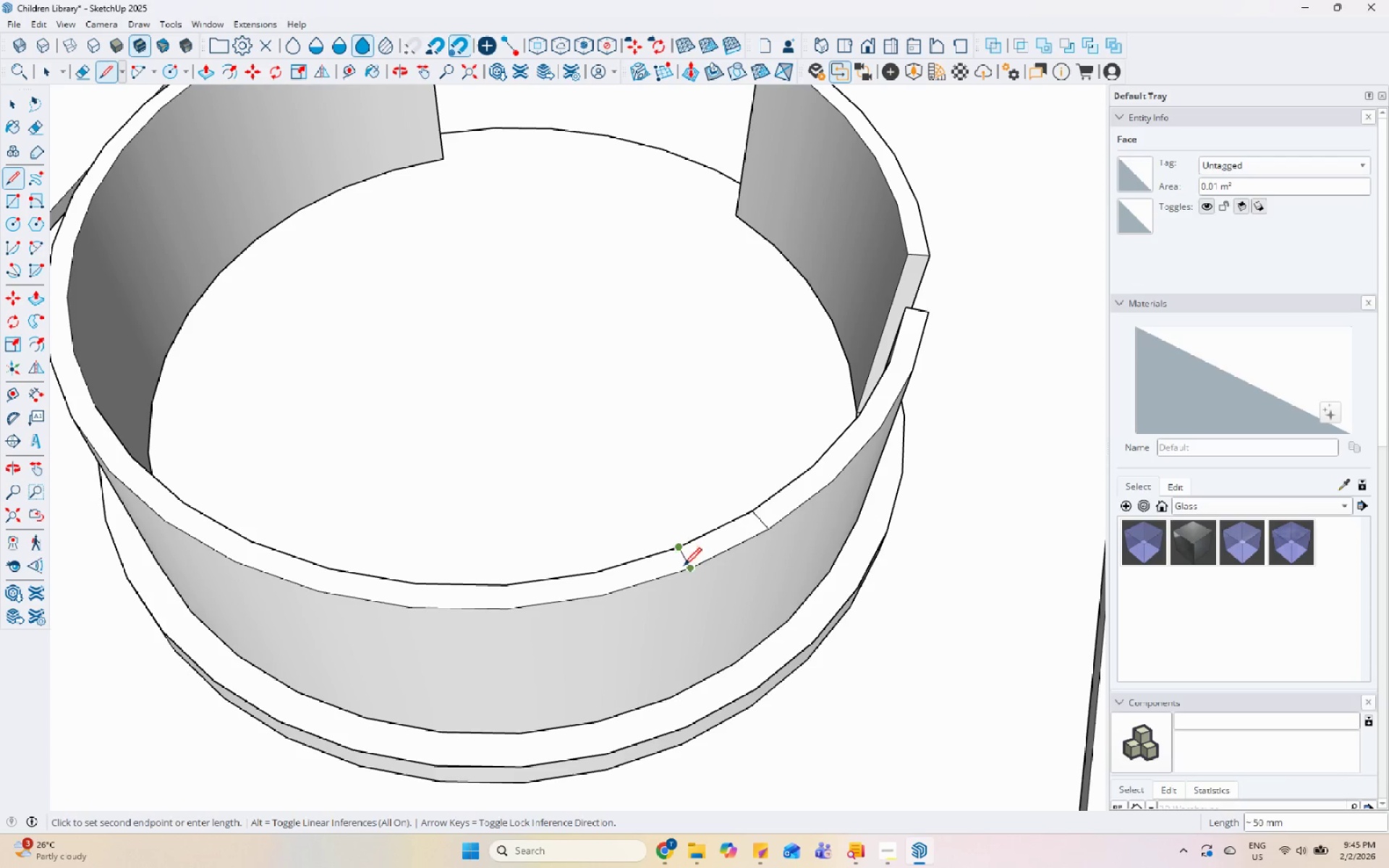 
left_click([685, 568])
 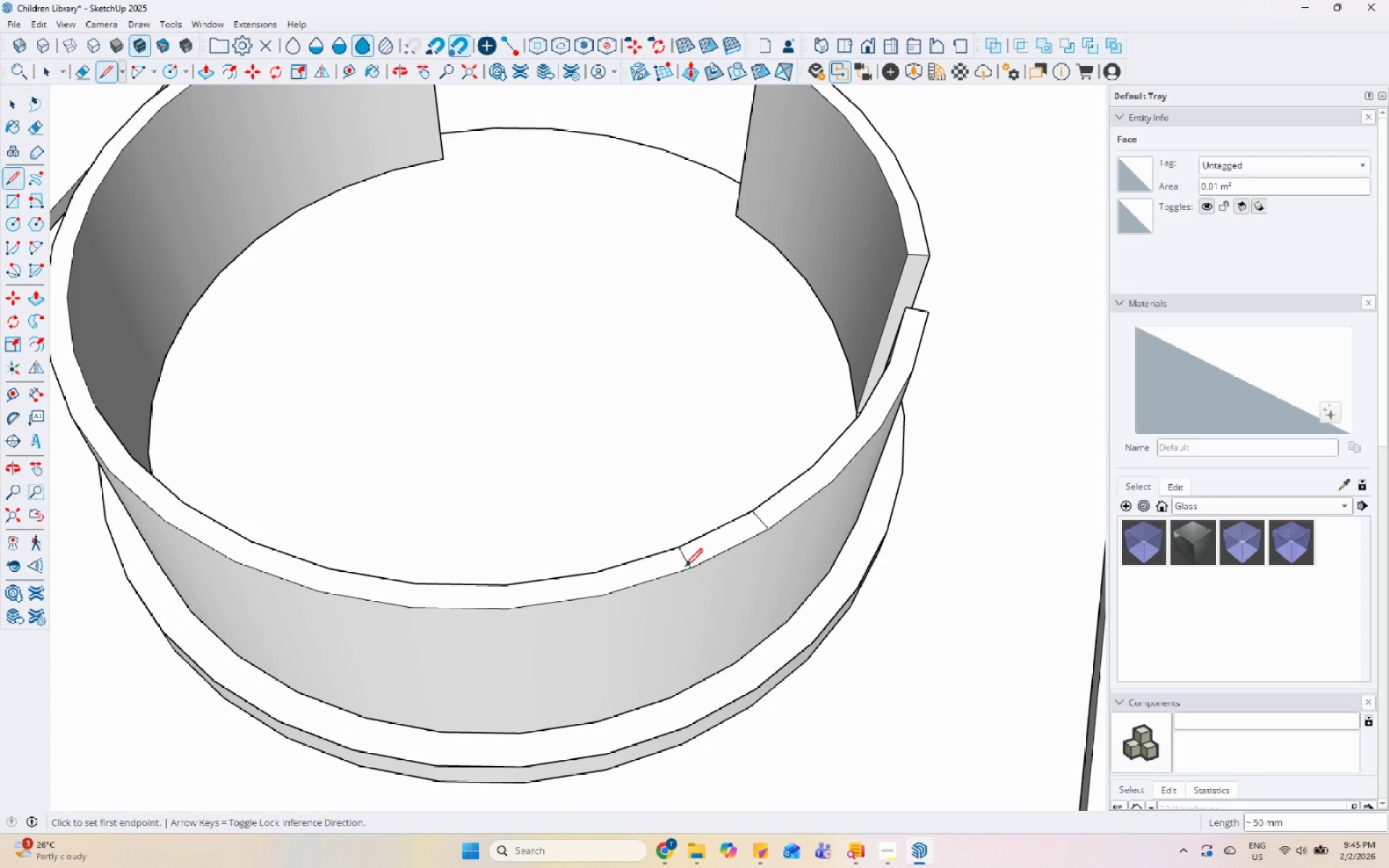 
key(Space)
 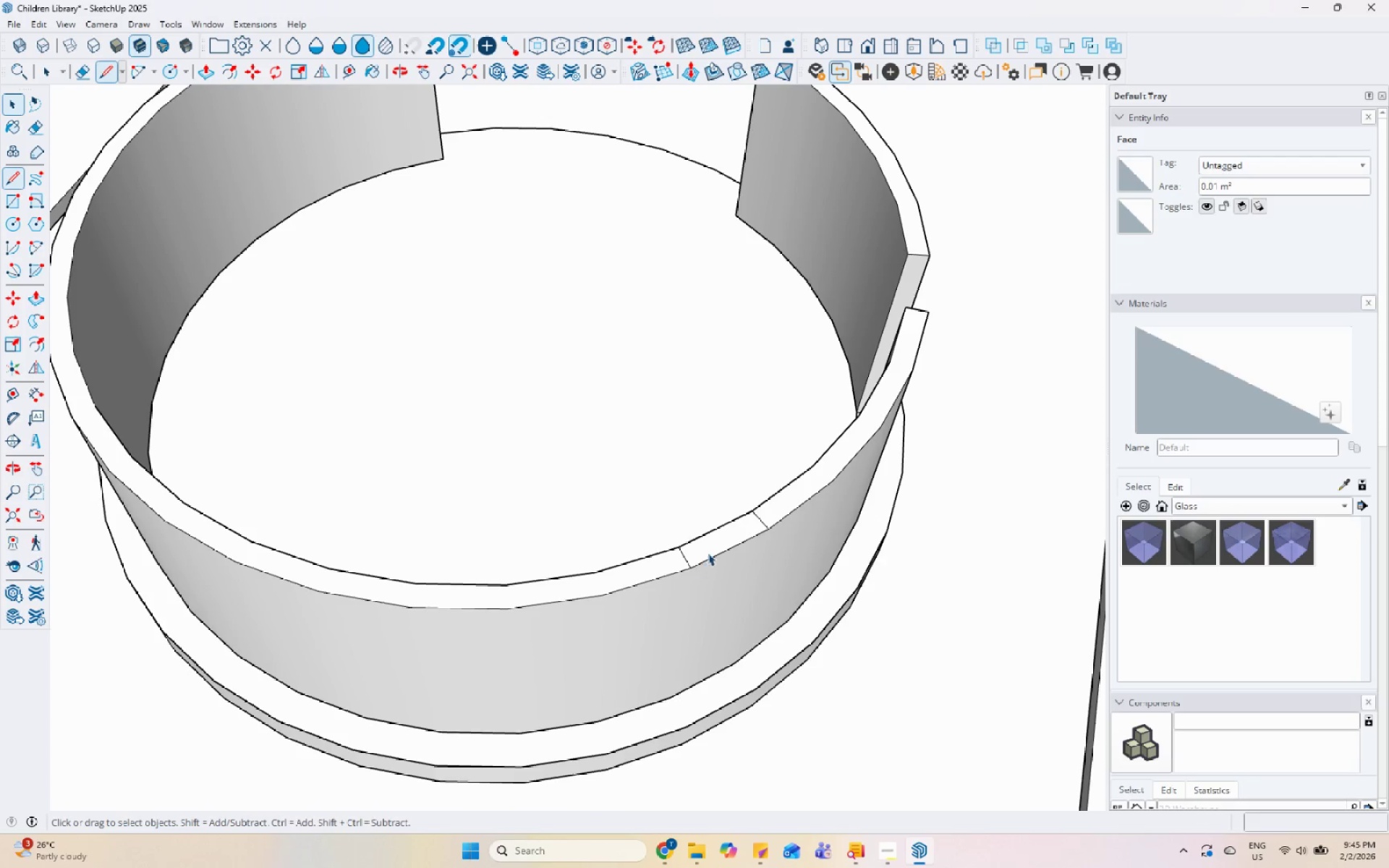 
double_click([714, 547])
 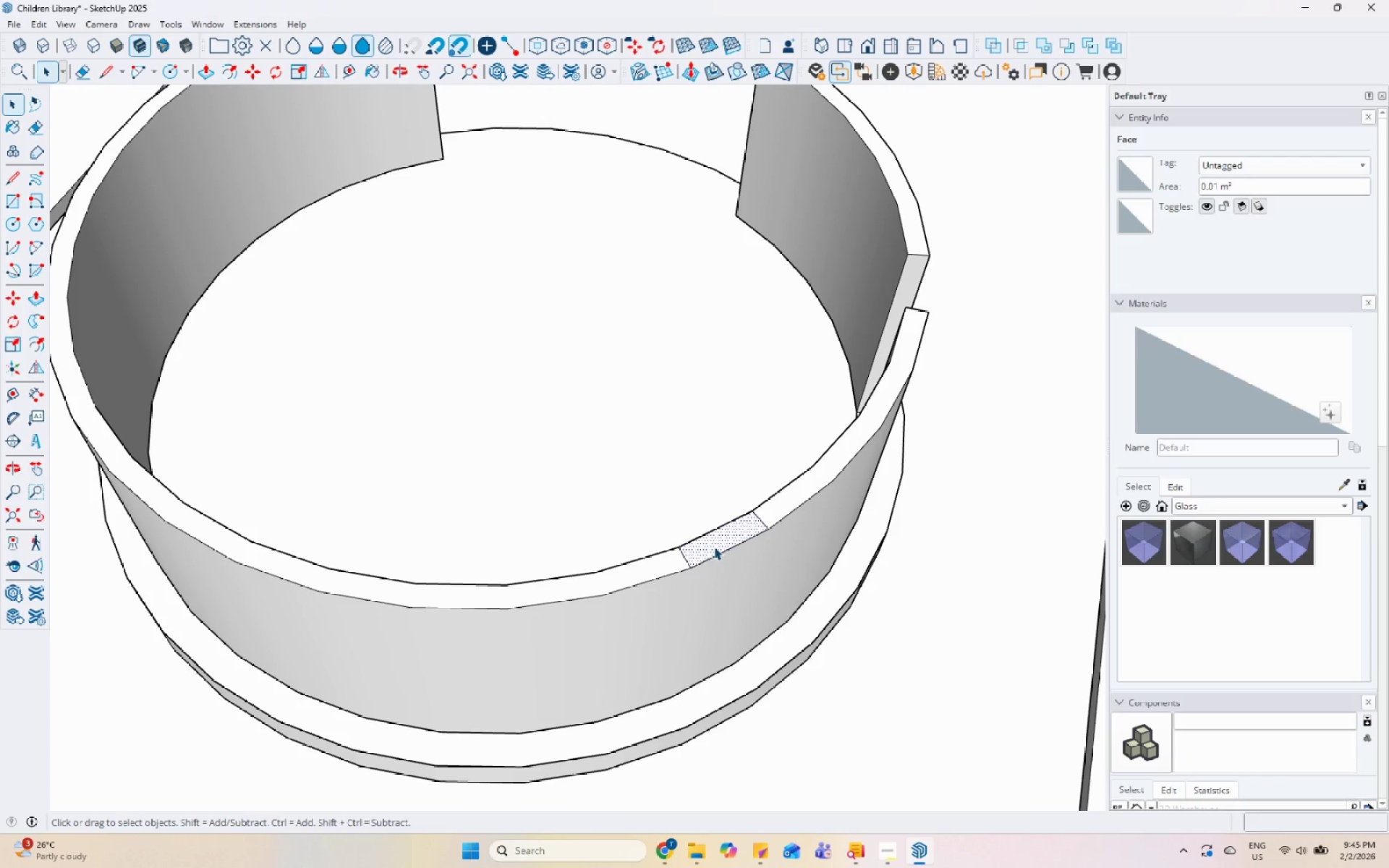 
key(P)
 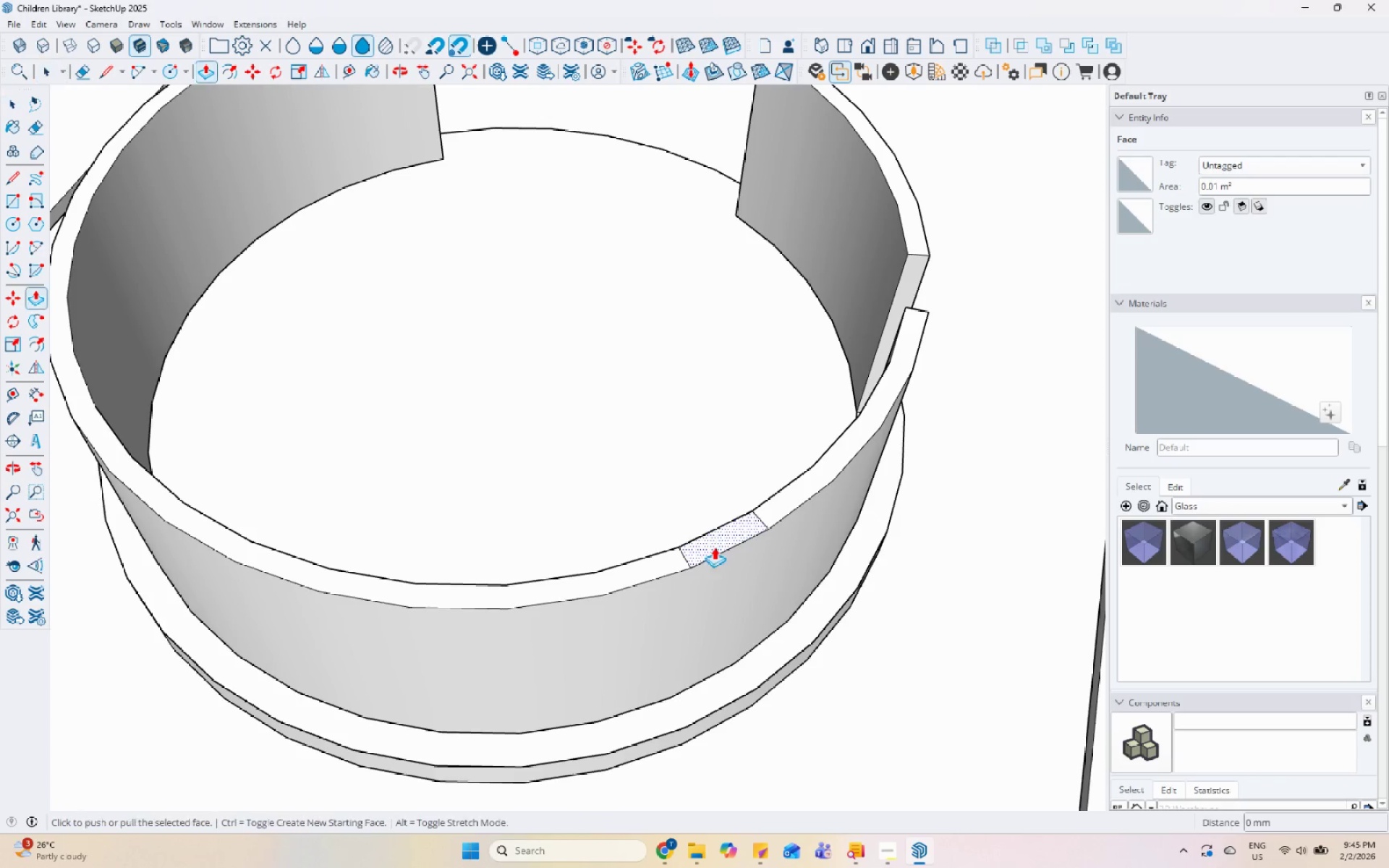 
left_click([714, 547])
 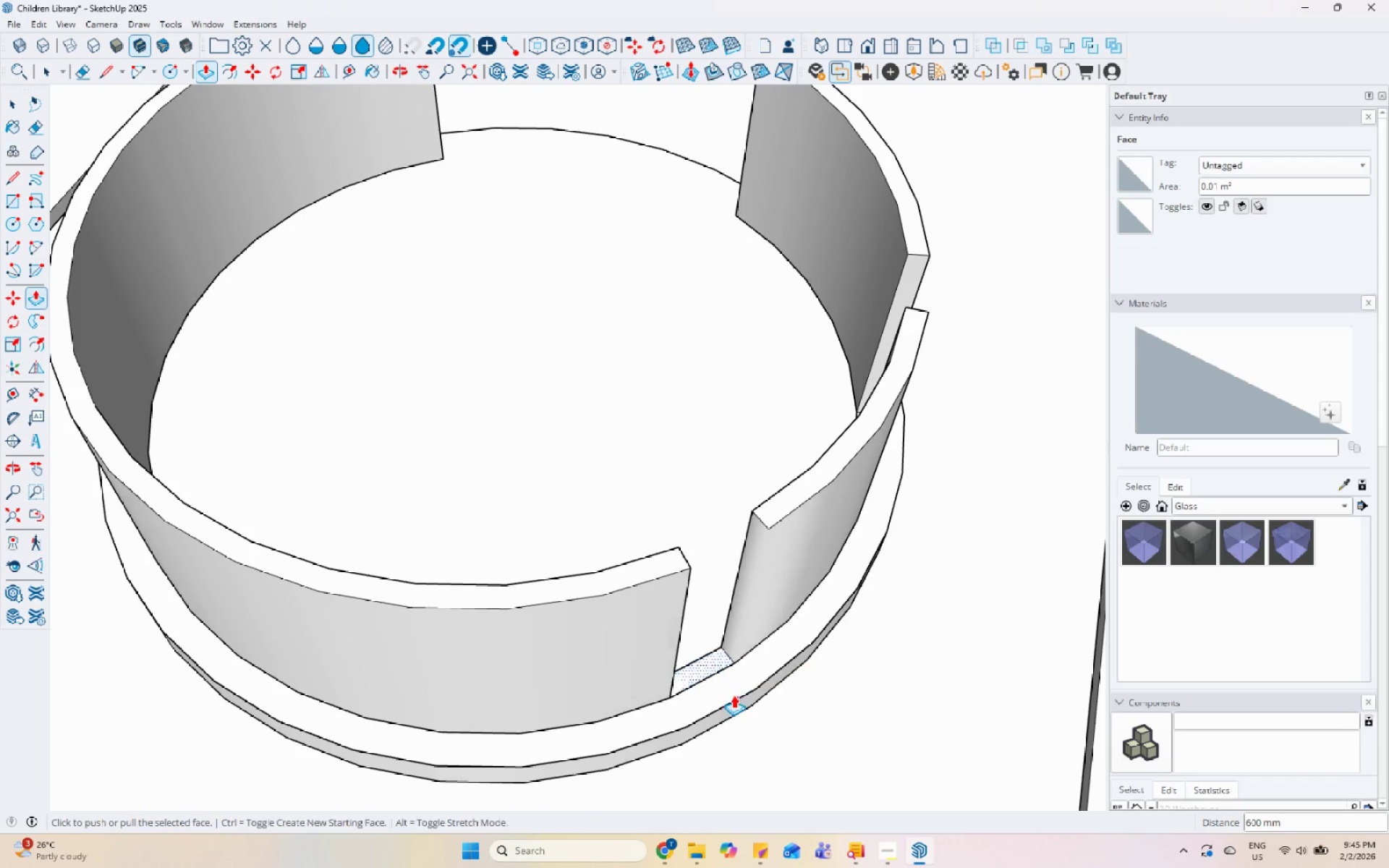 
key(Space)
 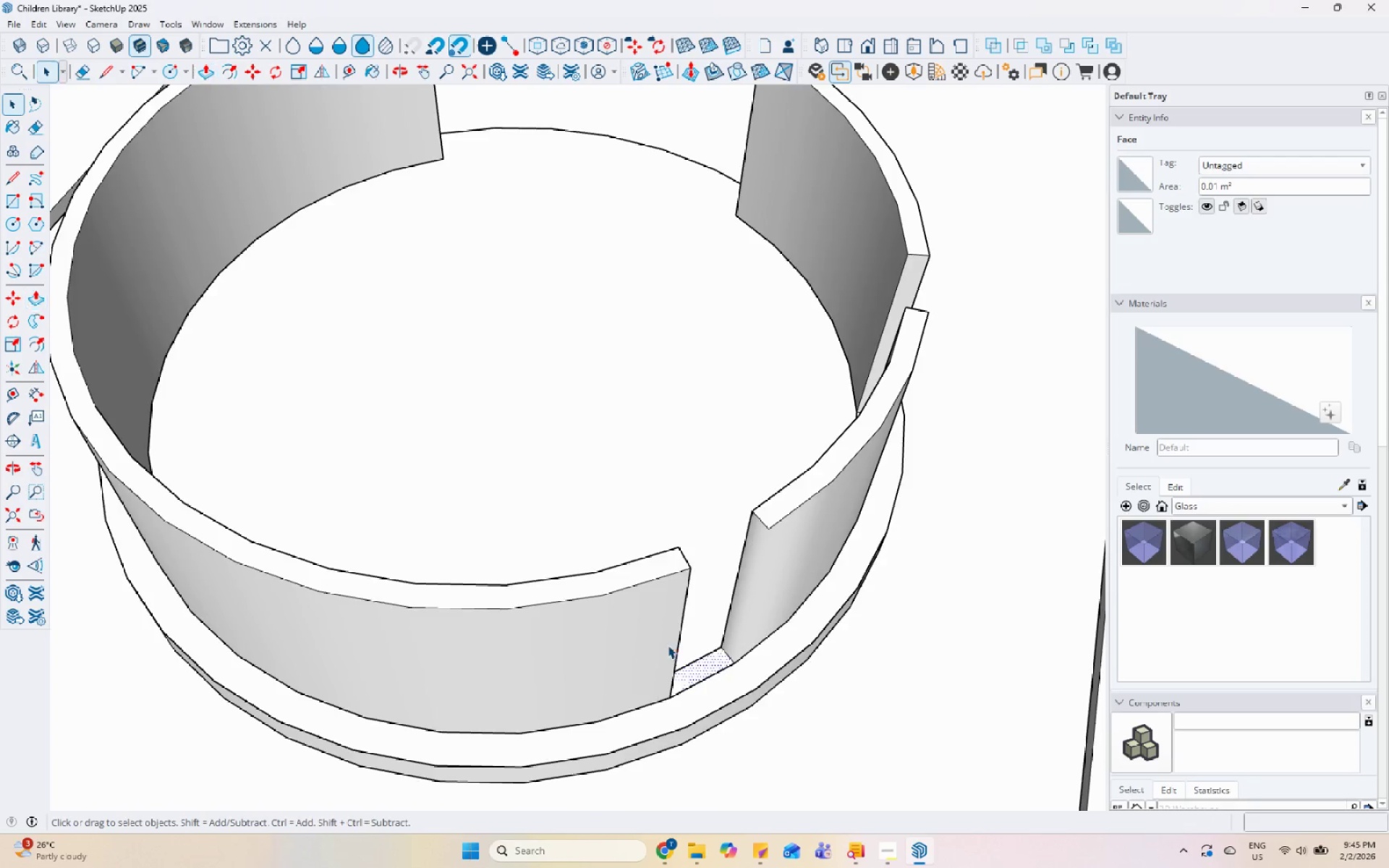 
scroll: coordinate [660, 629], scroll_direction: down, amount: 5.0
 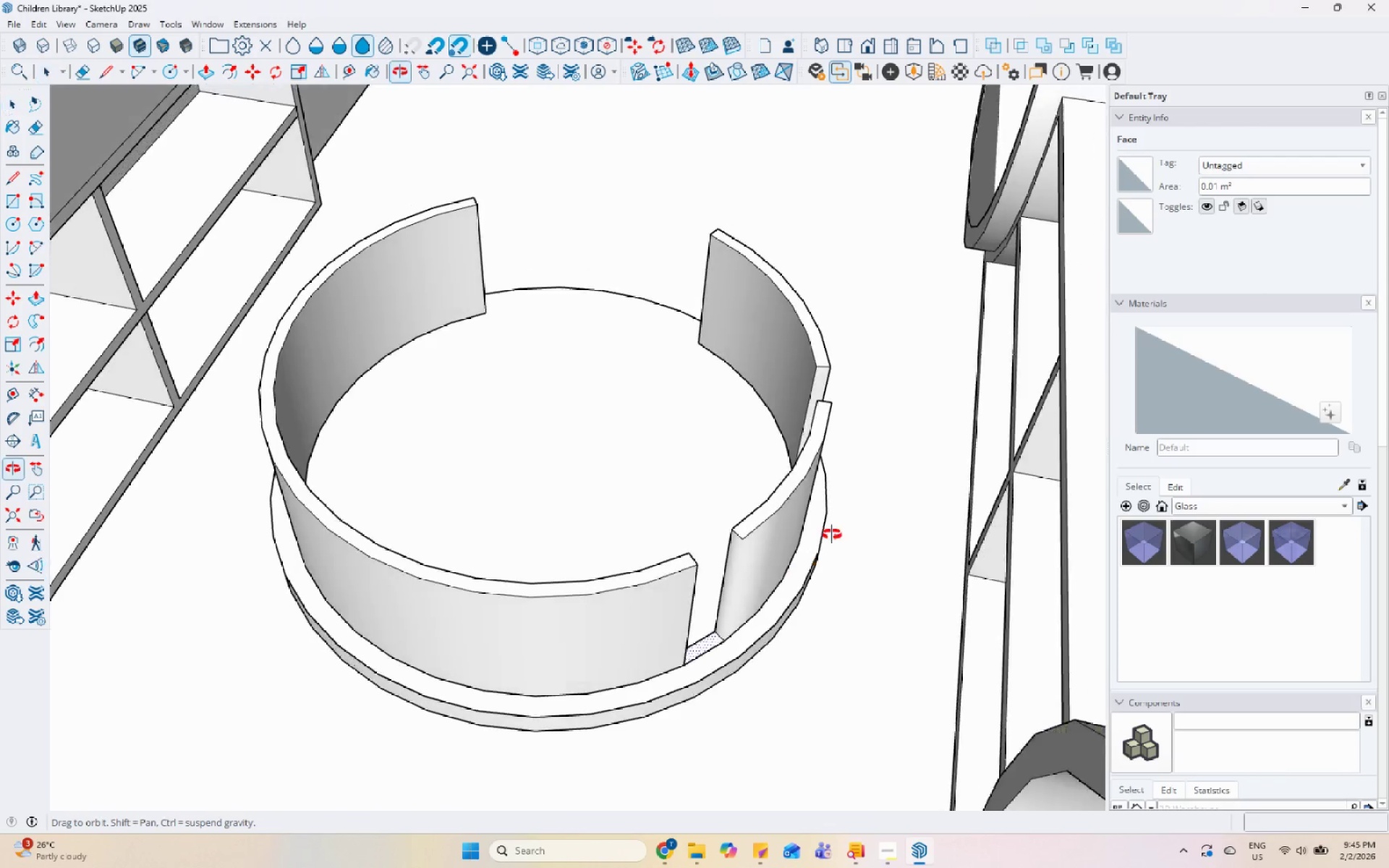 
left_click([753, 535])
 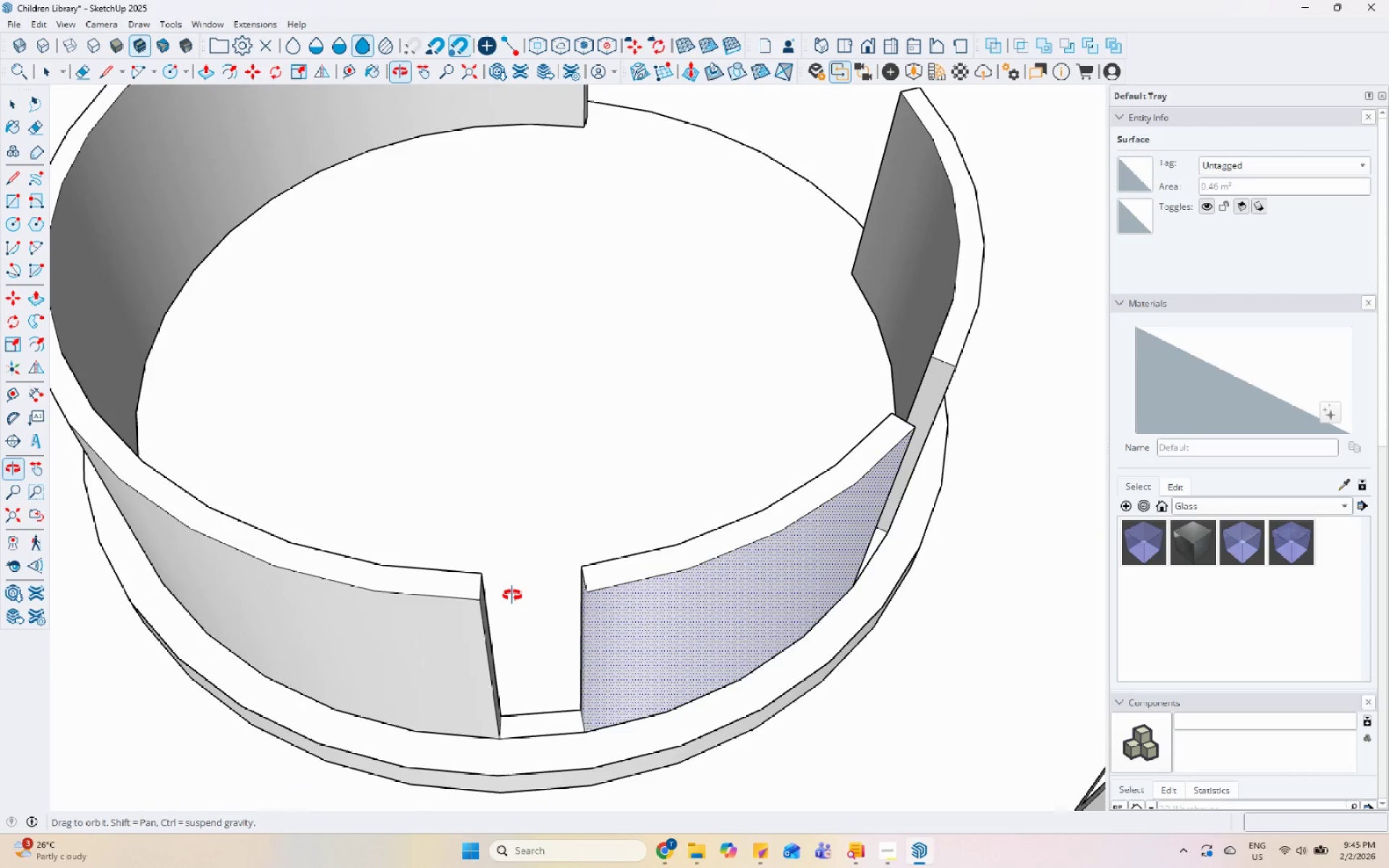 
scroll: coordinate [721, 566], scroll_direction: up, amount: 5.0
 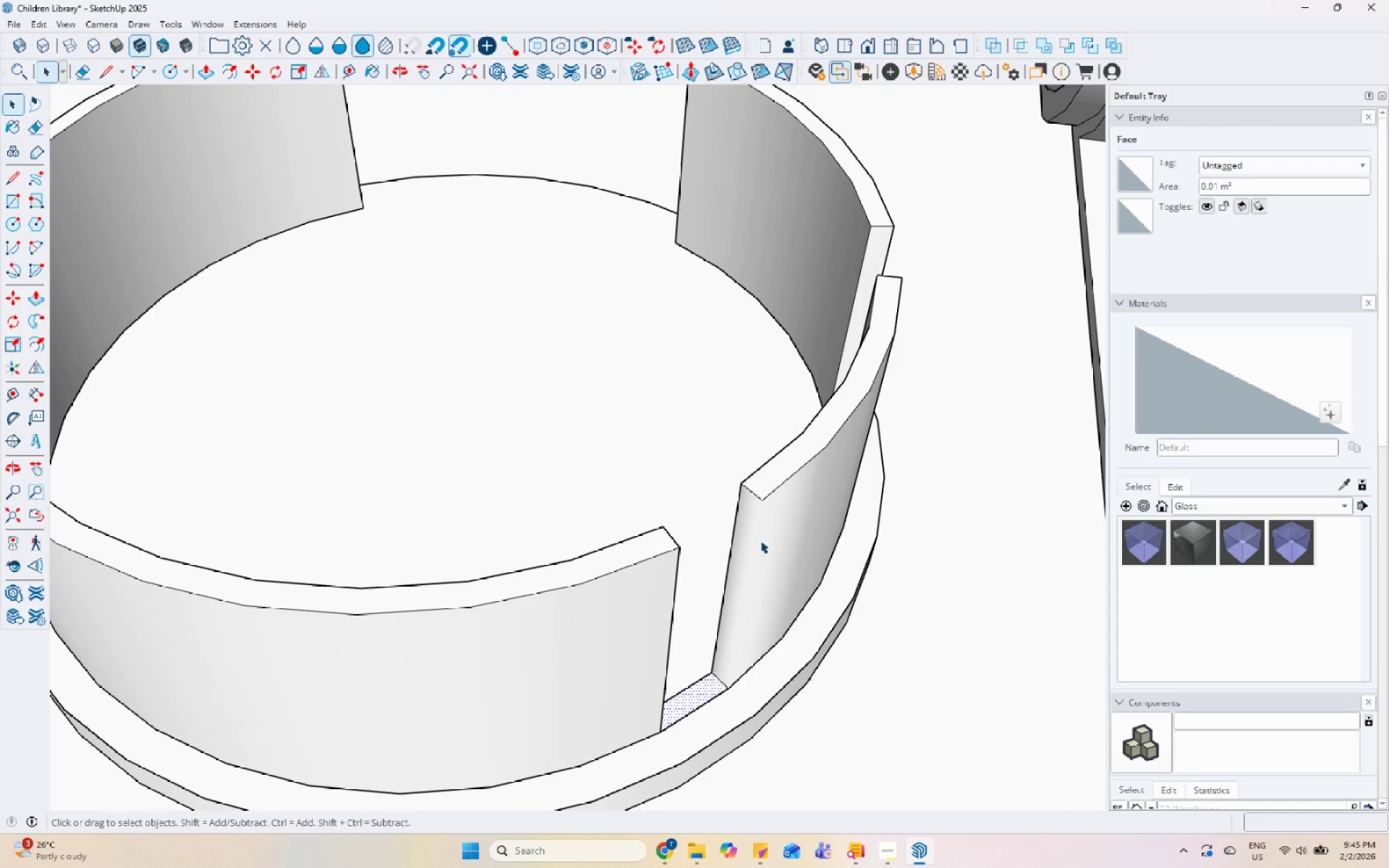 
left_click([790, 535])
 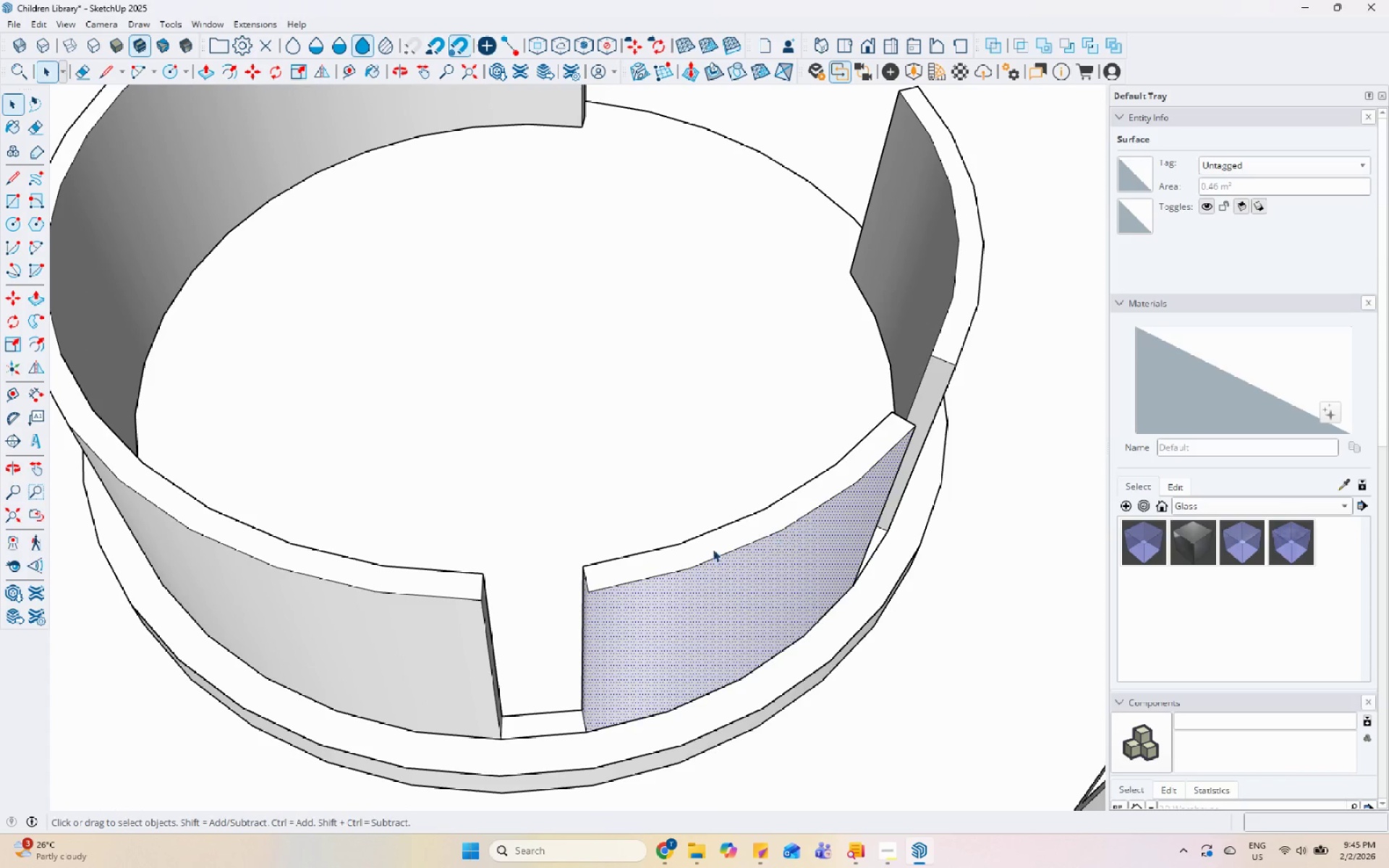 
scroll: coordinate [674, 588], scroll_direction: down, amount: 11.0
 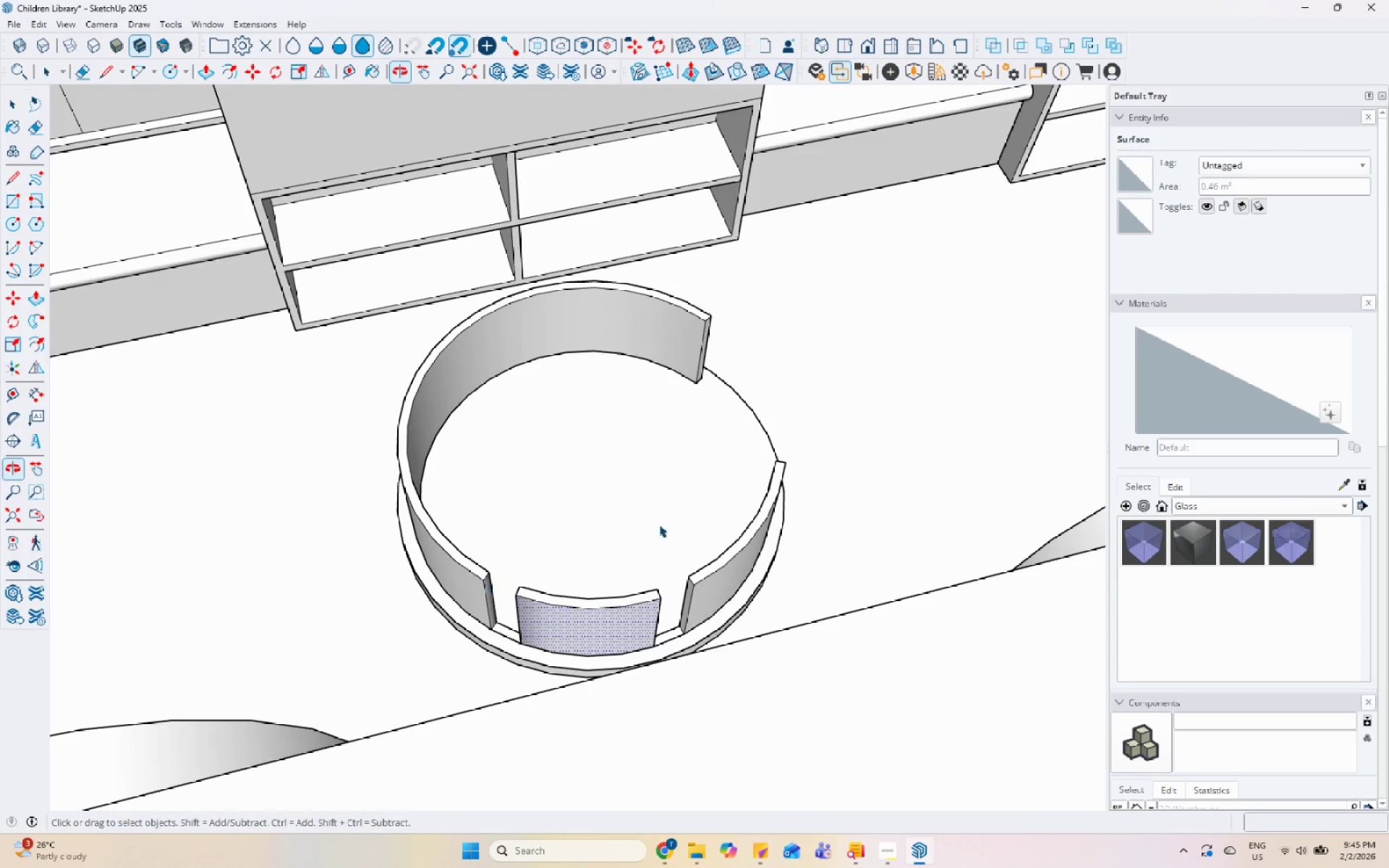 
scroll: coordinate [771, 509], scroll_direction: up, amount: 1.0
 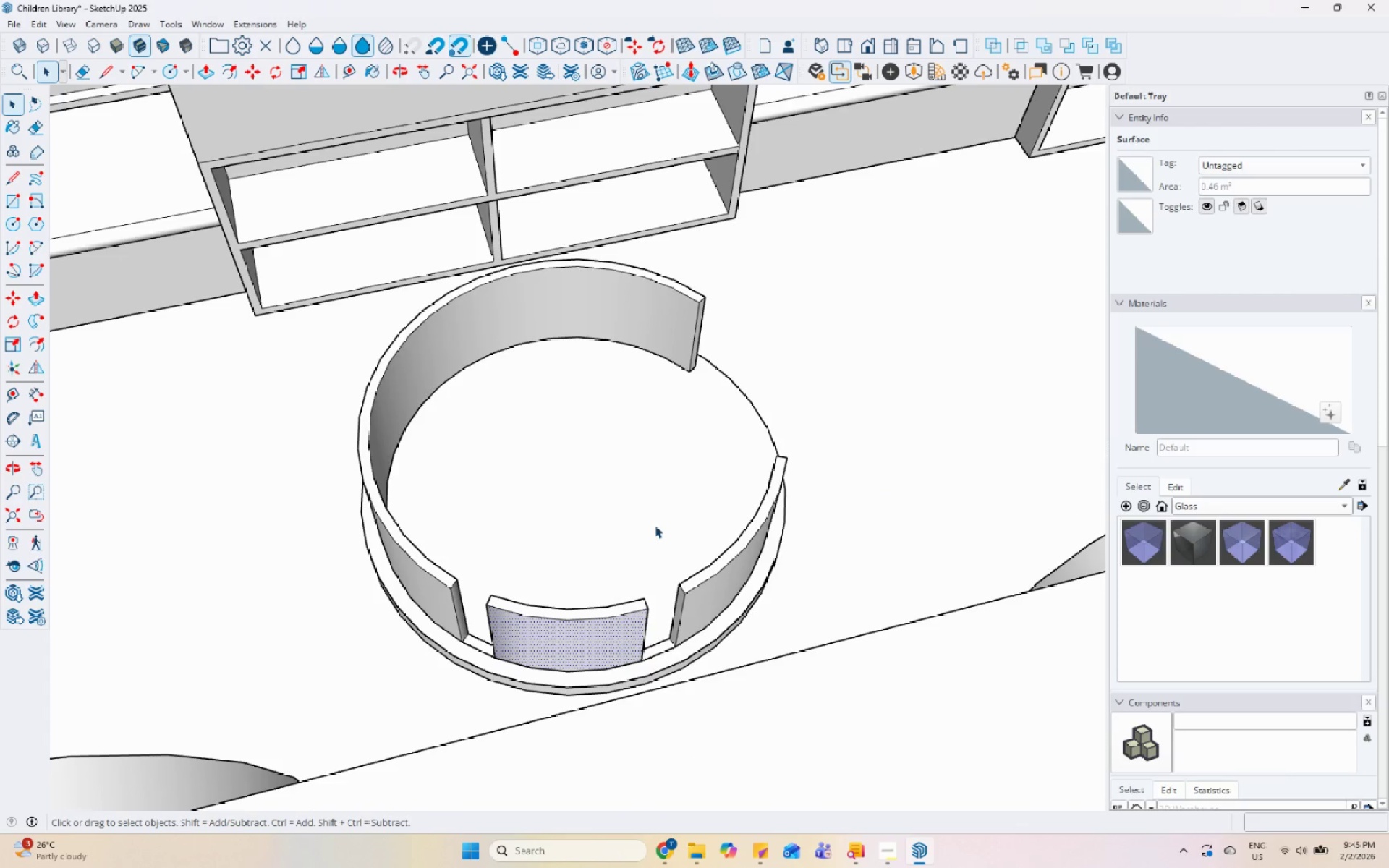 
scroll: coordinate [645, 532], scroll_direction: down, amount: 3.0
 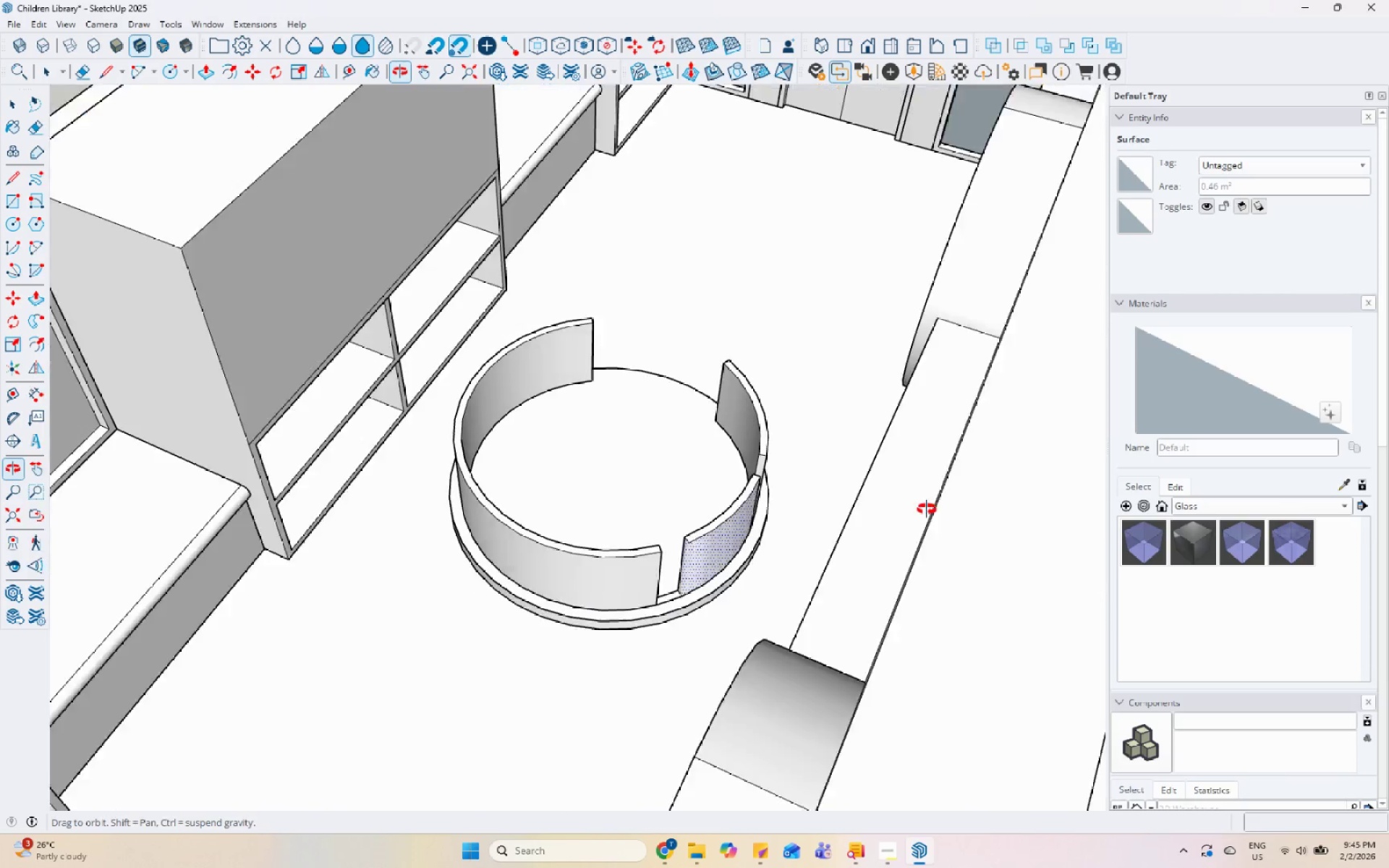 
scroll: coordinate [524, 572], scroll_direction: up, amount: 6.0
 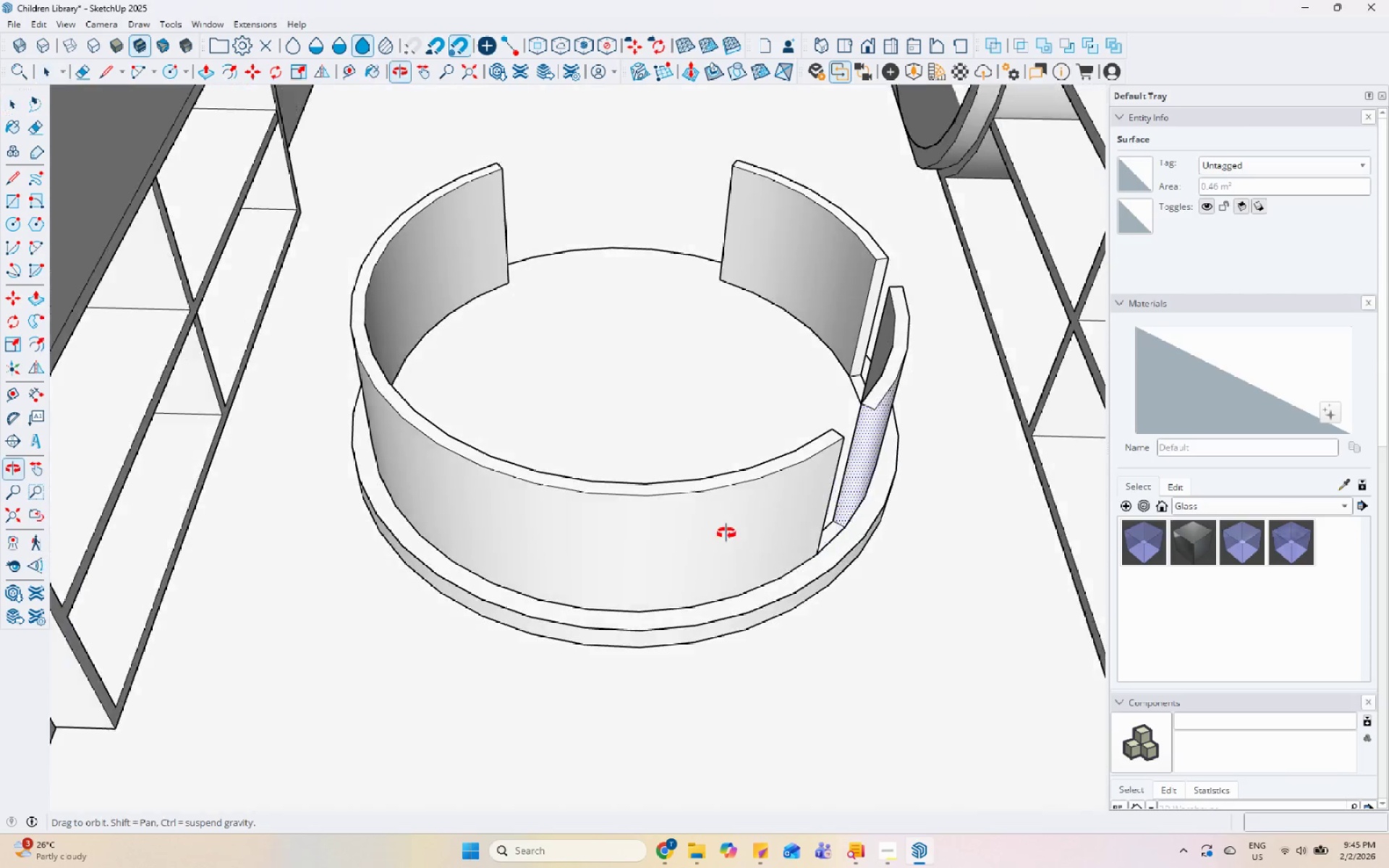 
left_click([727, 532])
 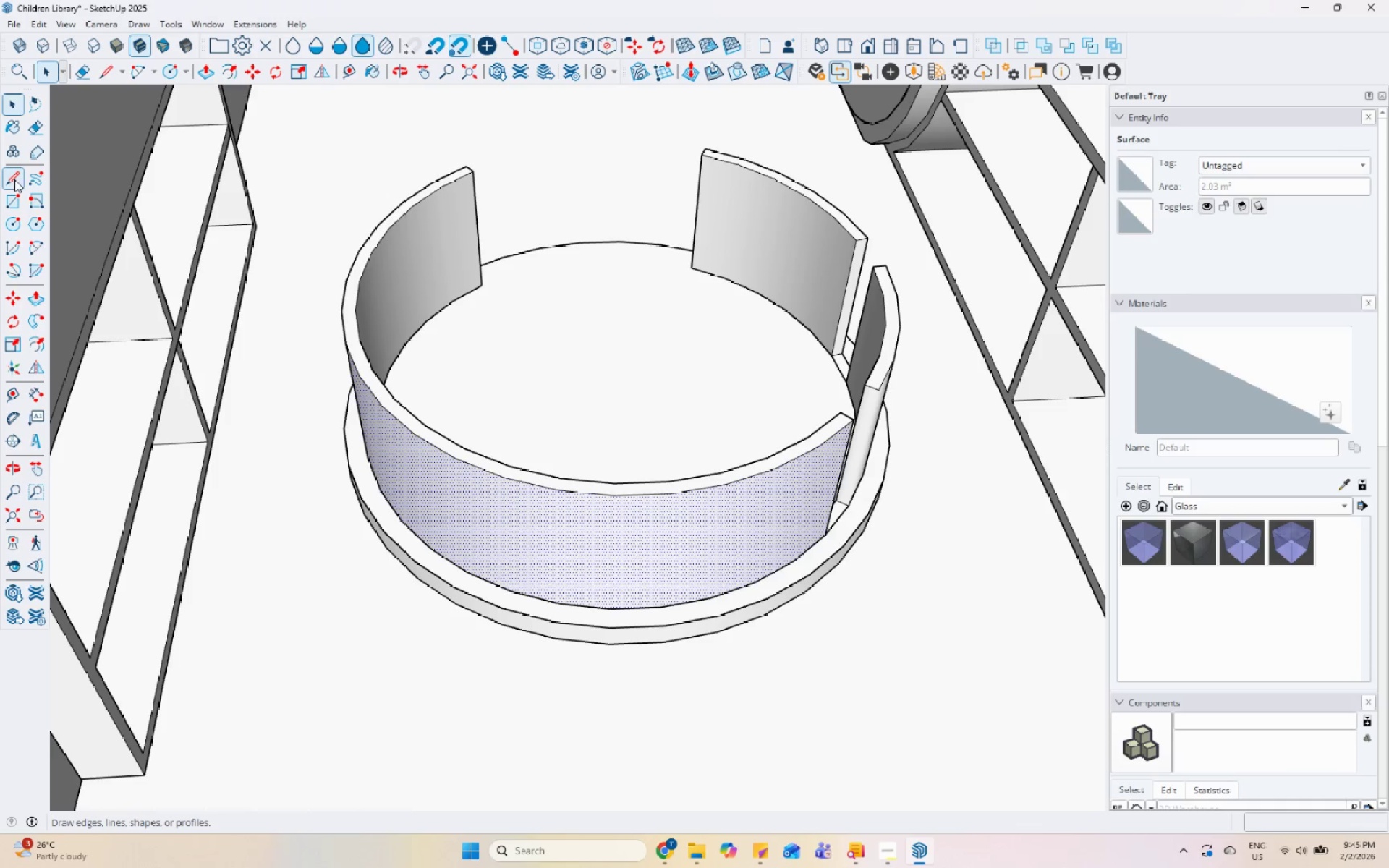 
scroll: coordinate [773, 542], scroll_direction: up, amount: 5.0
 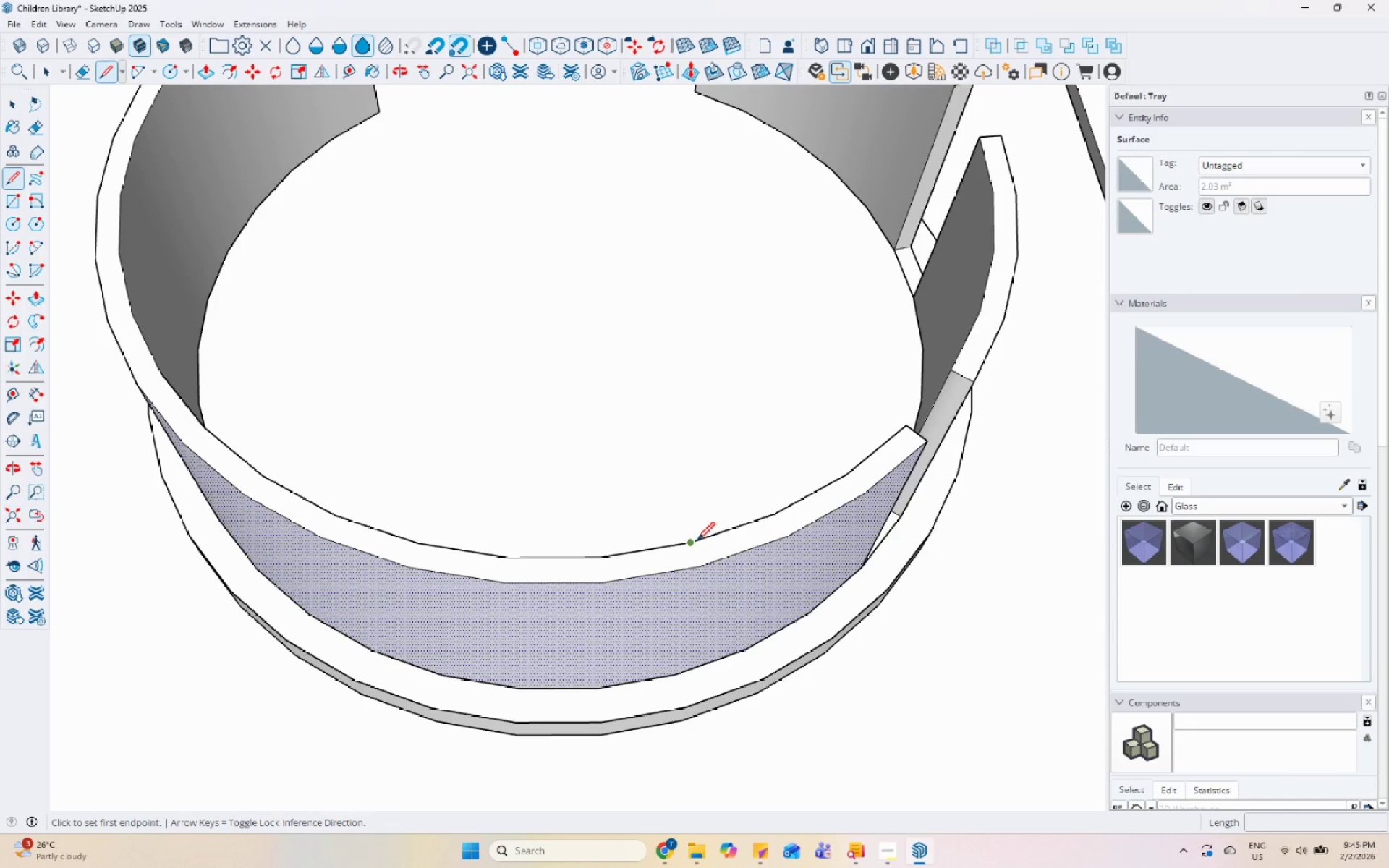 
left_click([693, 542])
 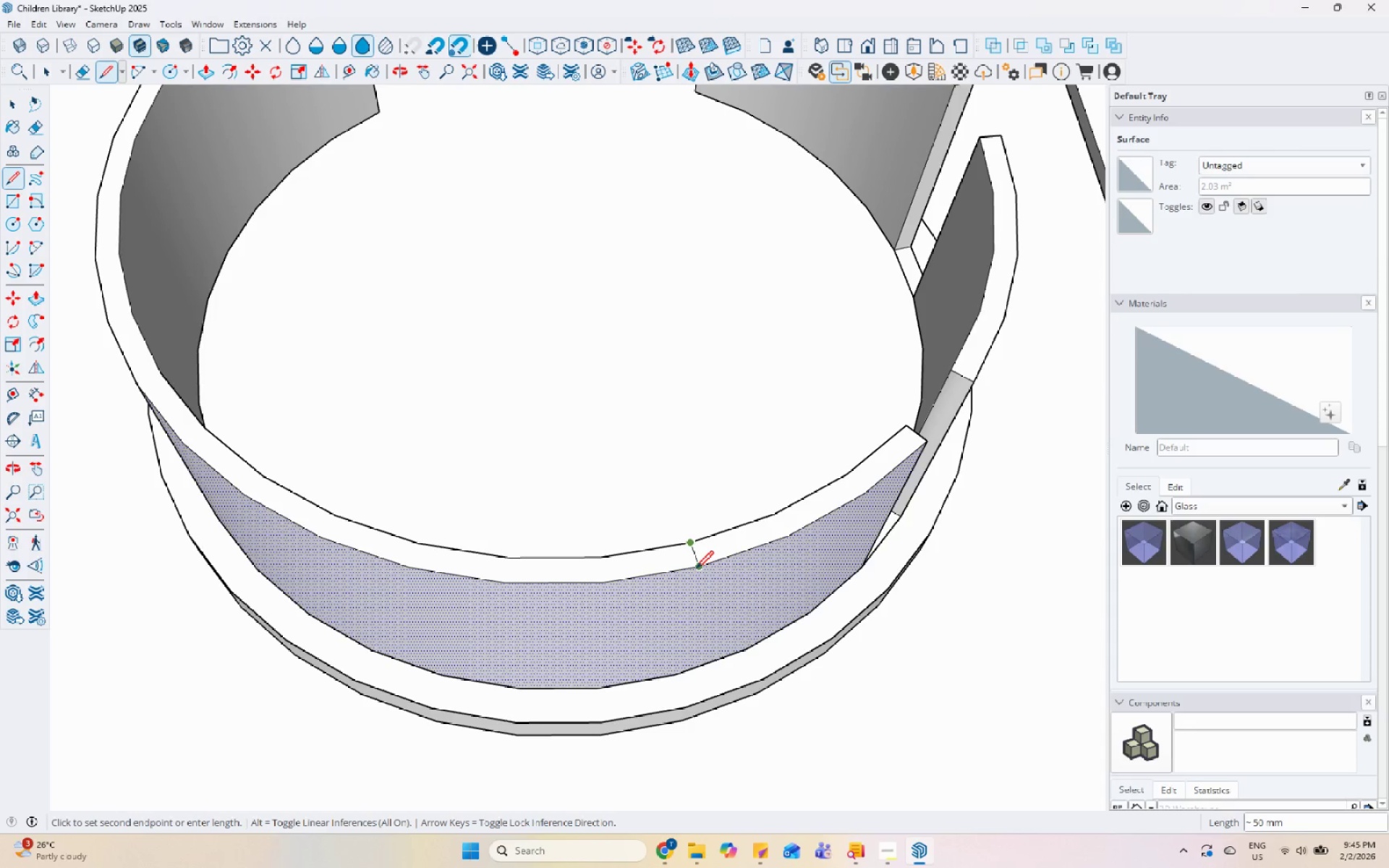 
left_click([696, 570])
 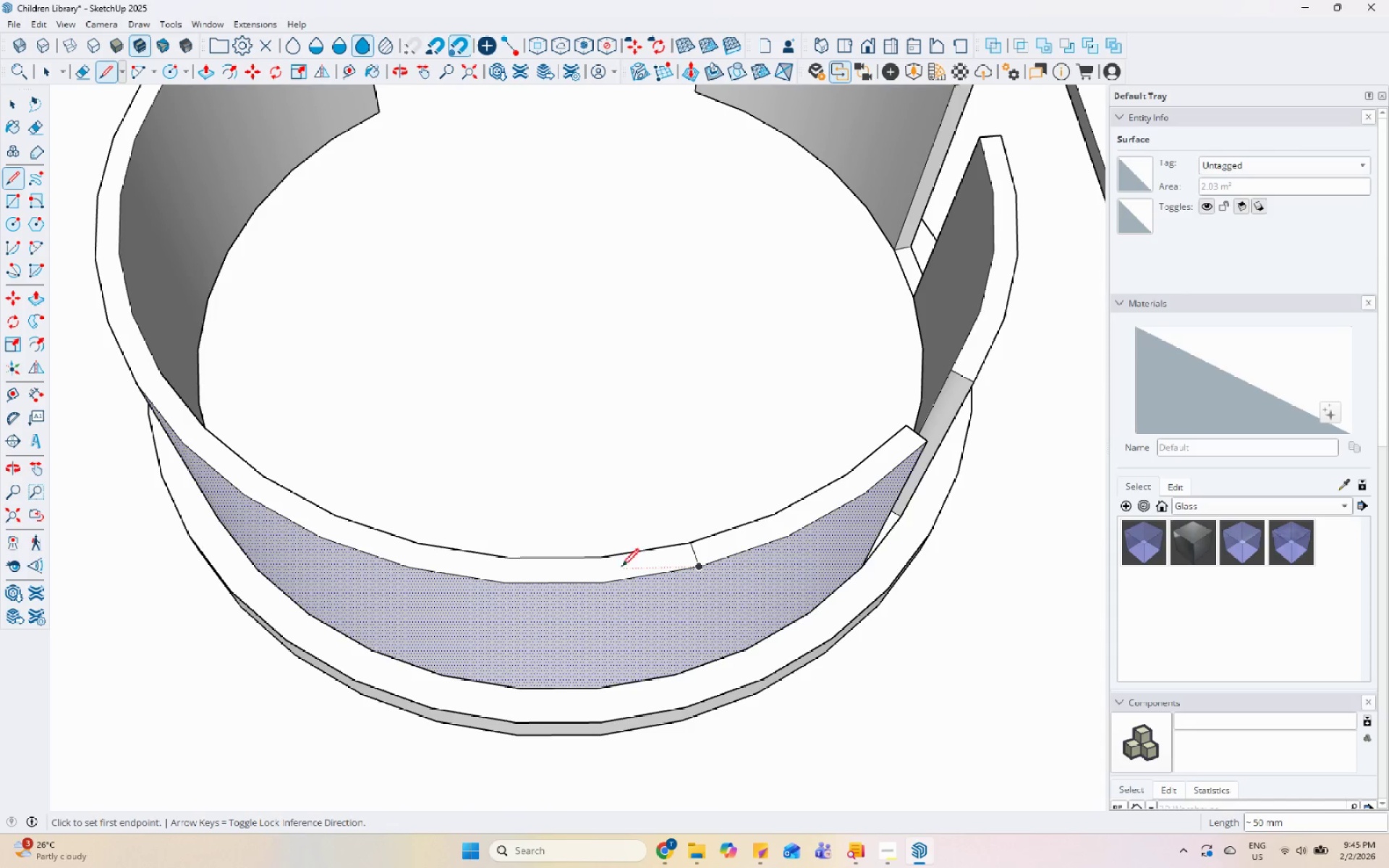 
key(Escape)
 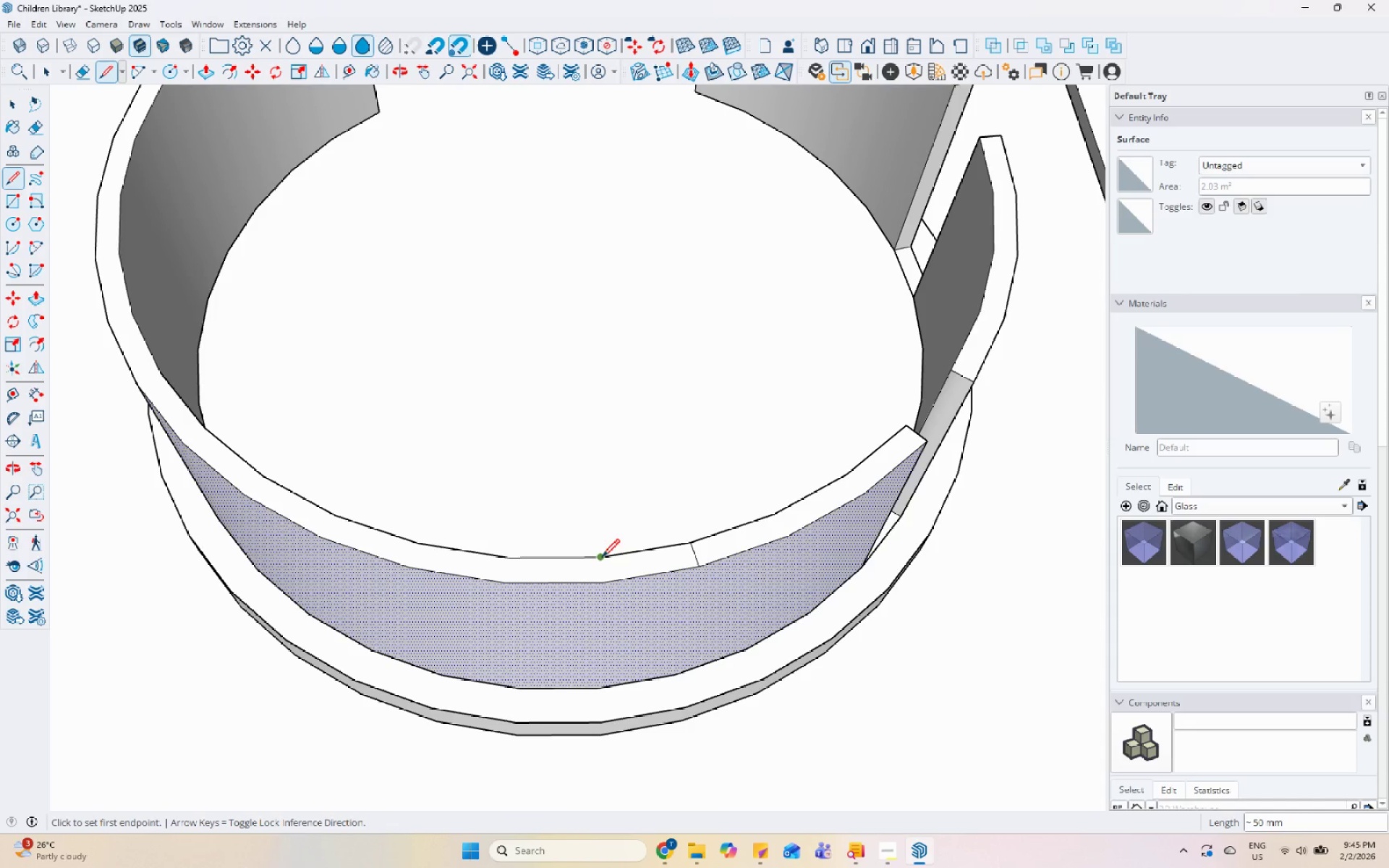 
left_click([602, 558])
 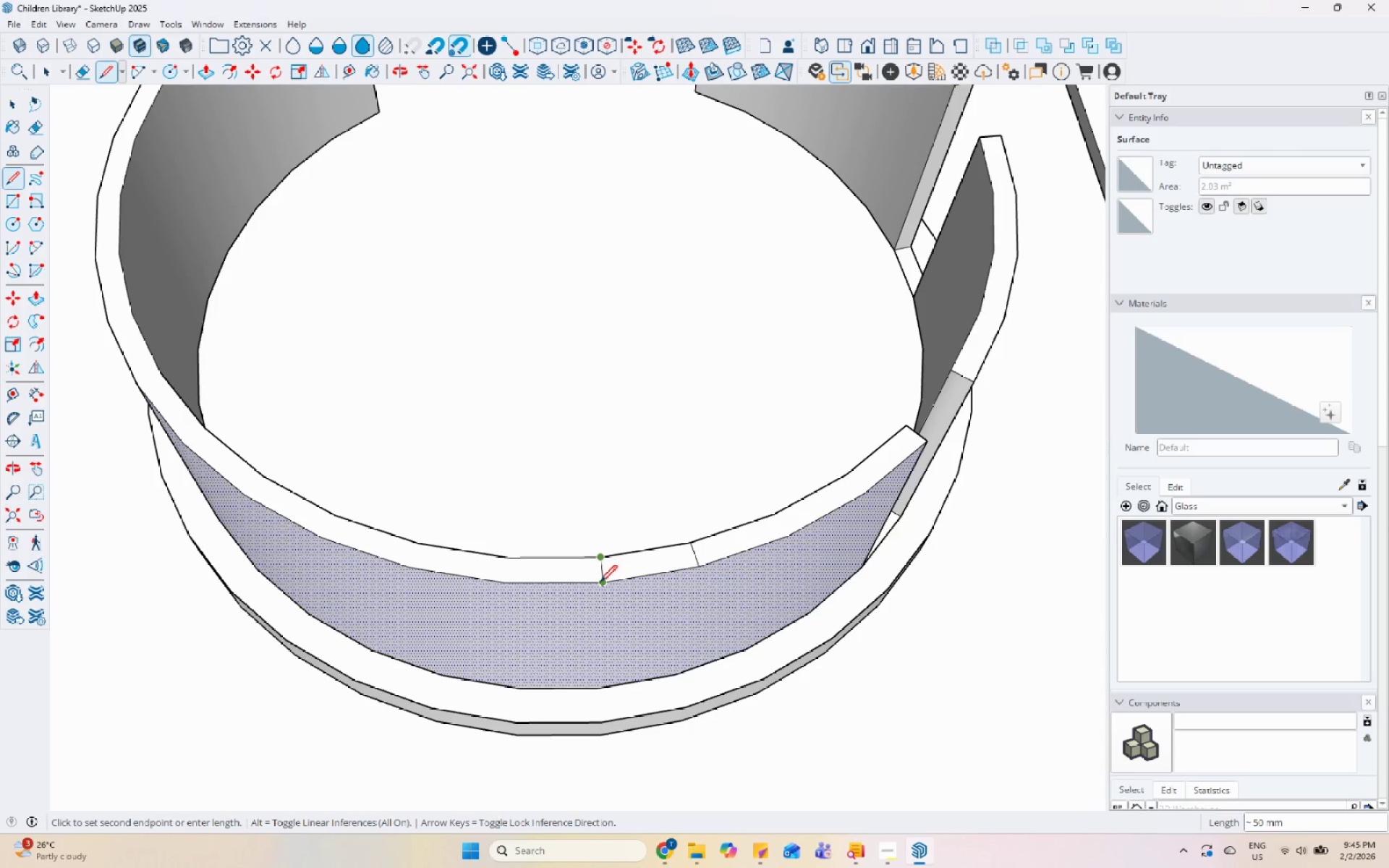 
left_click([600, 584])
 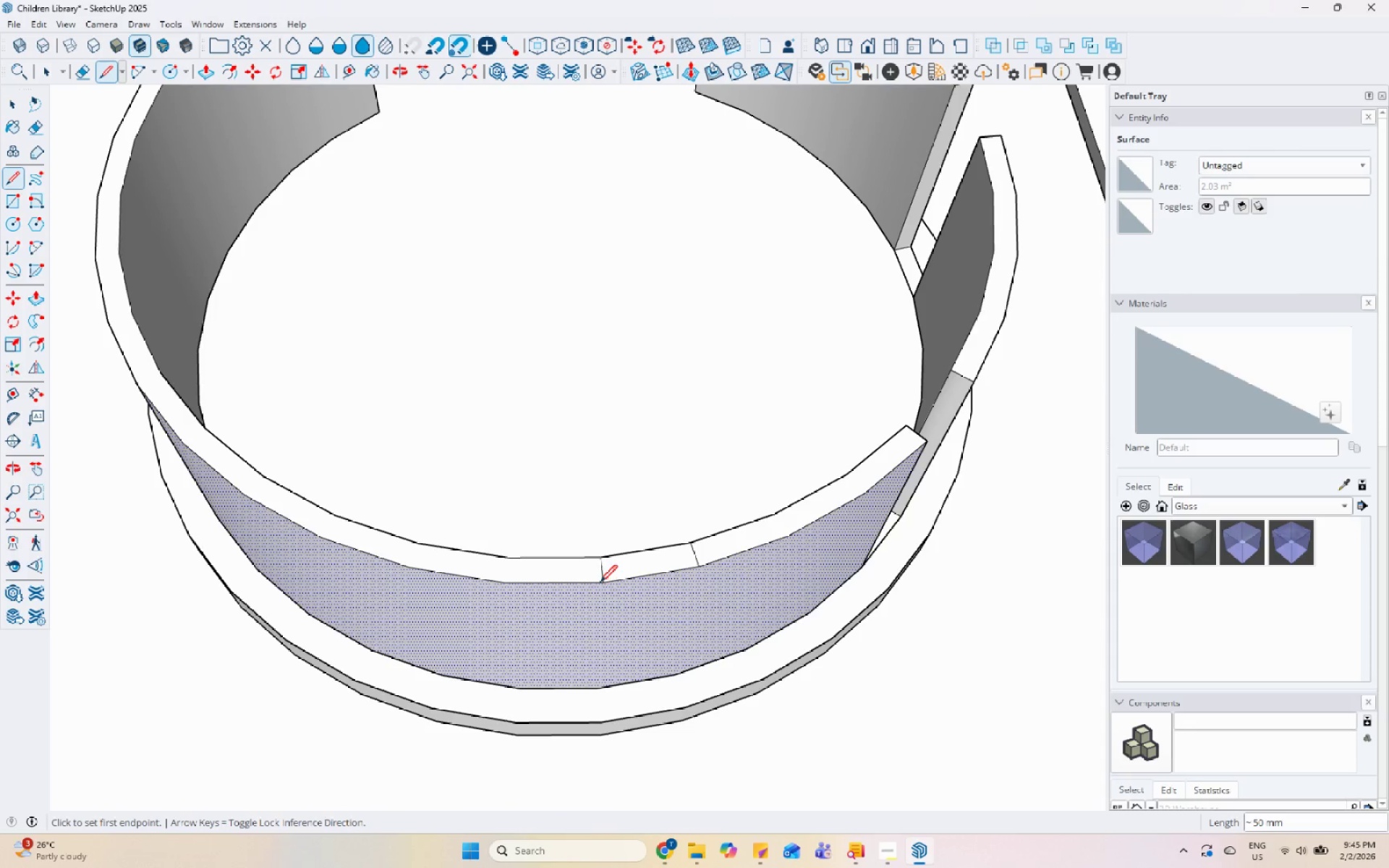 
key(Space)
 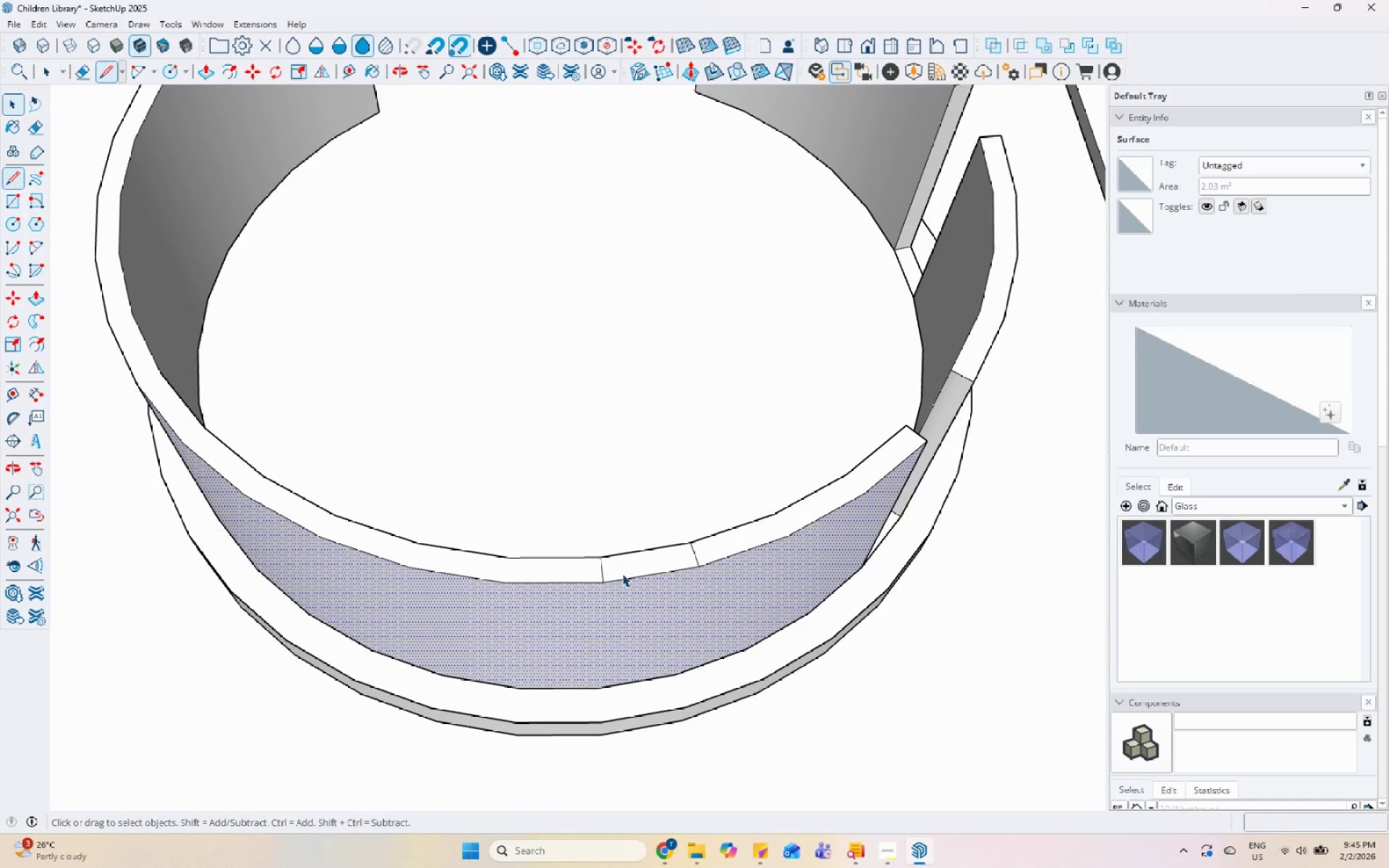 
double_click([625, 567])
 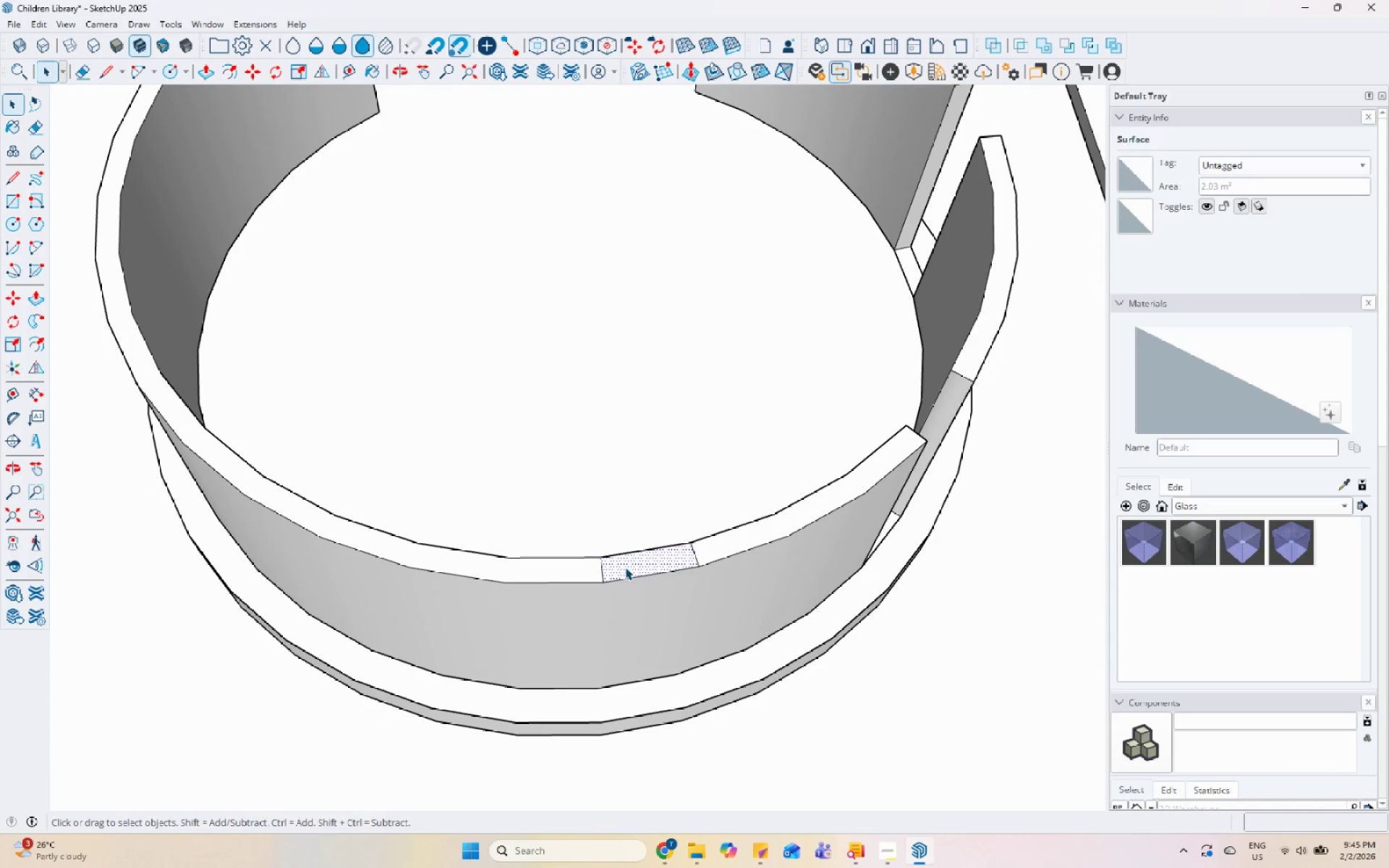 
key(P)
 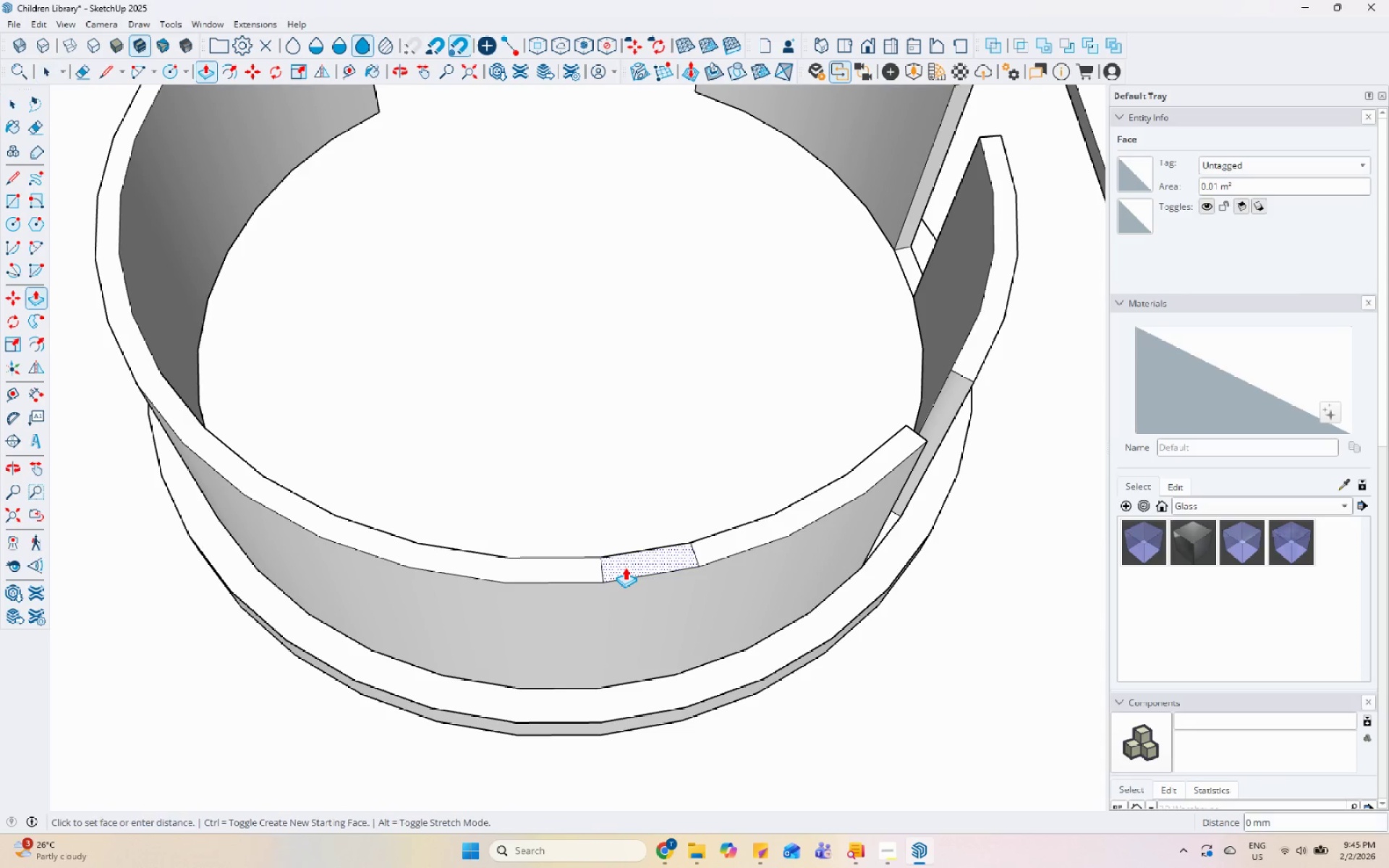 
left_click([625, 567])
 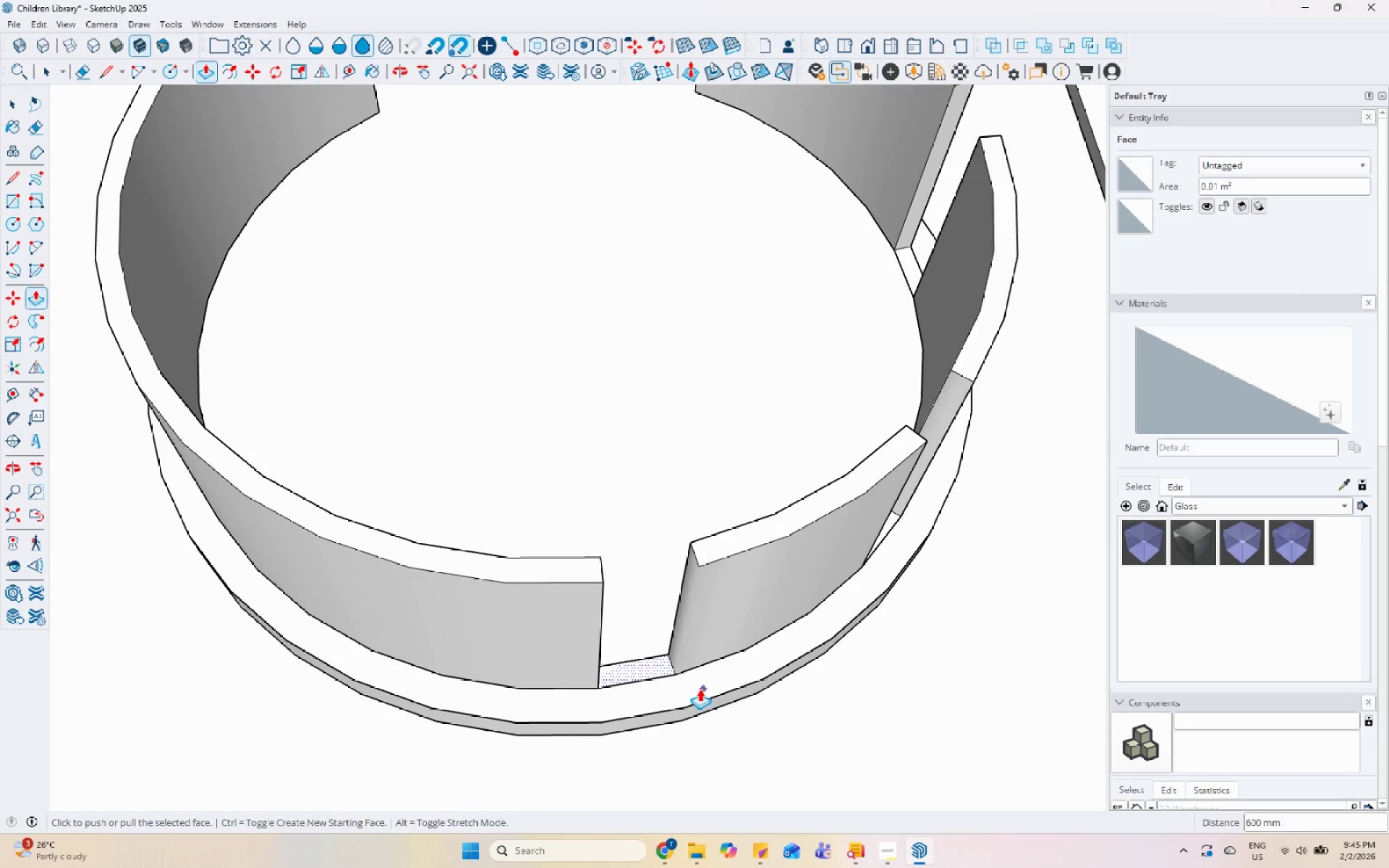 
scroll: coordinate [692, 573], scroll_direction: down, amount: 7.0
 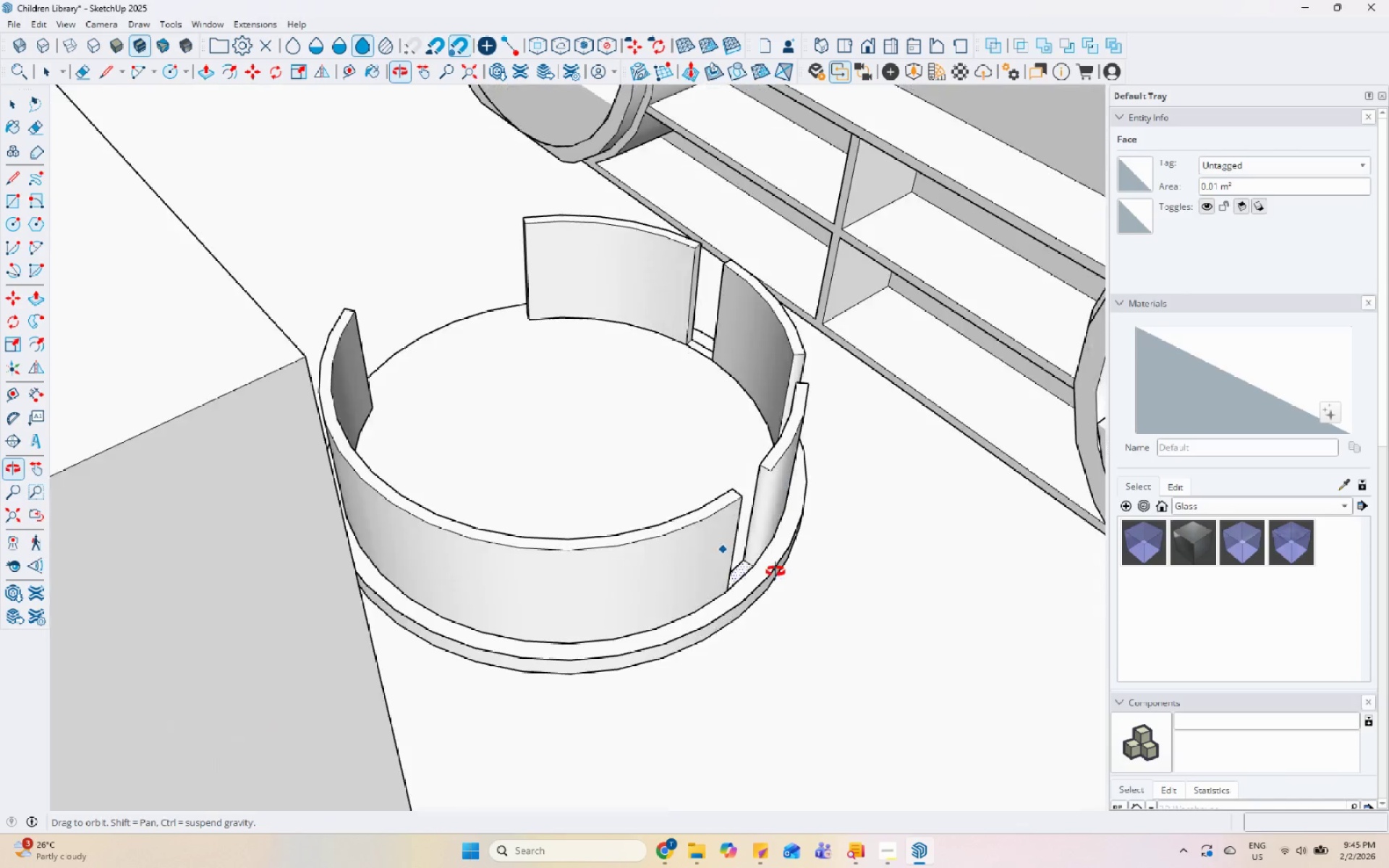 
scroll: coordinate [666, 178], scroll_direction: up, amount: 5.0
 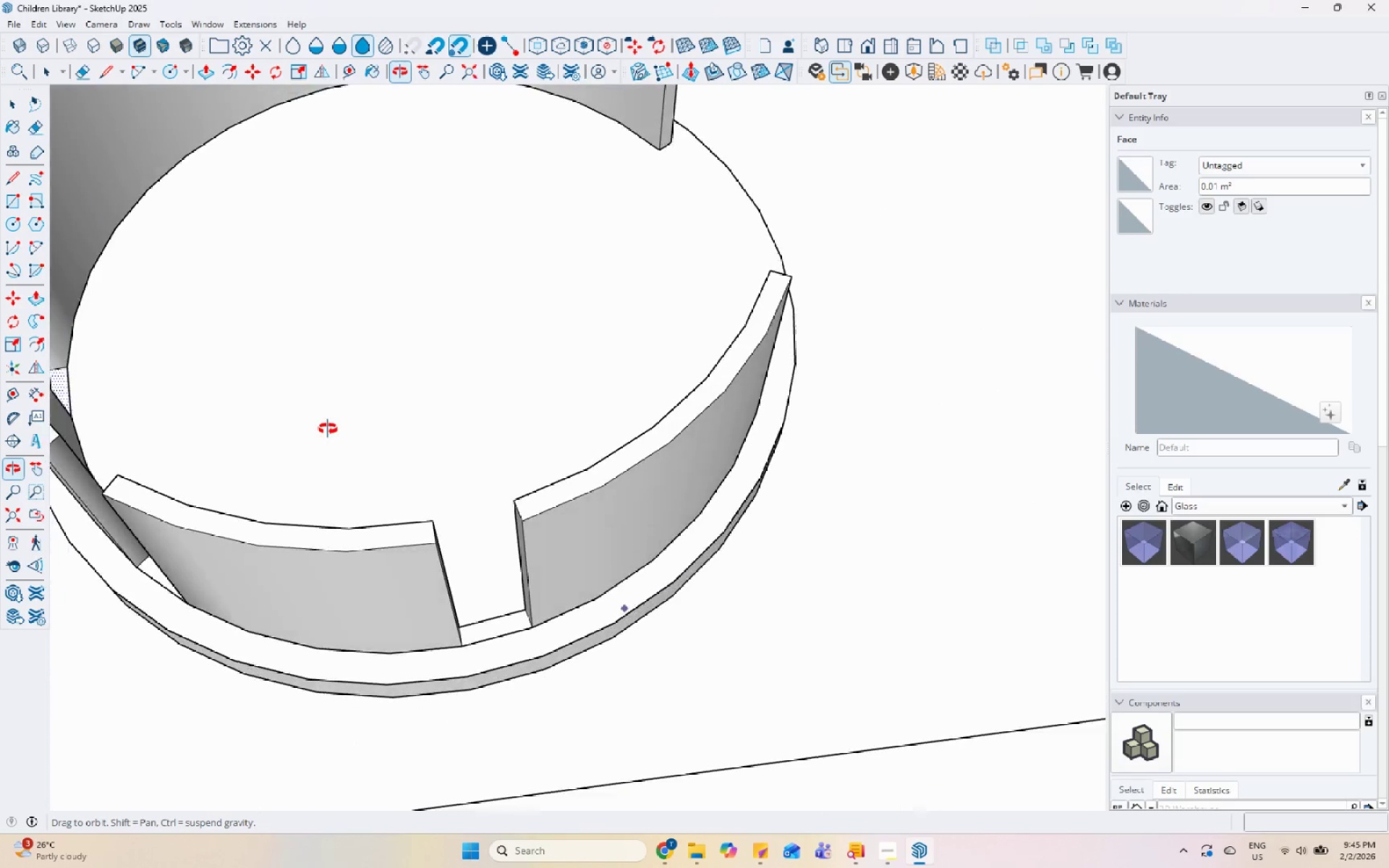 
scroll: coordinate [646, 221], scroll_direction: down, amount: 5.0
 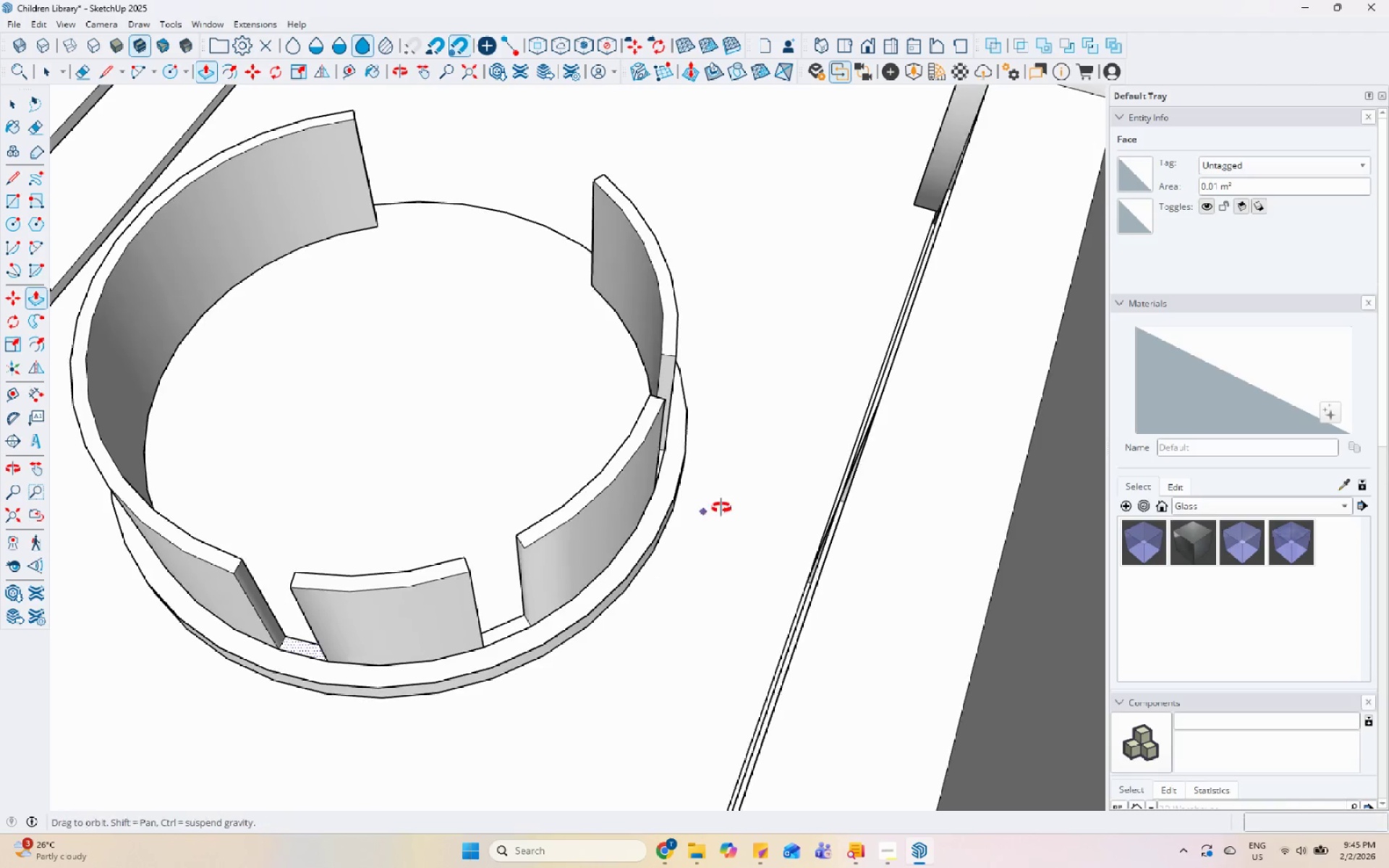 
hold_key(key=ControlLeft, duration=0.38)
 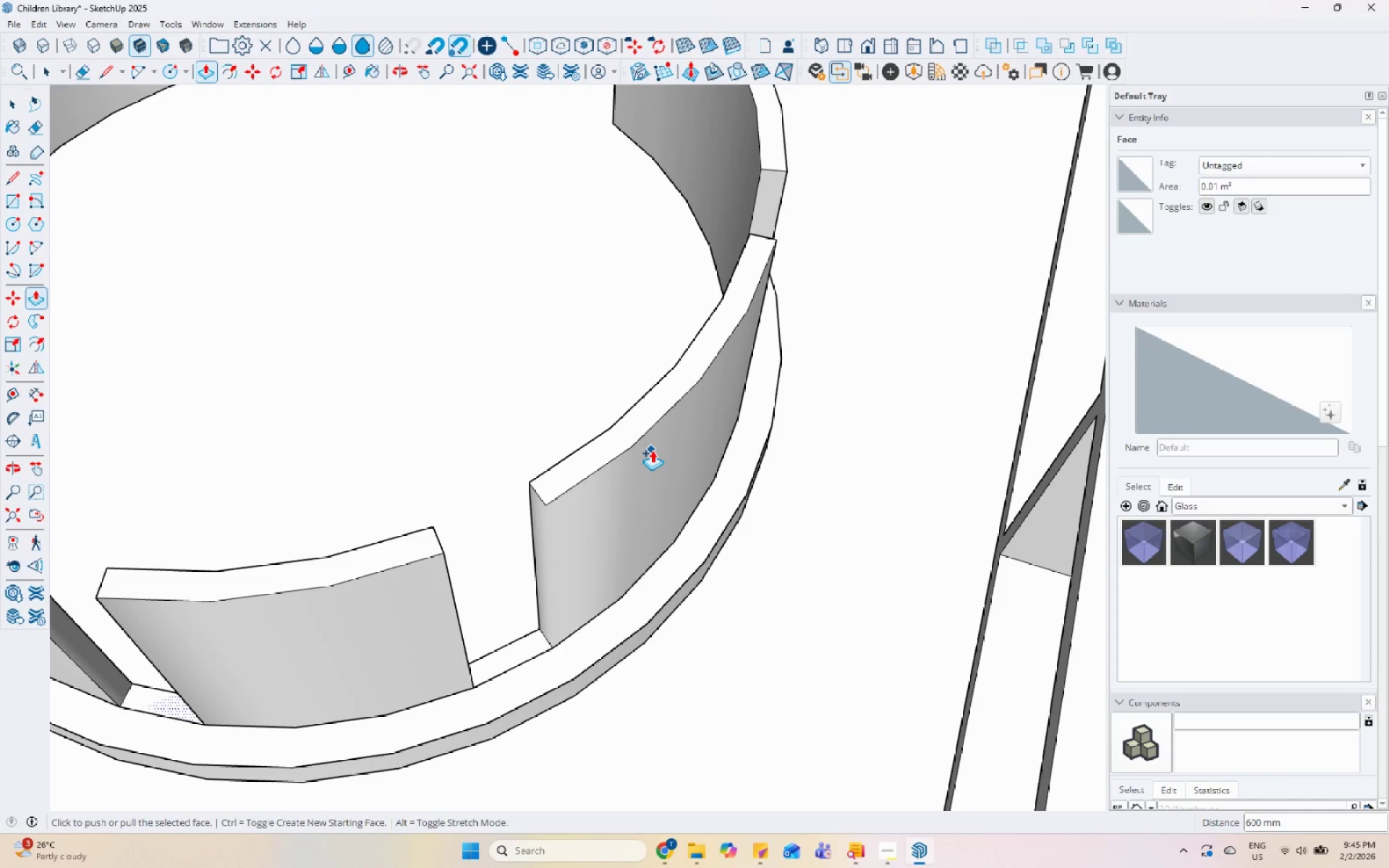 
scroll: coordinate [503, 605], scroll_direction: up, amount: 5.0
 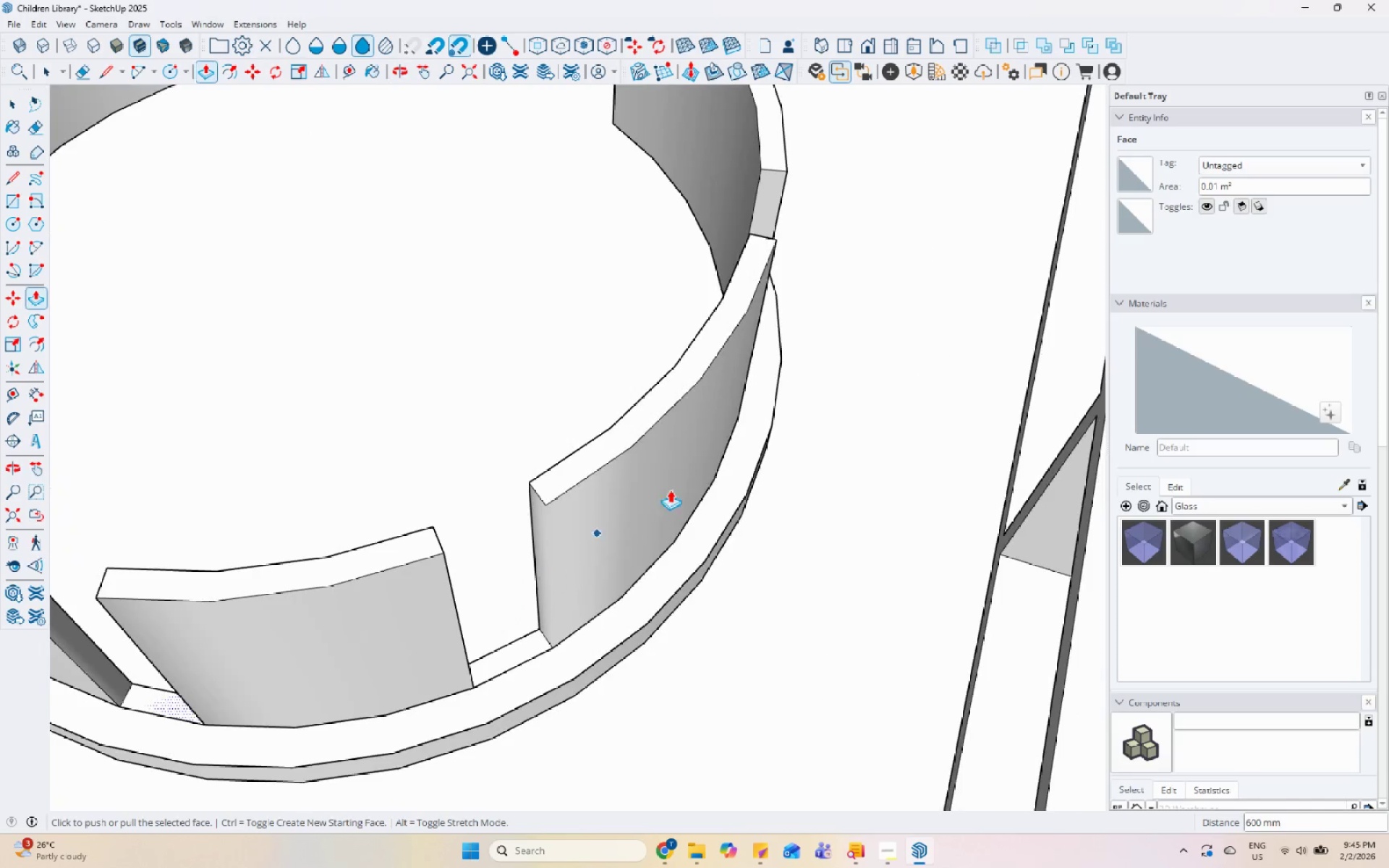 
key(Space)
 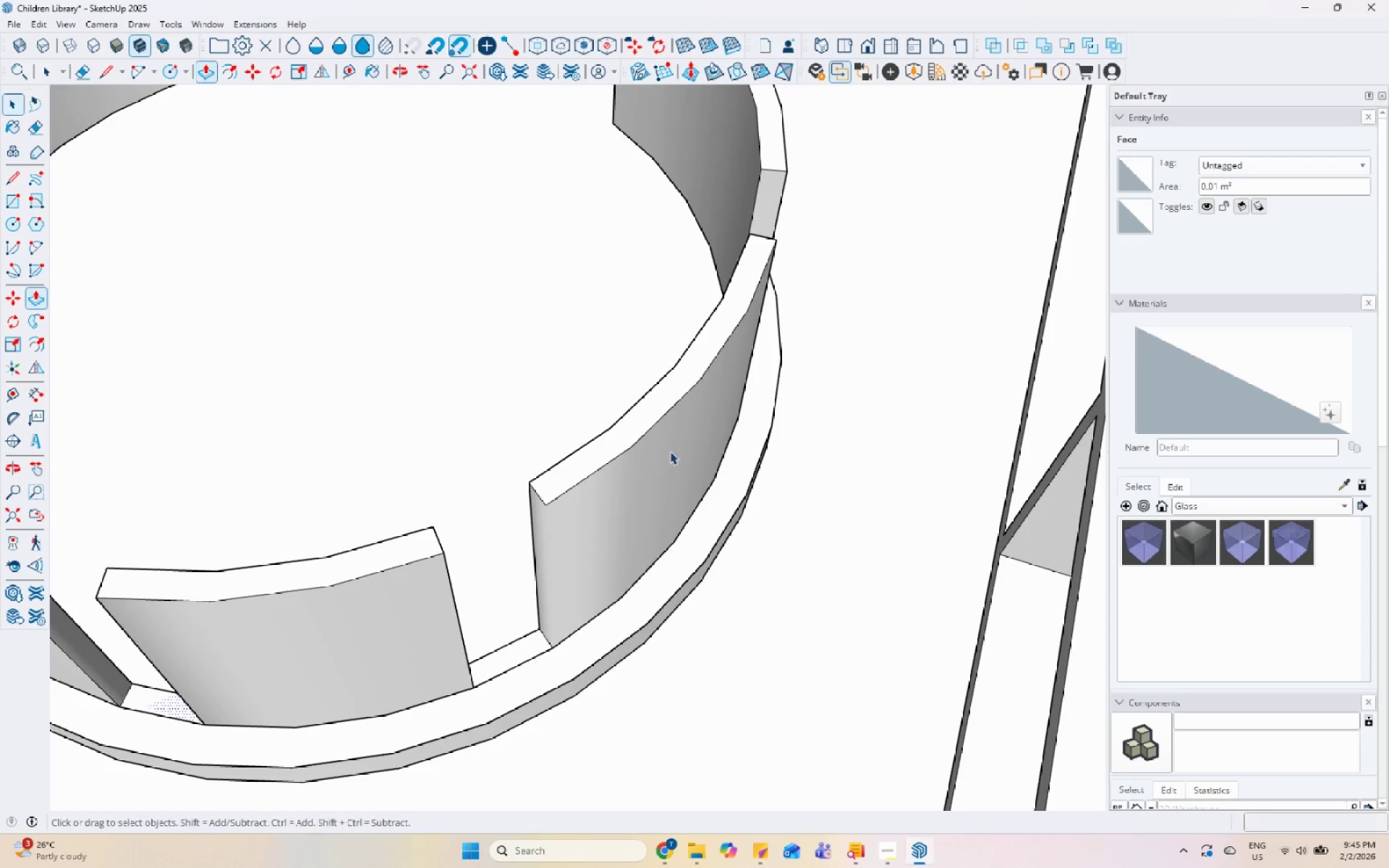 
hold_key(key=ControlLeft, duration=0.97)
 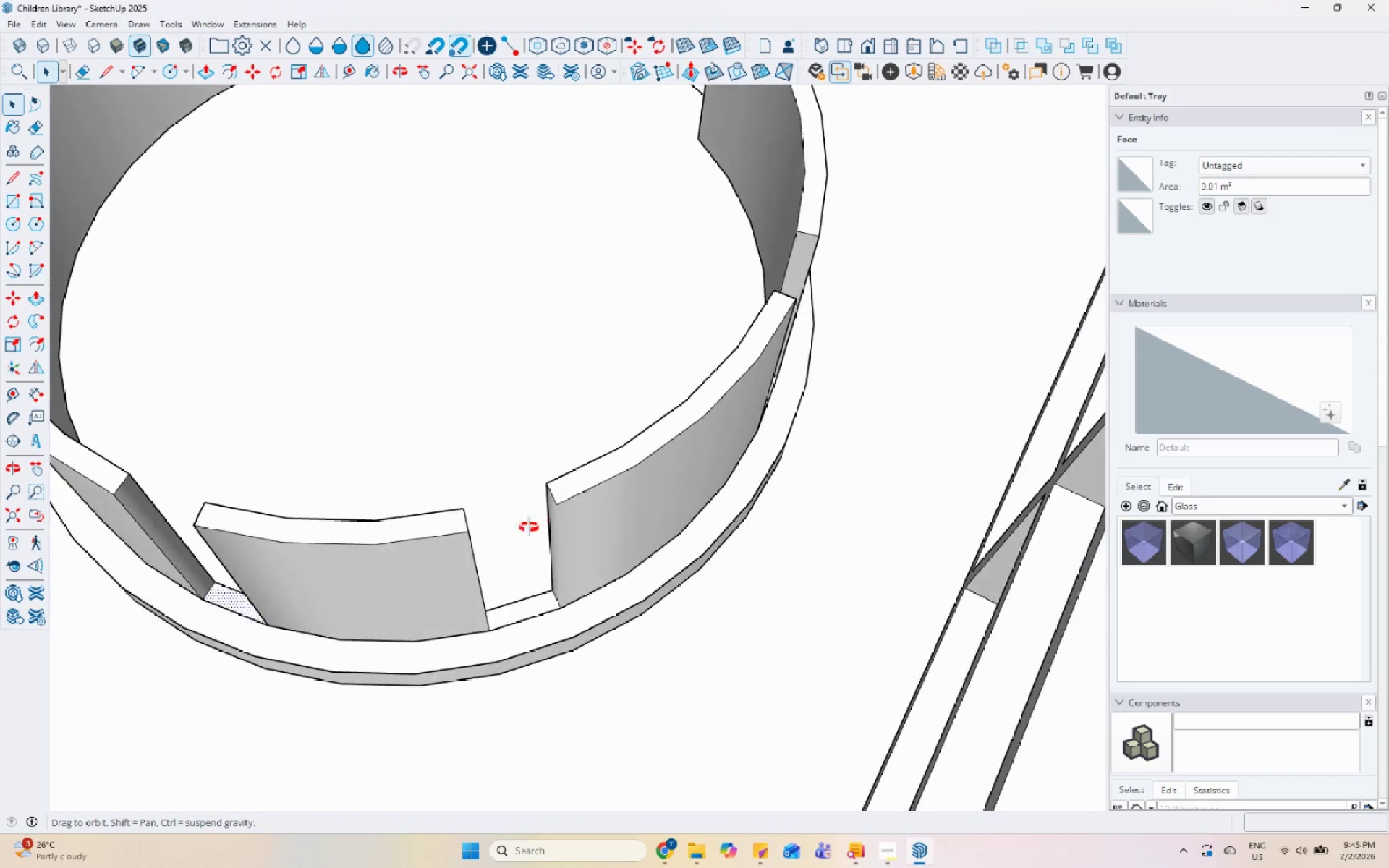 
scroll: coordinate [676, 452], scroll_direction: down, amount: 5.0
 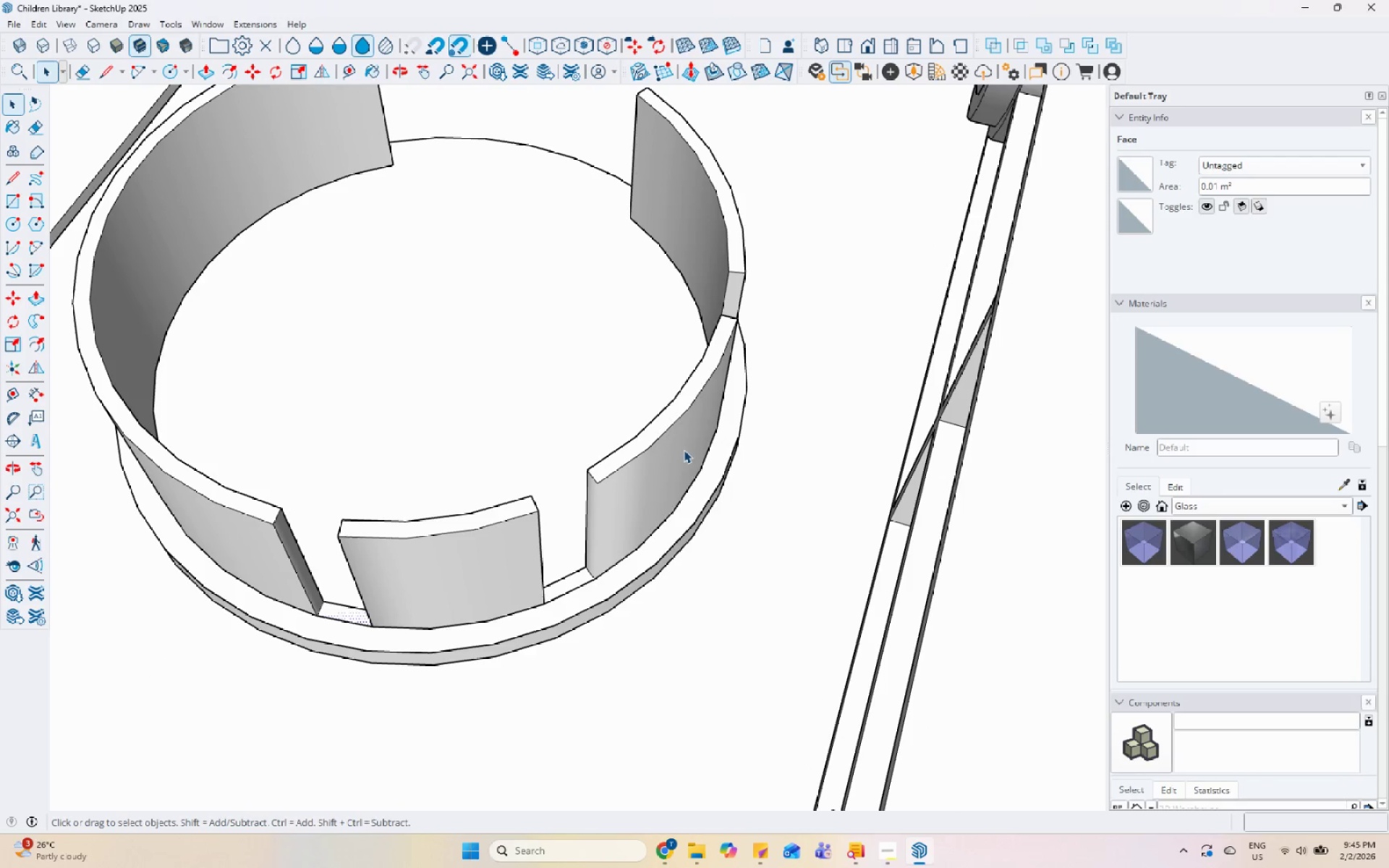 
scroll: coordinate [619, 488], scroll_direction: up, amount: 3.0
 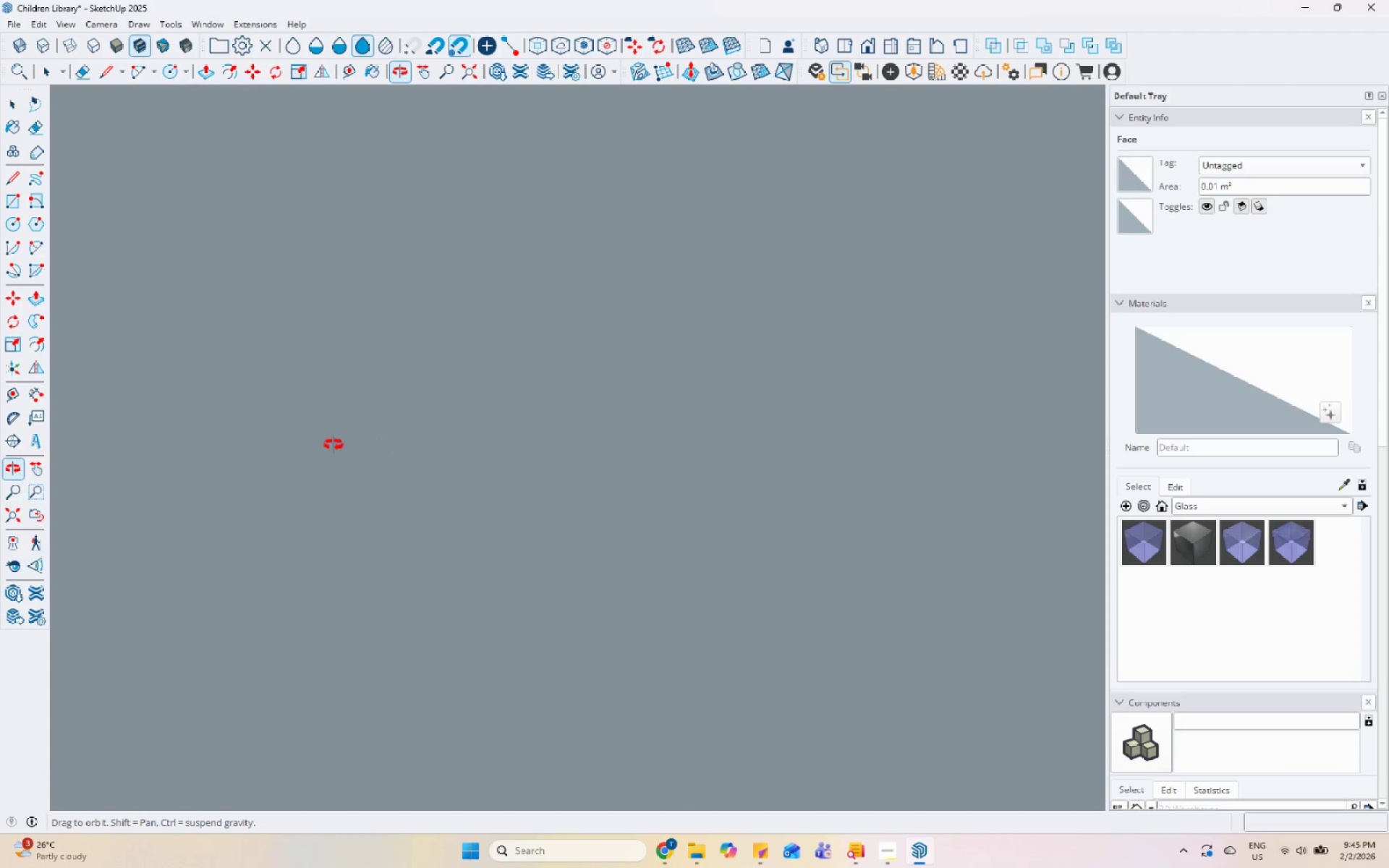 
scroll: coordinate [532, 381], scroll_direction: down, amount: 8.0
 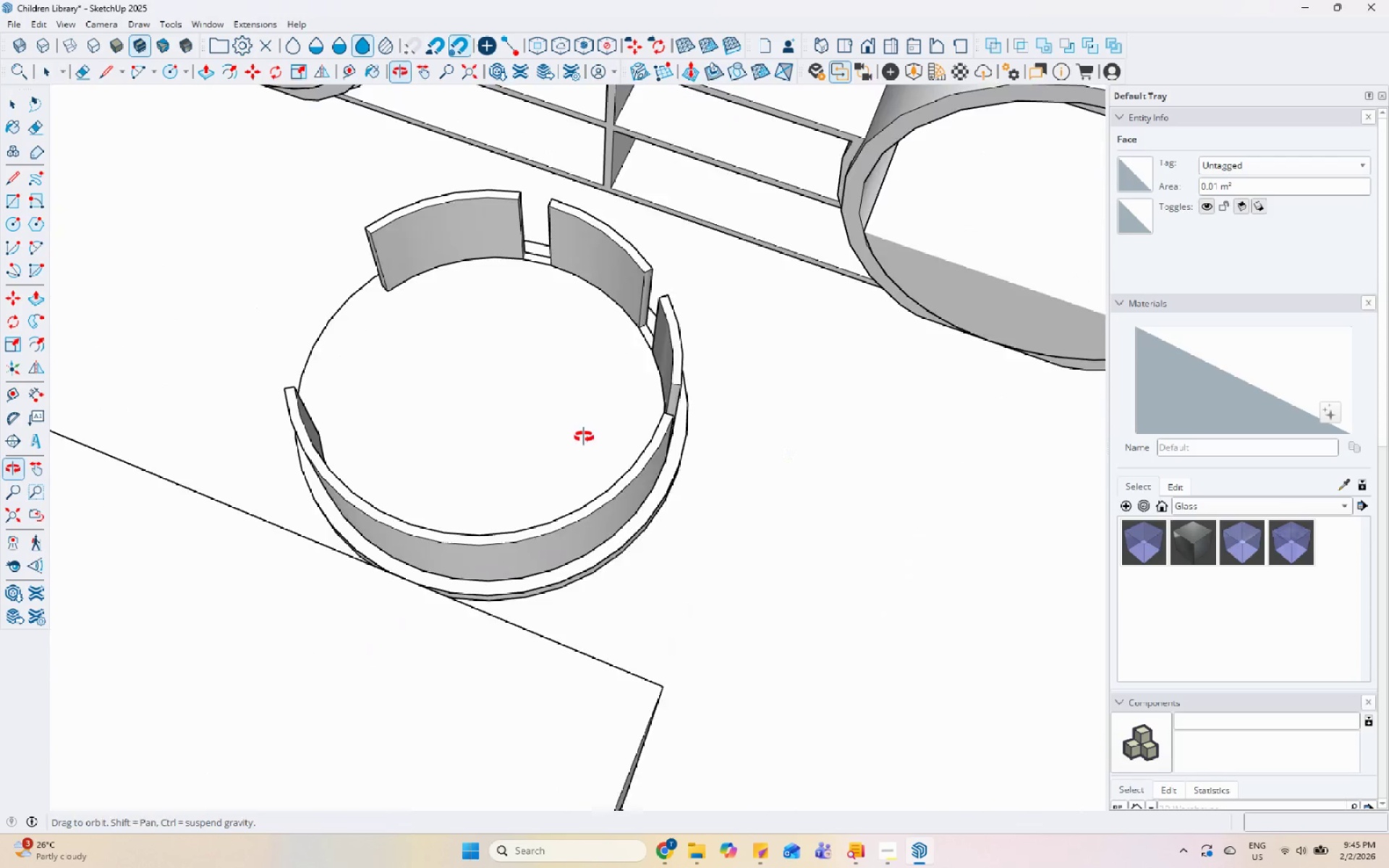 
scroll: coordinate [680, 475], scroll_direction: up, amount: 2.0
 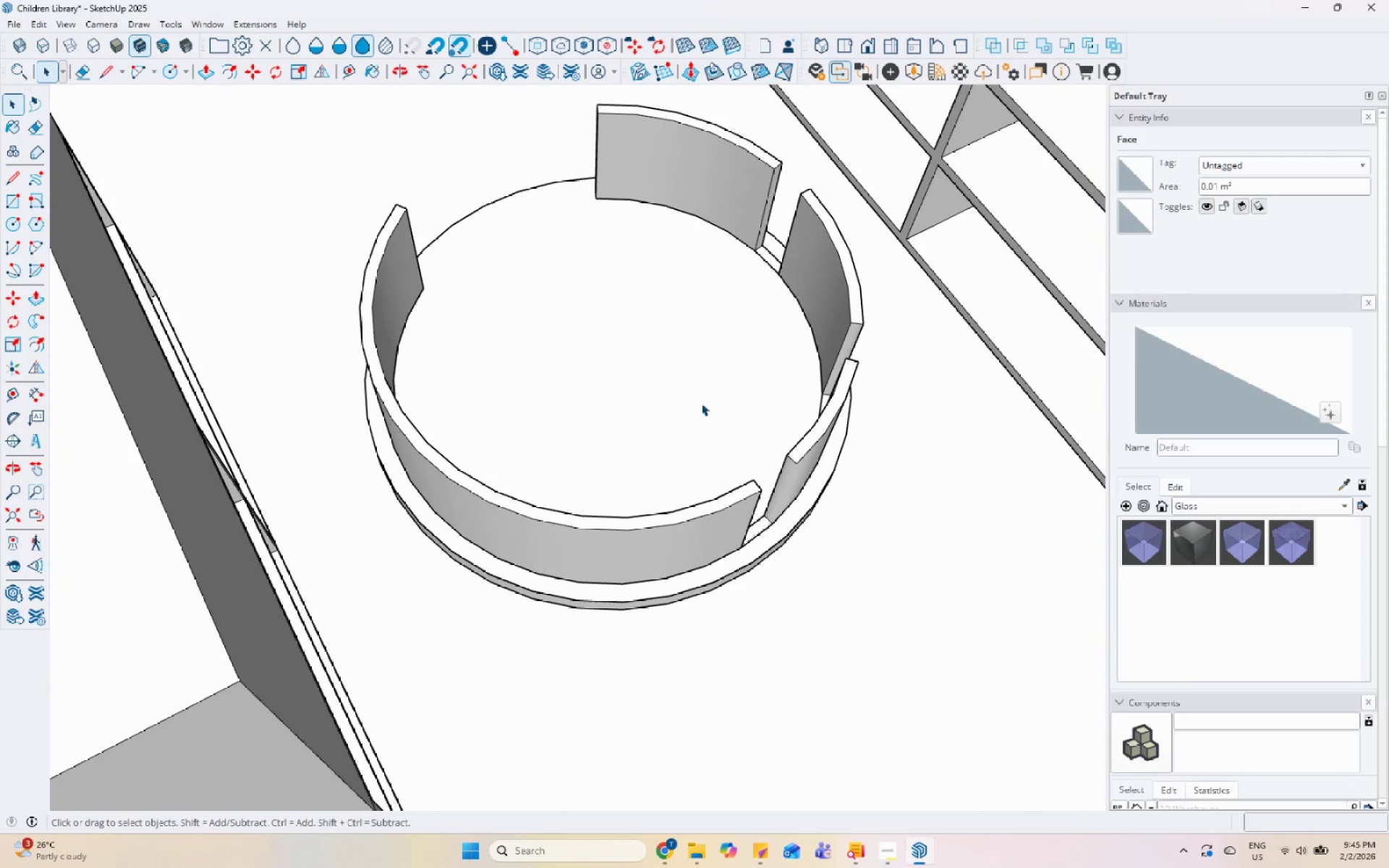 
key(L)
 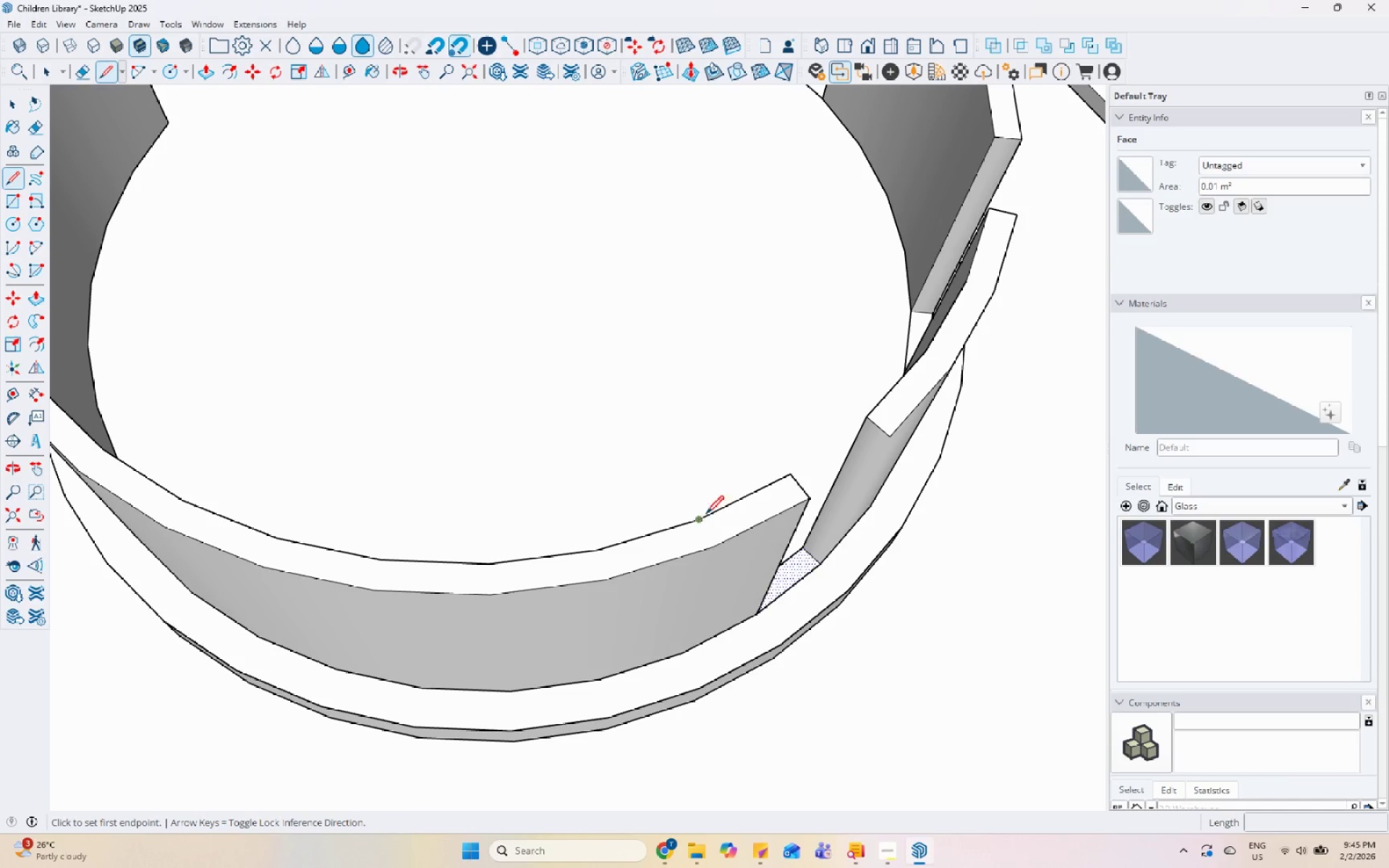 
scroll: coordinate [715, 569], scroll_direction: up, amount: 7.0
 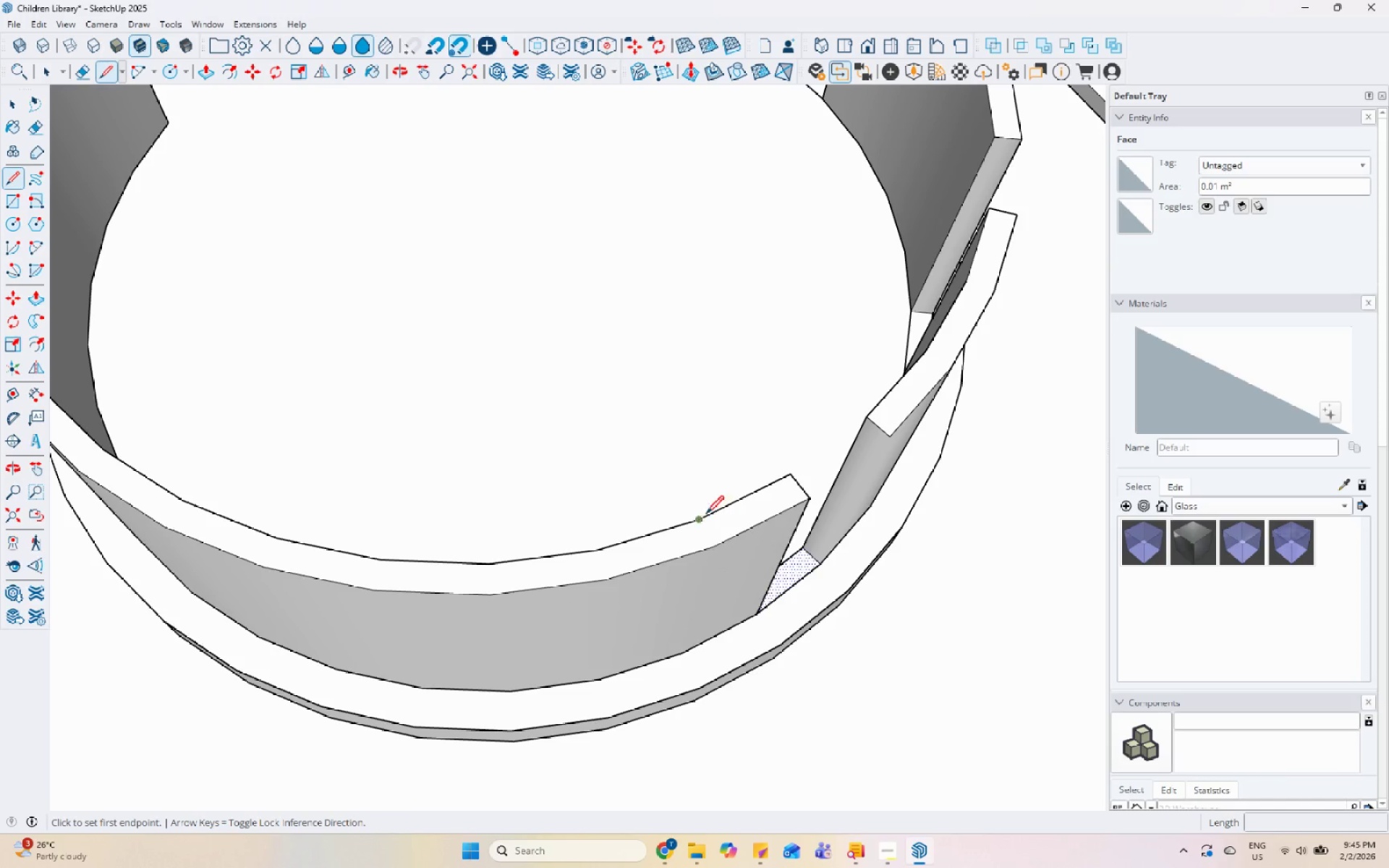 
scroll: coordinate [687, 546], scroll_direction: down, amount: 5.0
 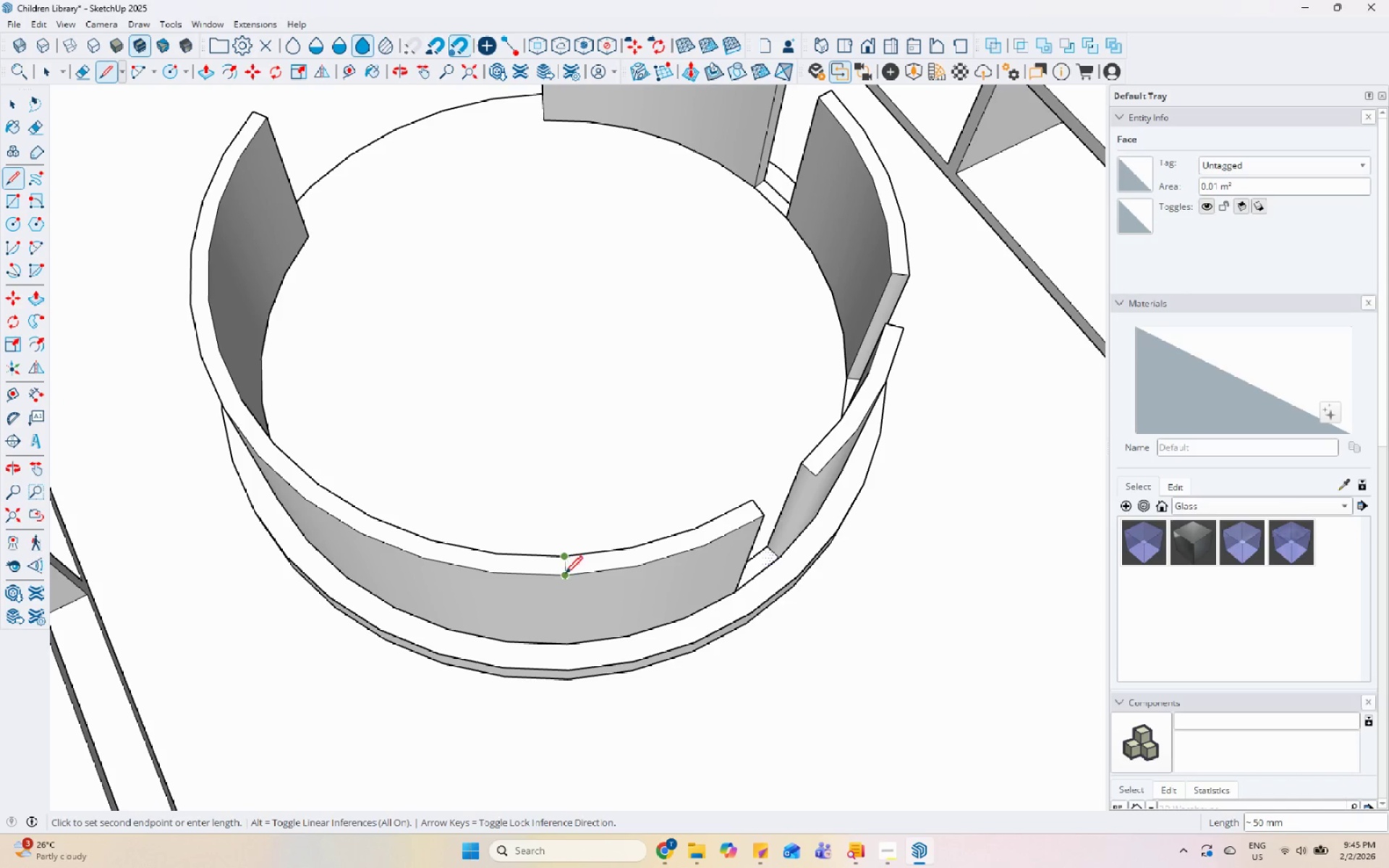 
key(Space)
 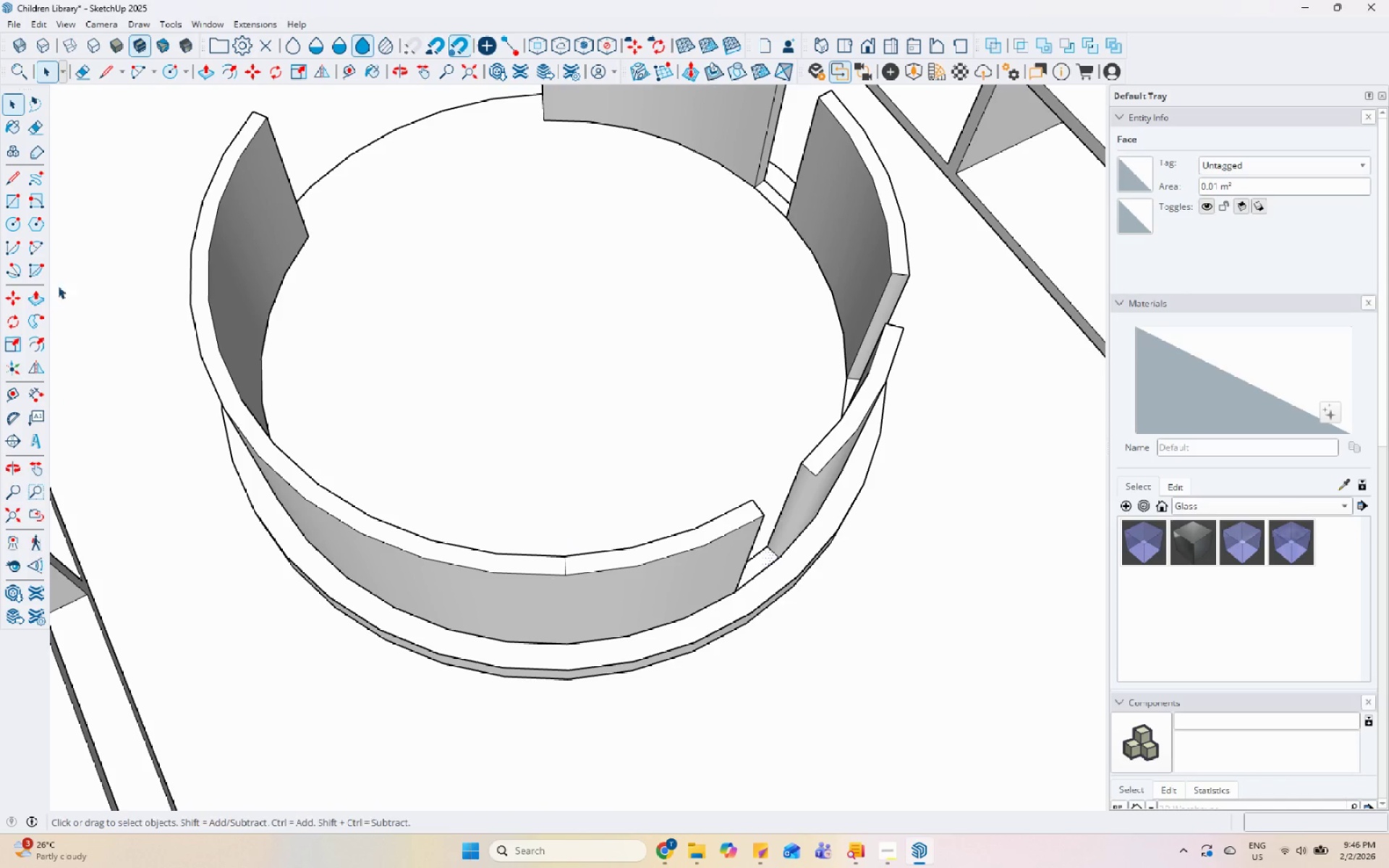 
left_click([12, 184])
 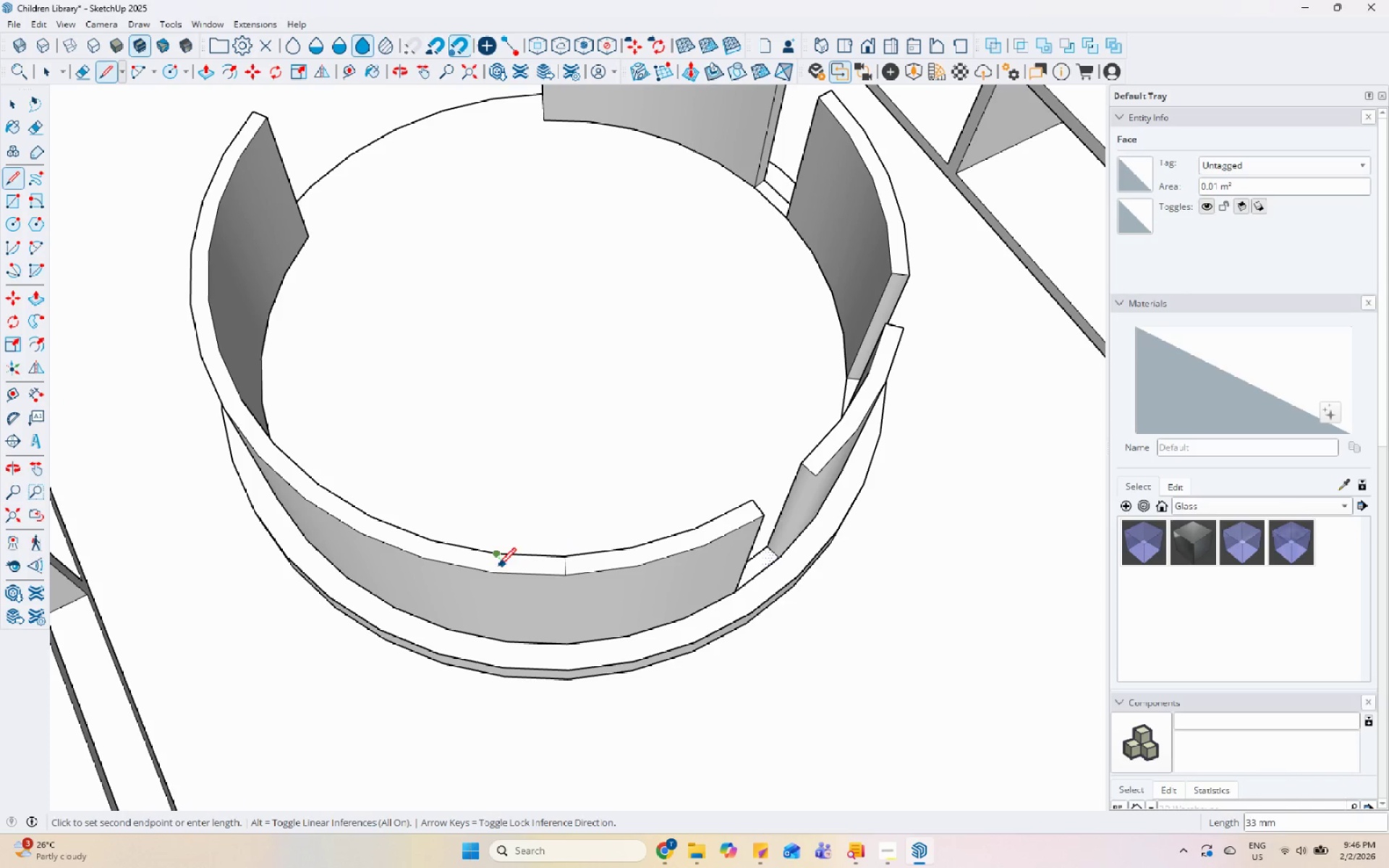 
double_click([494, 575])
 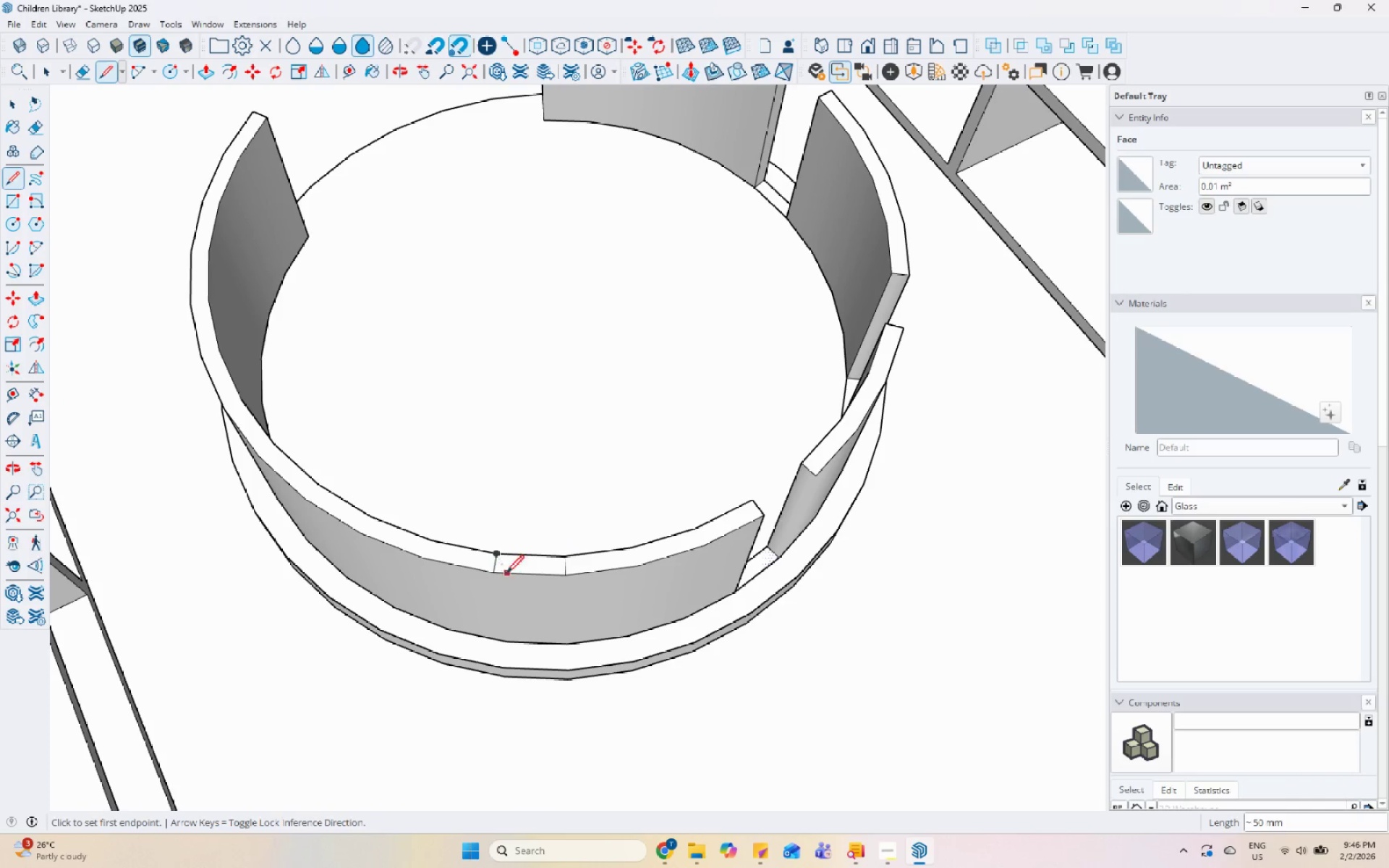 
key(Space)
 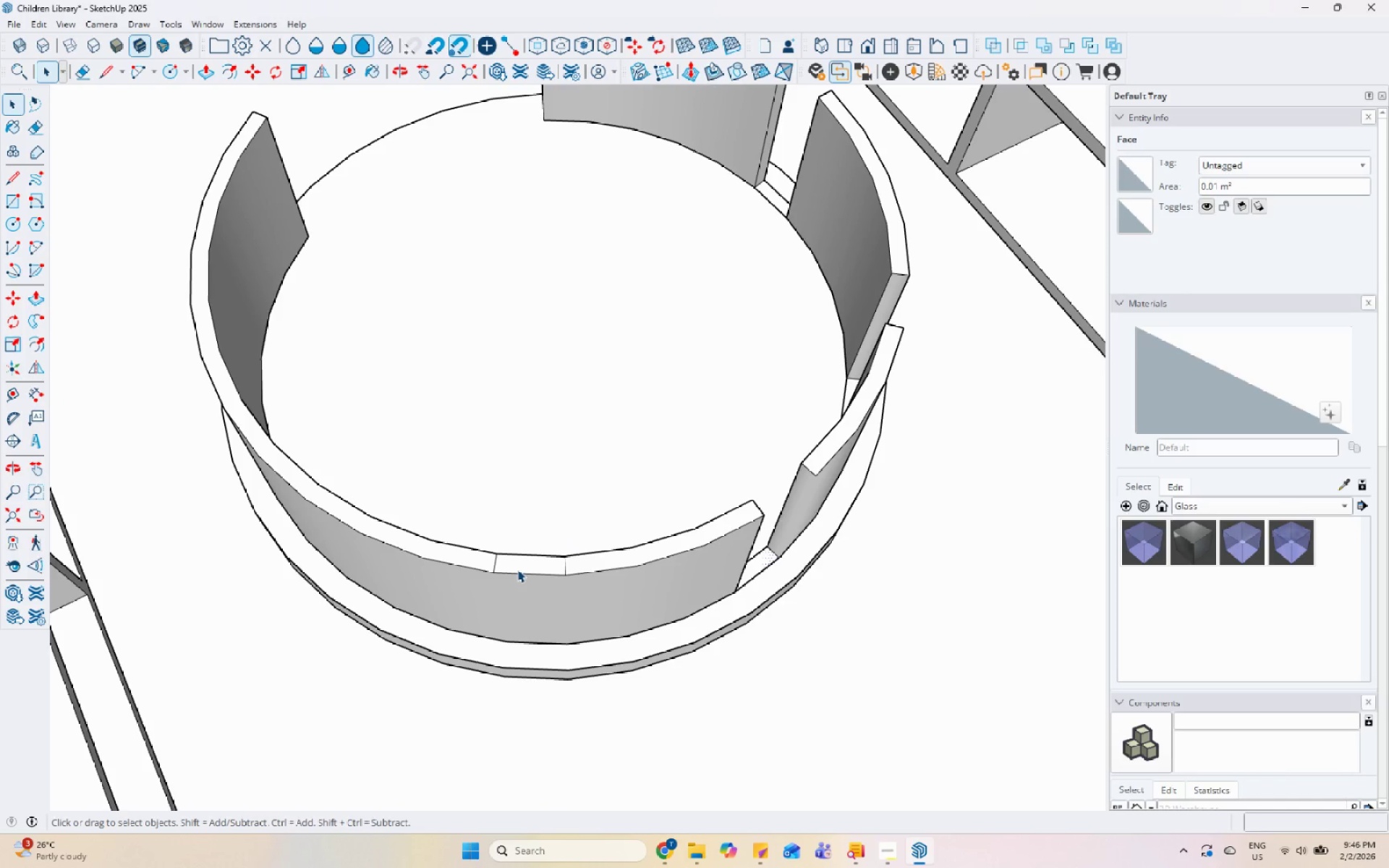 
left_click([517, 564])
 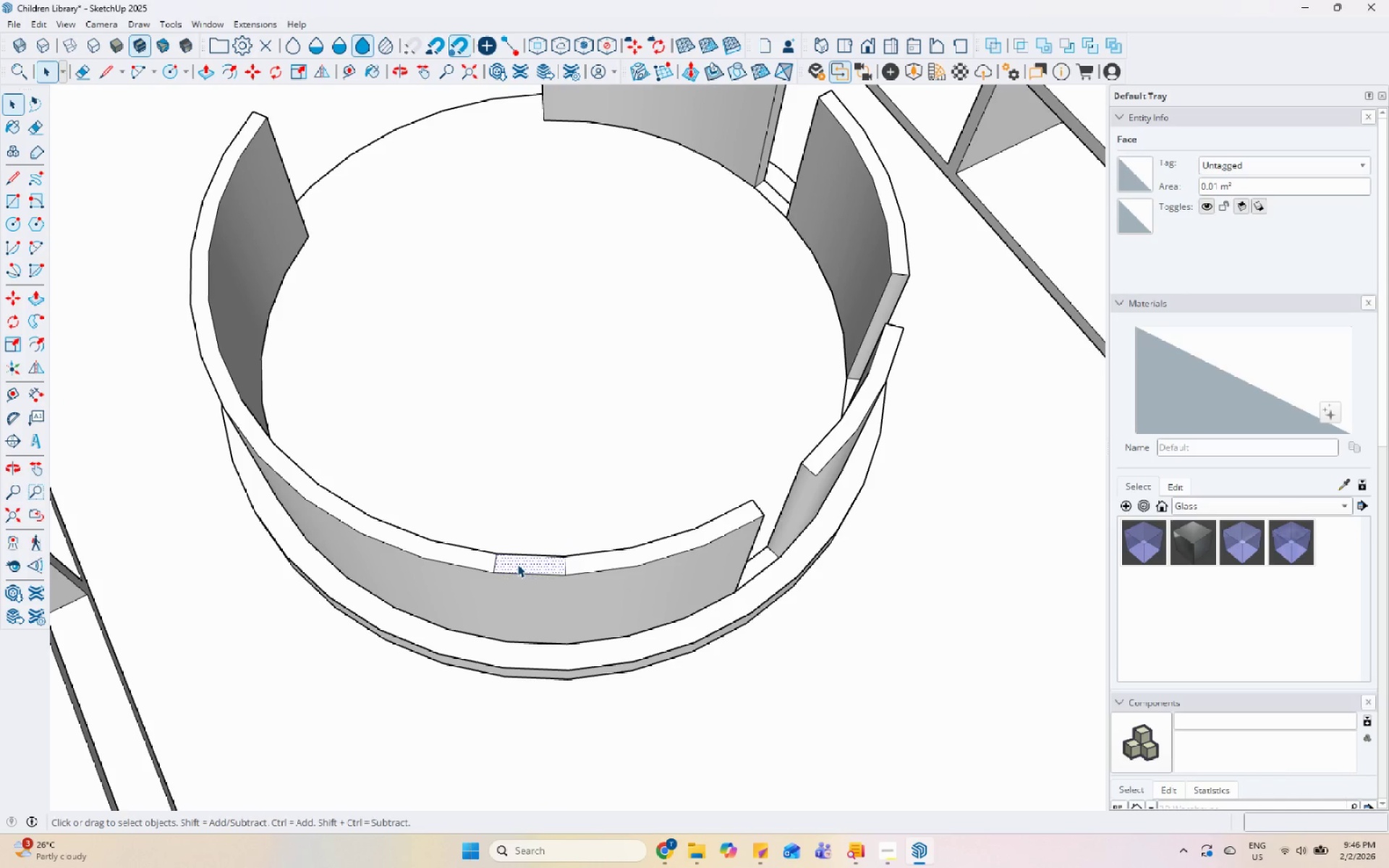 
key(P)
 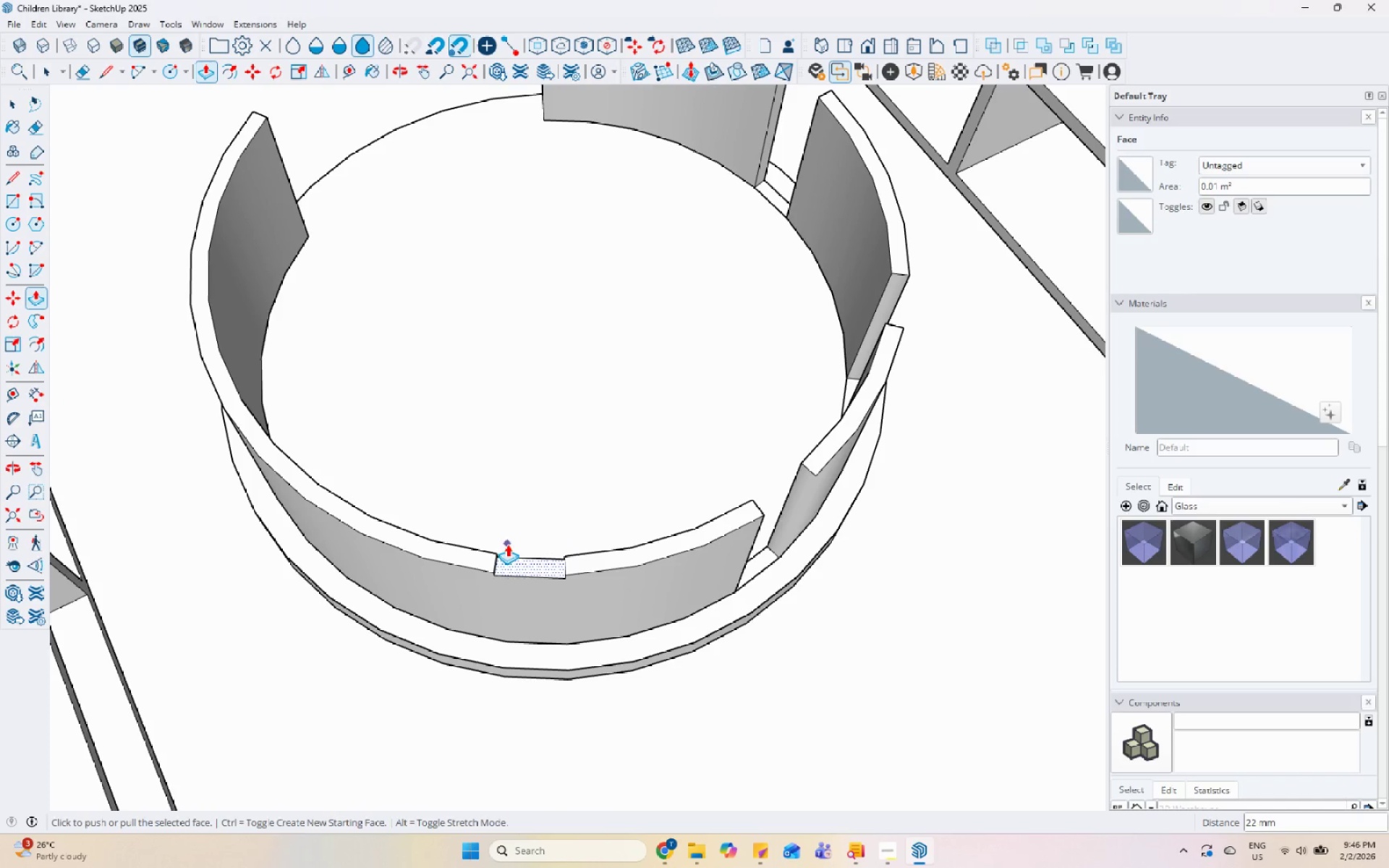 
left_click([516, 567])
 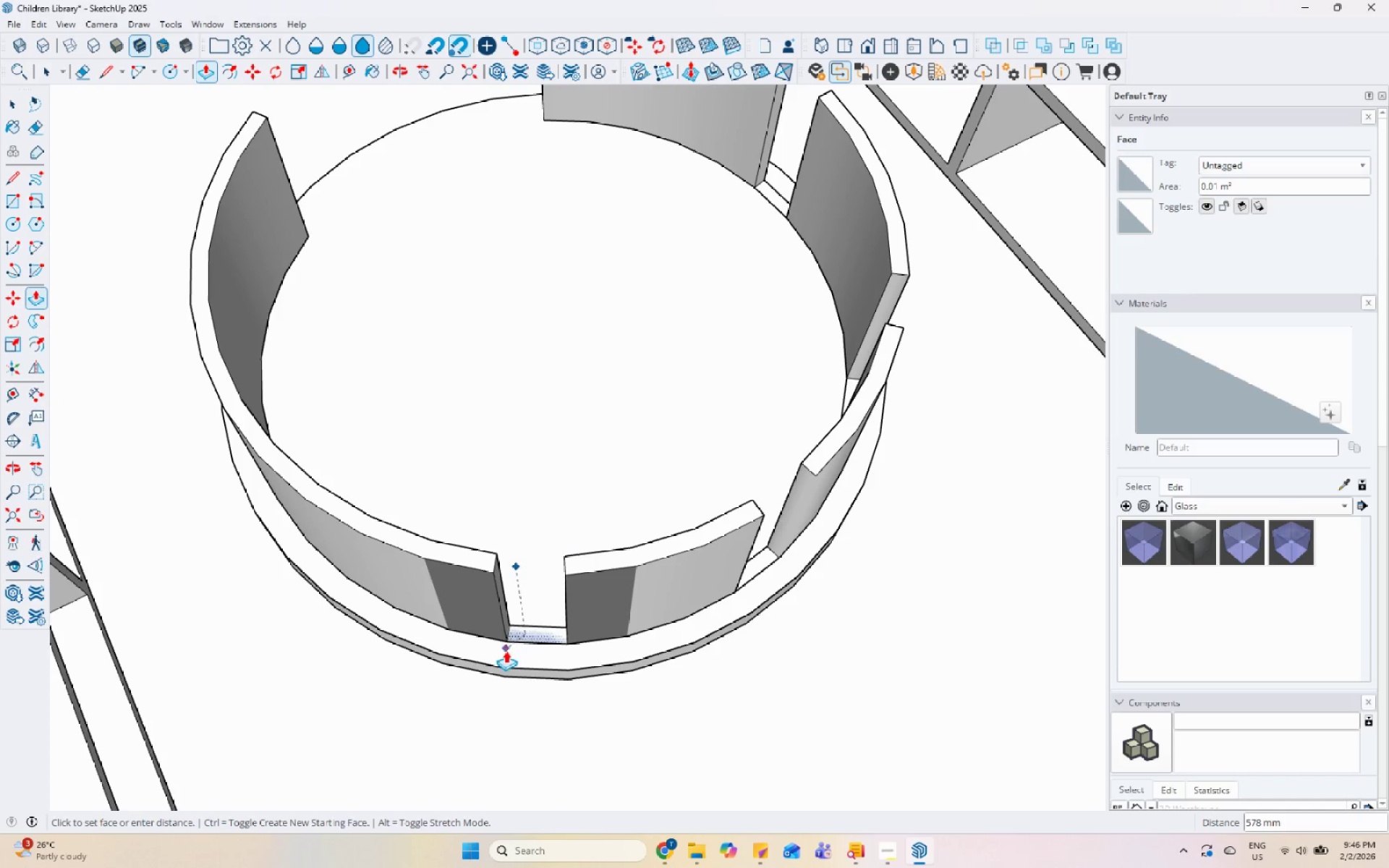 
left_click_drag(start_coordinate=[501, 665], to_coordinate=[501, 669])
 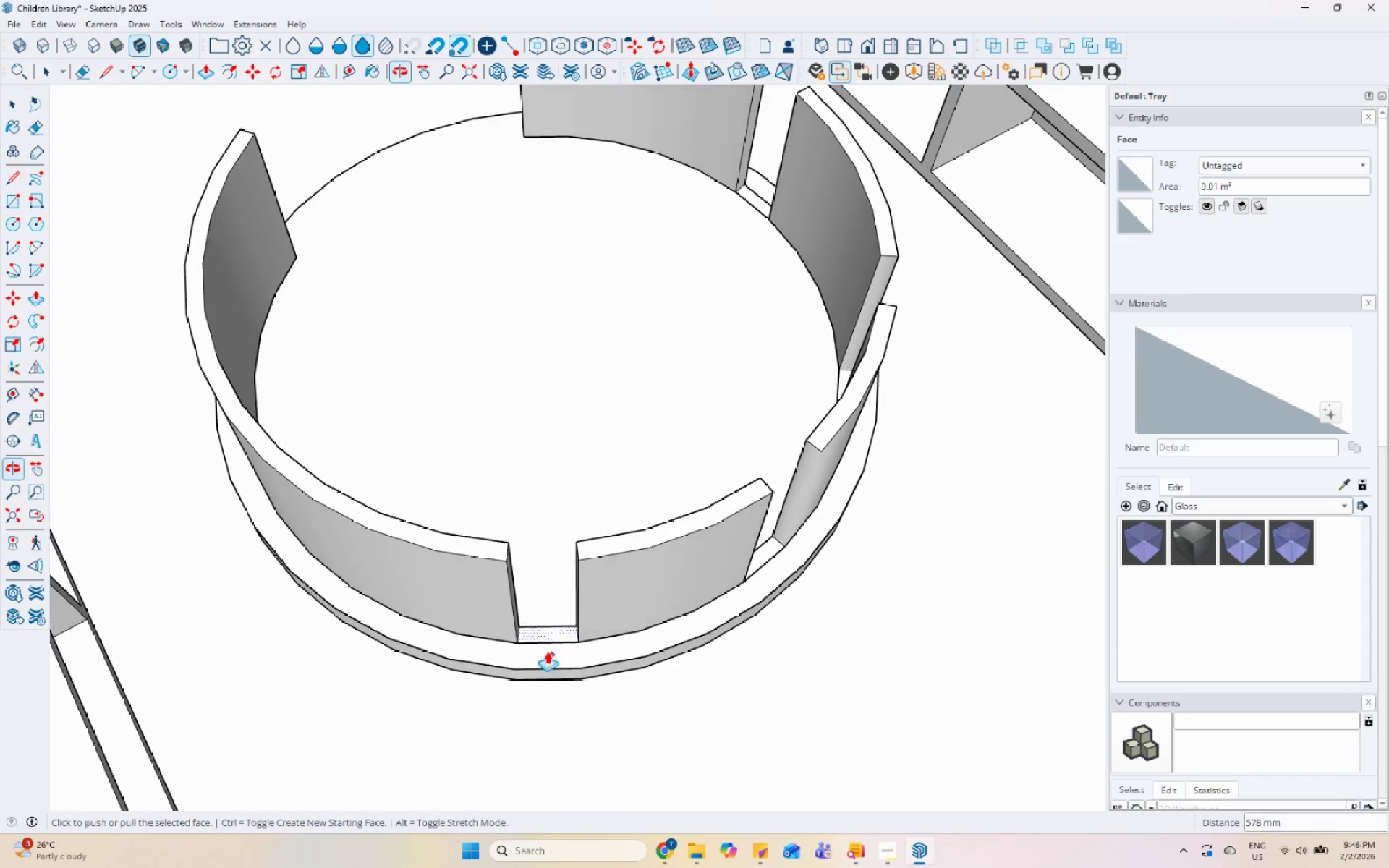 
key(Space)
 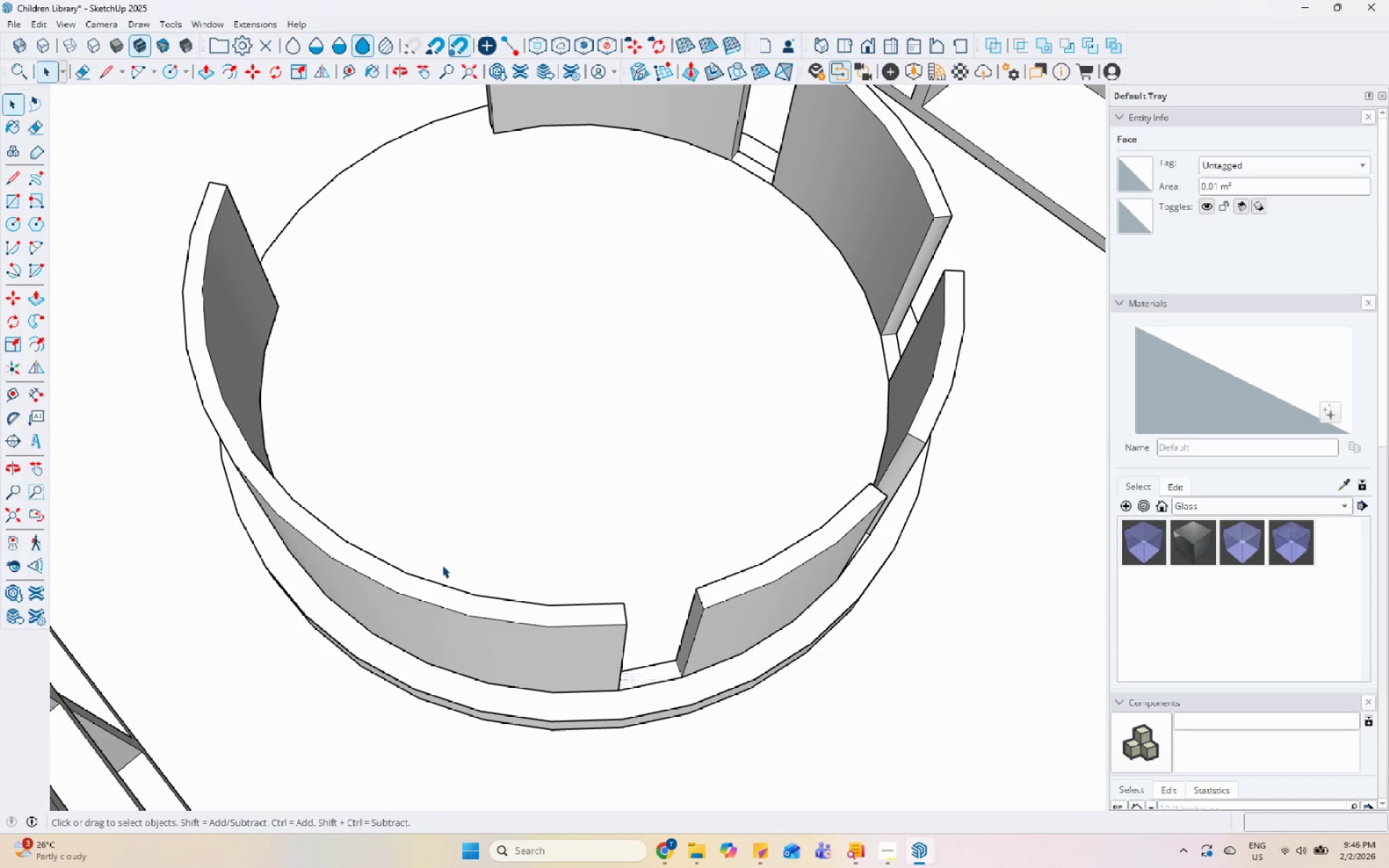 
scroll: coordinate [386, 548], scroll_direction: none, amount: 0.0
 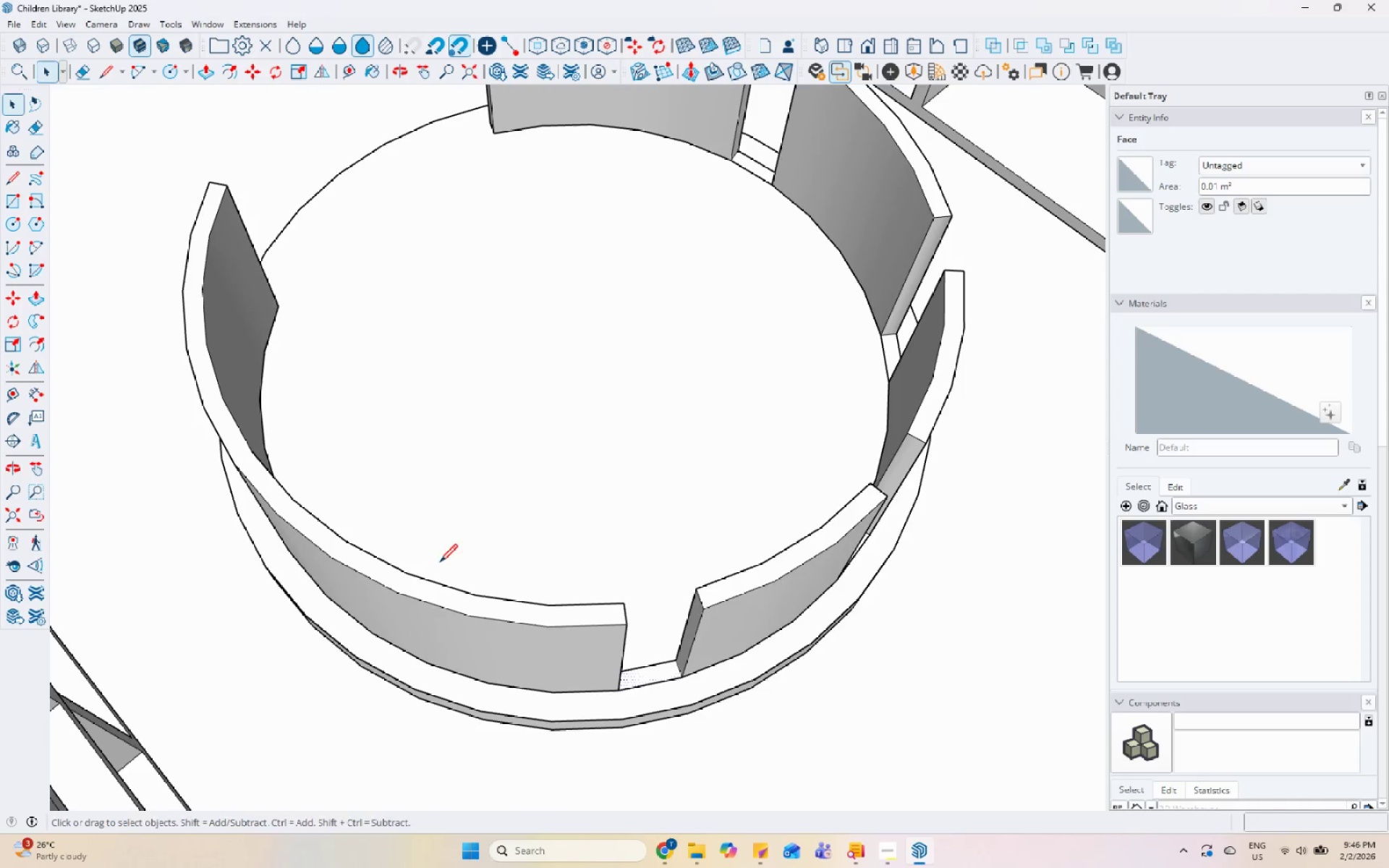 
key(L)
 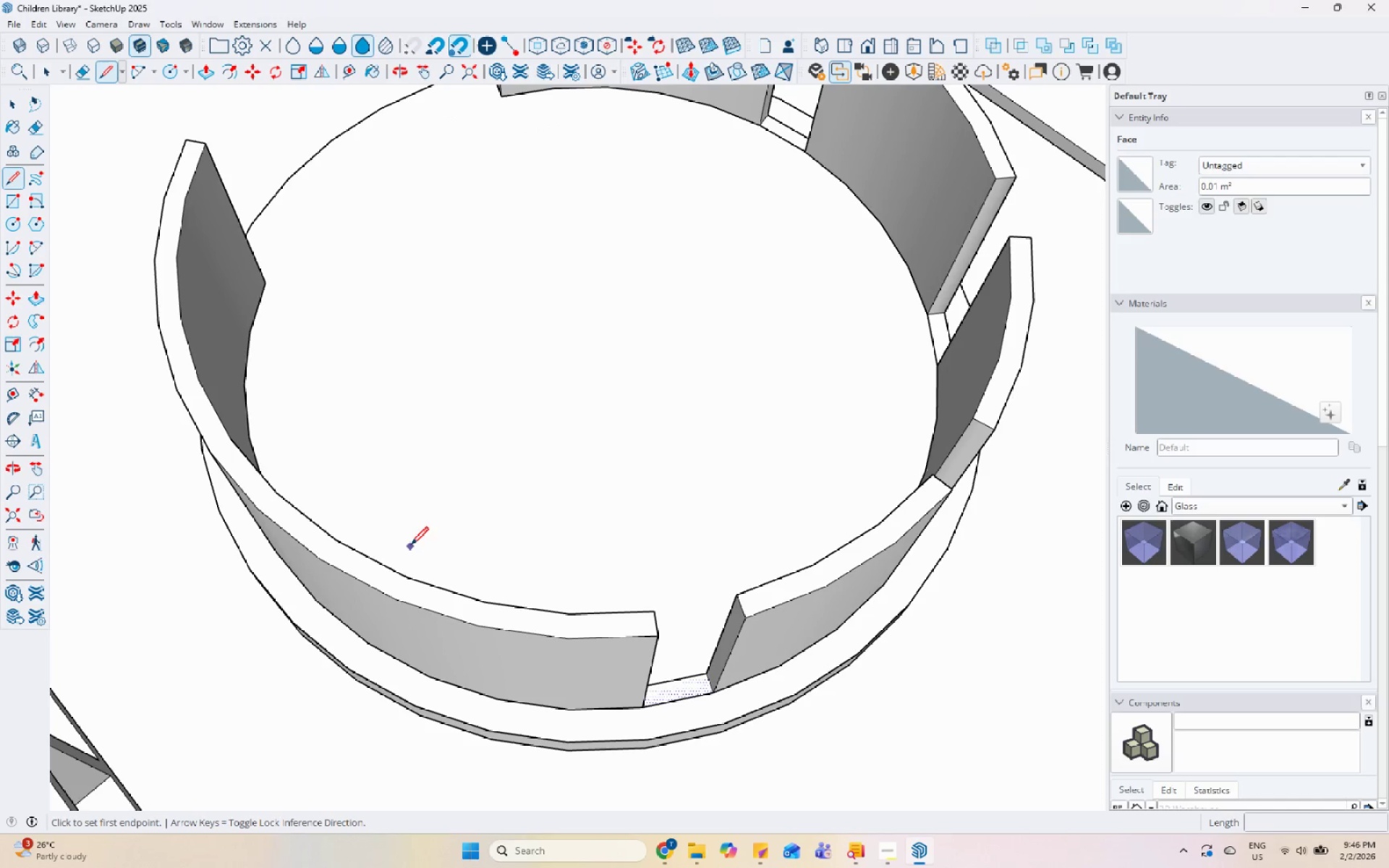 
scroll: coordinate [411, 546], scroll_direction: up, amount: 1.0
 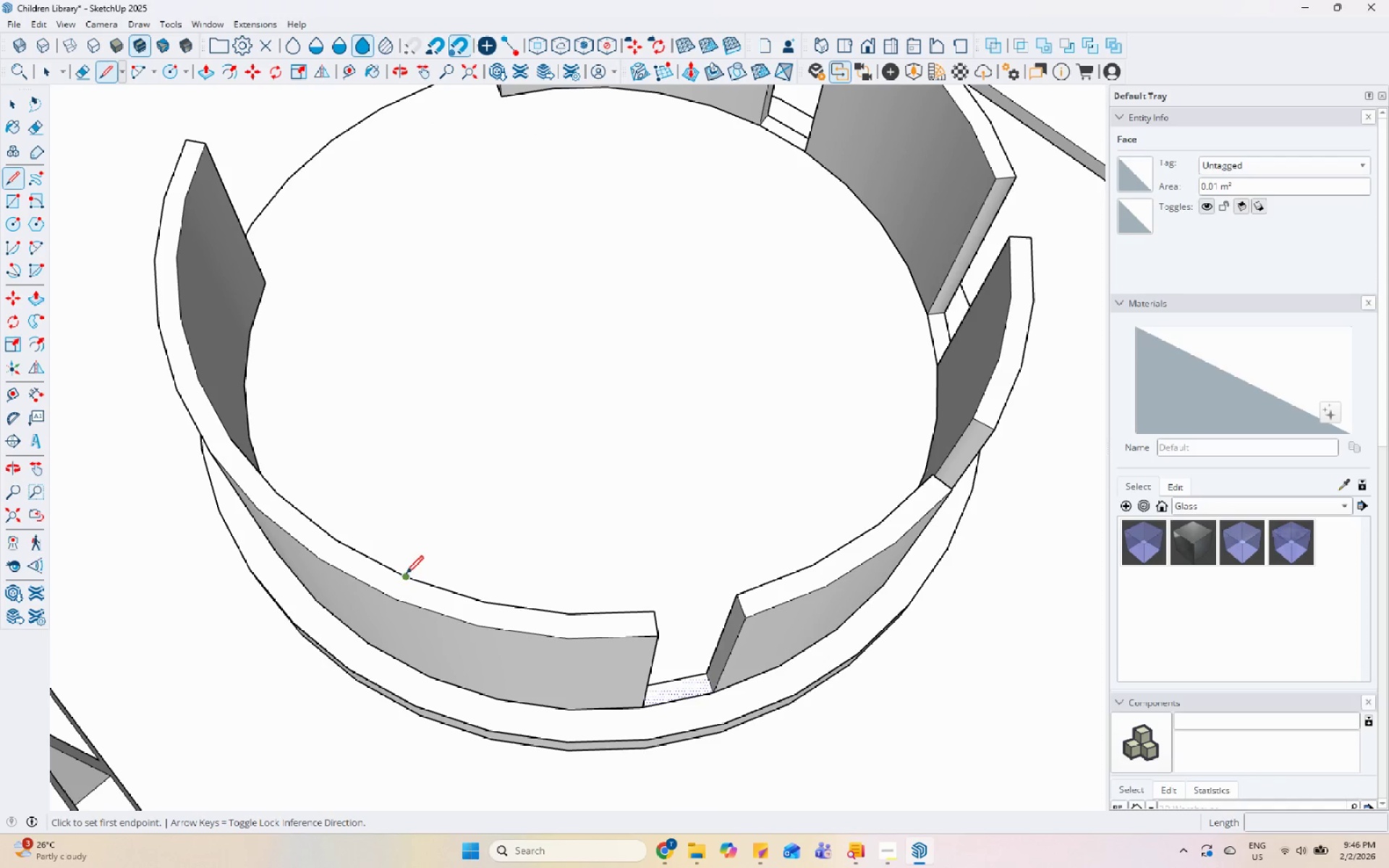 
left_click([403, 576])
 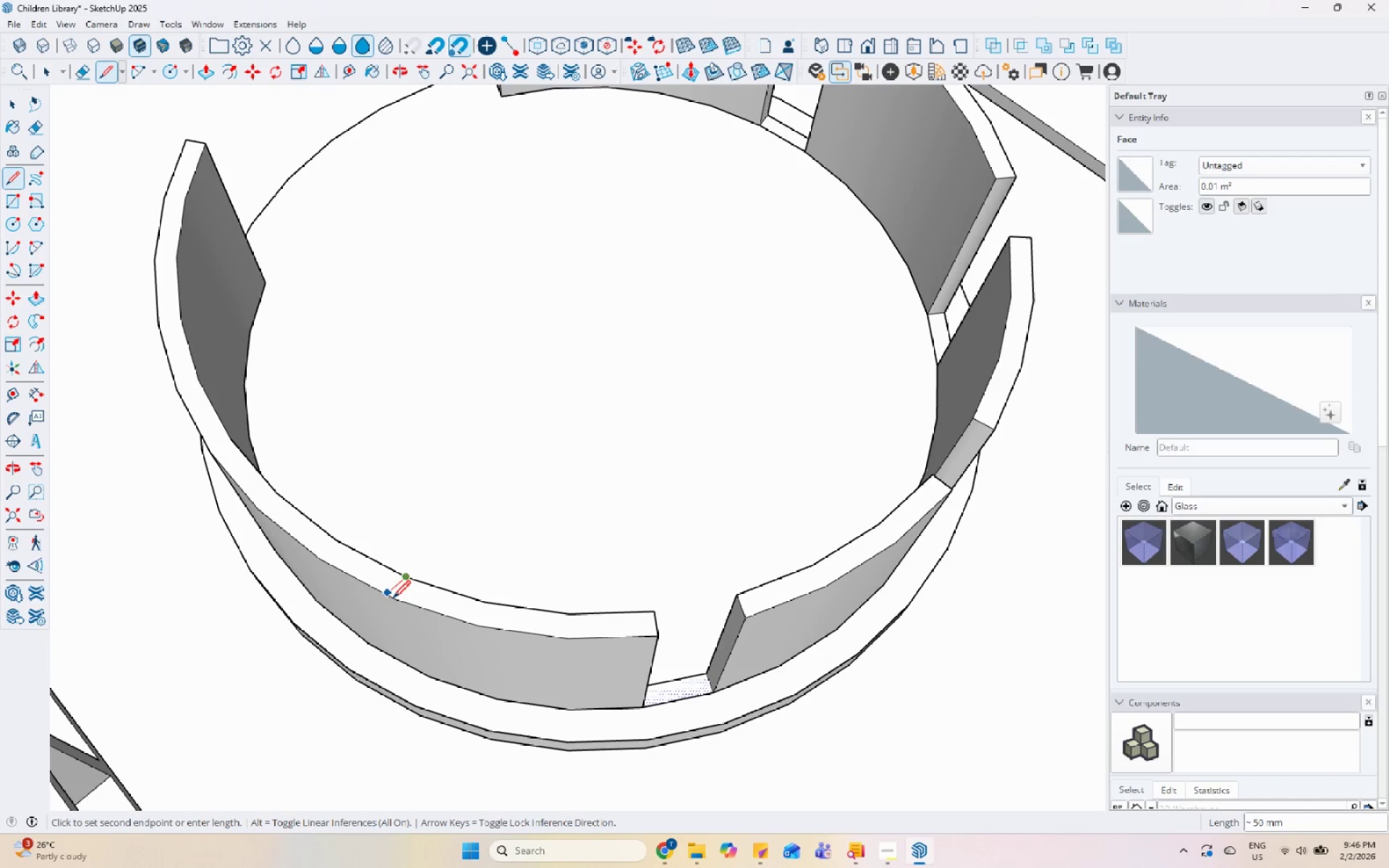 
left_click([393, 600])
 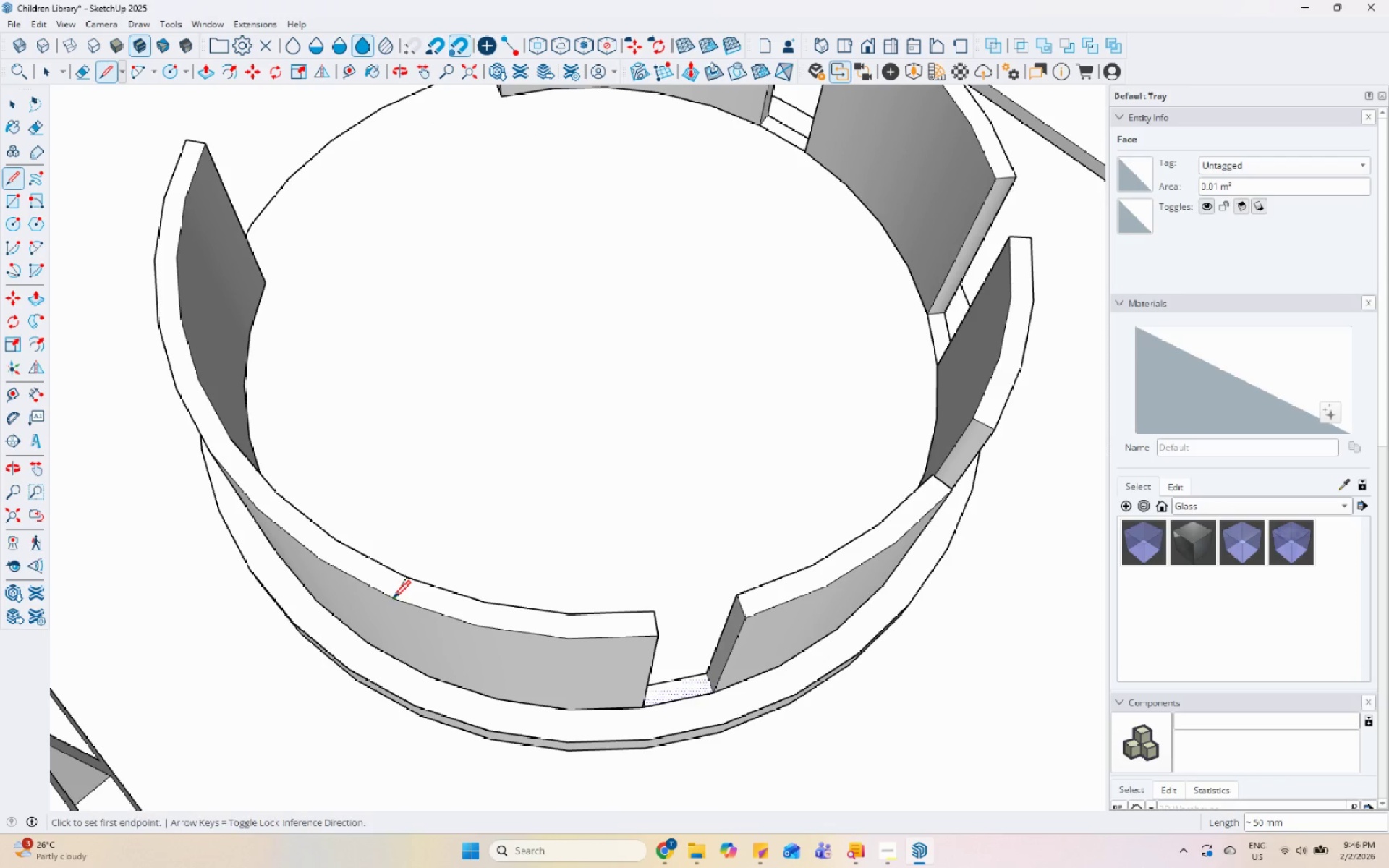 
key(Space)
 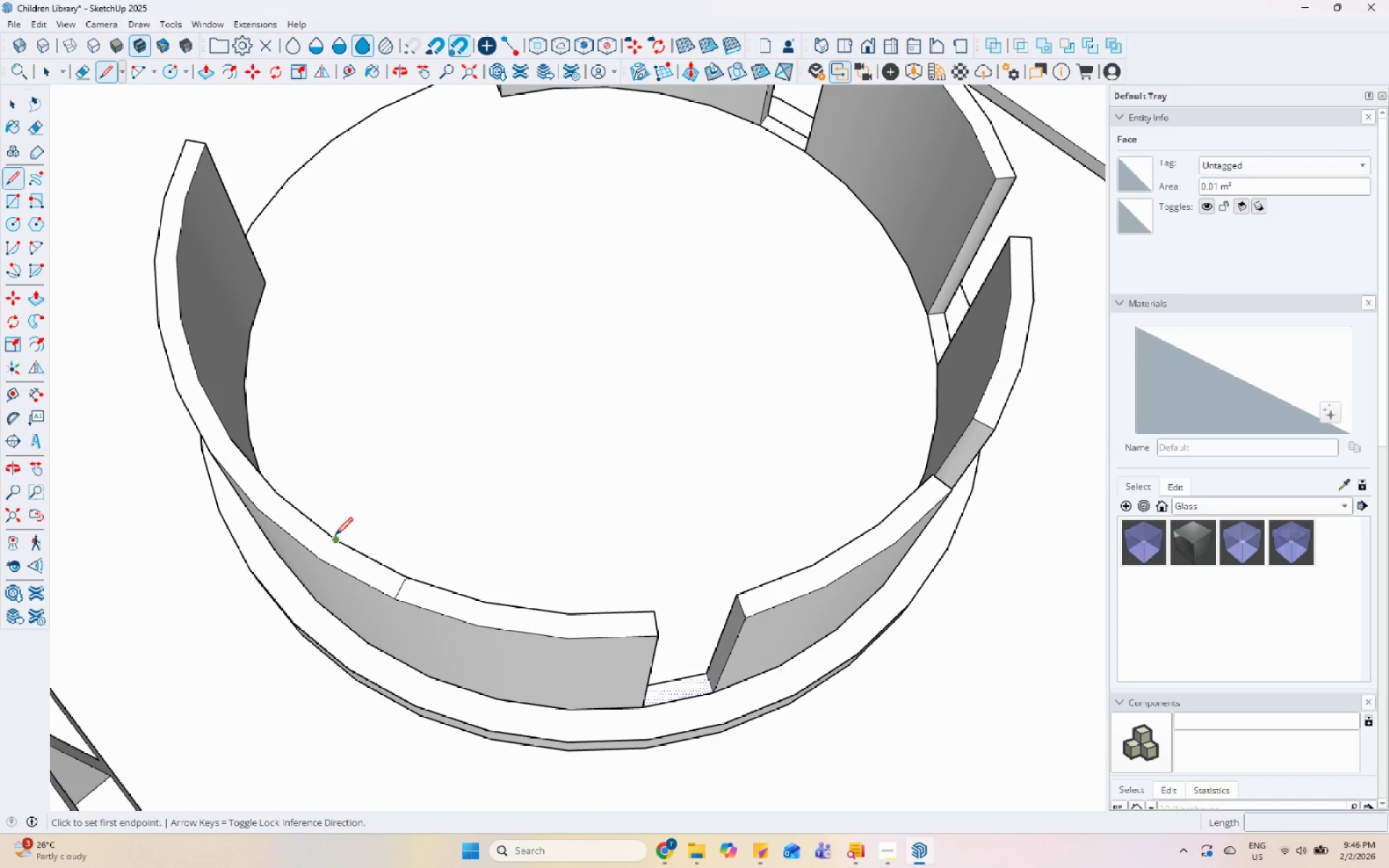 
key(Space)
 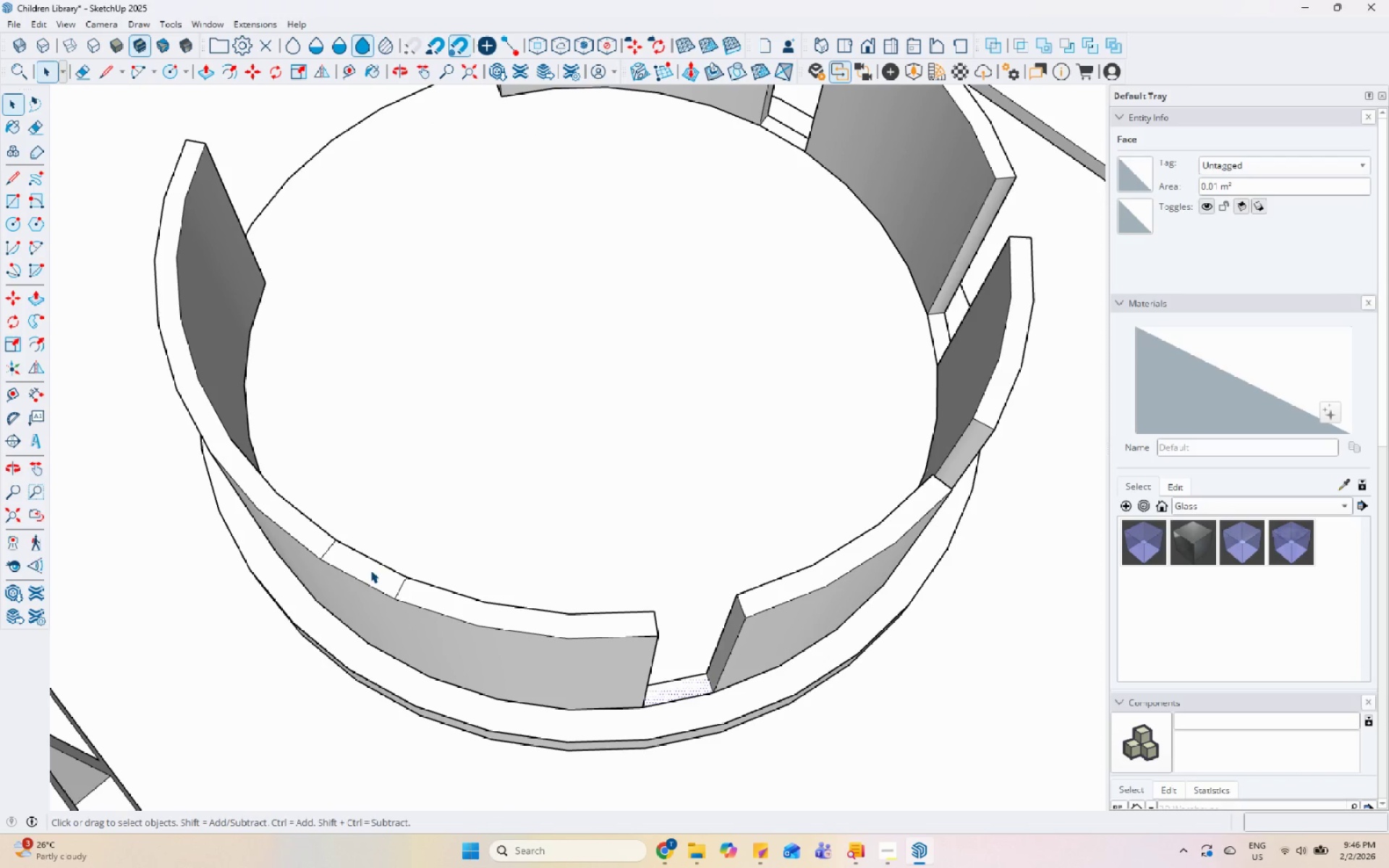 
double_click([363, 562])
 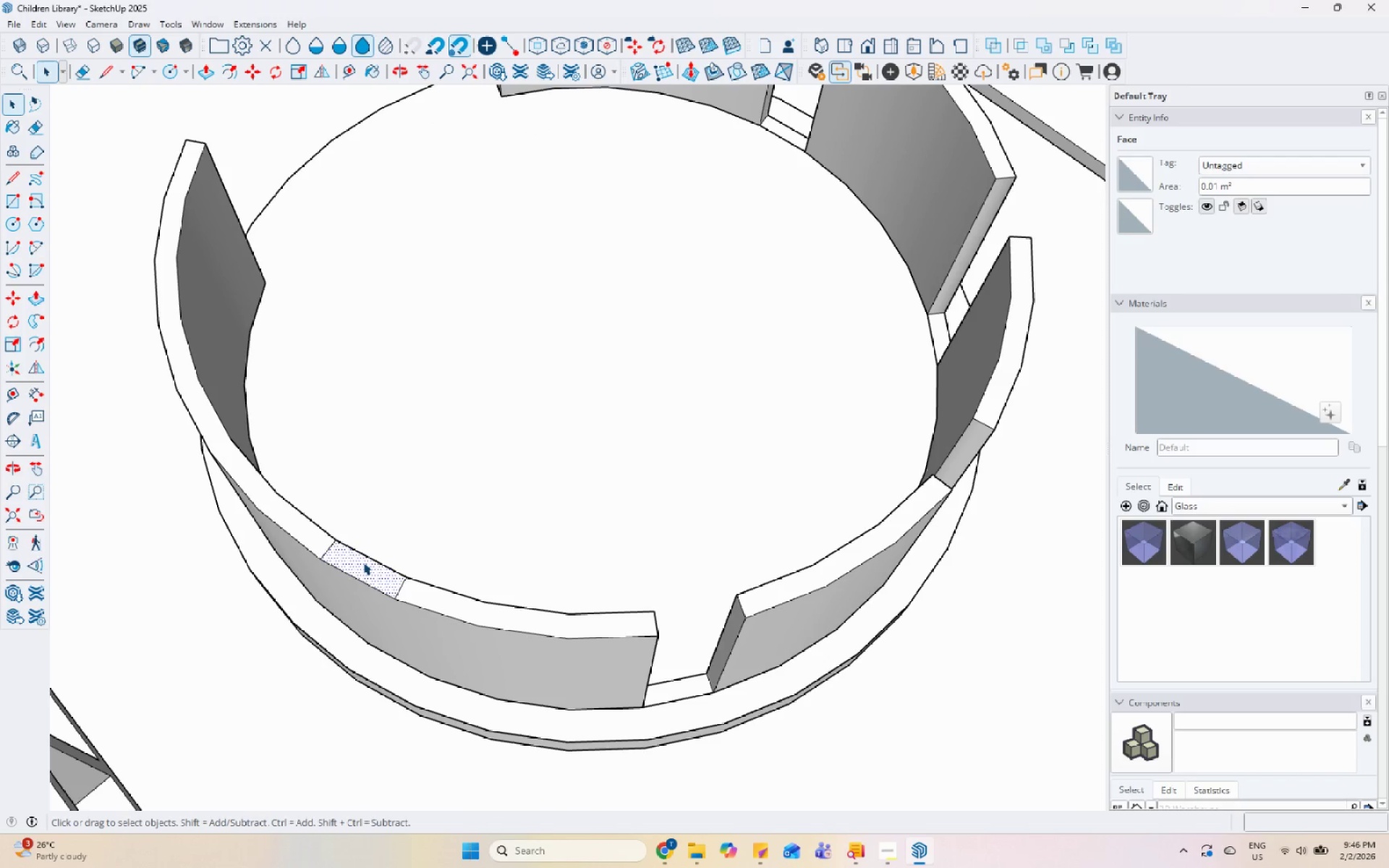 
key(P)
 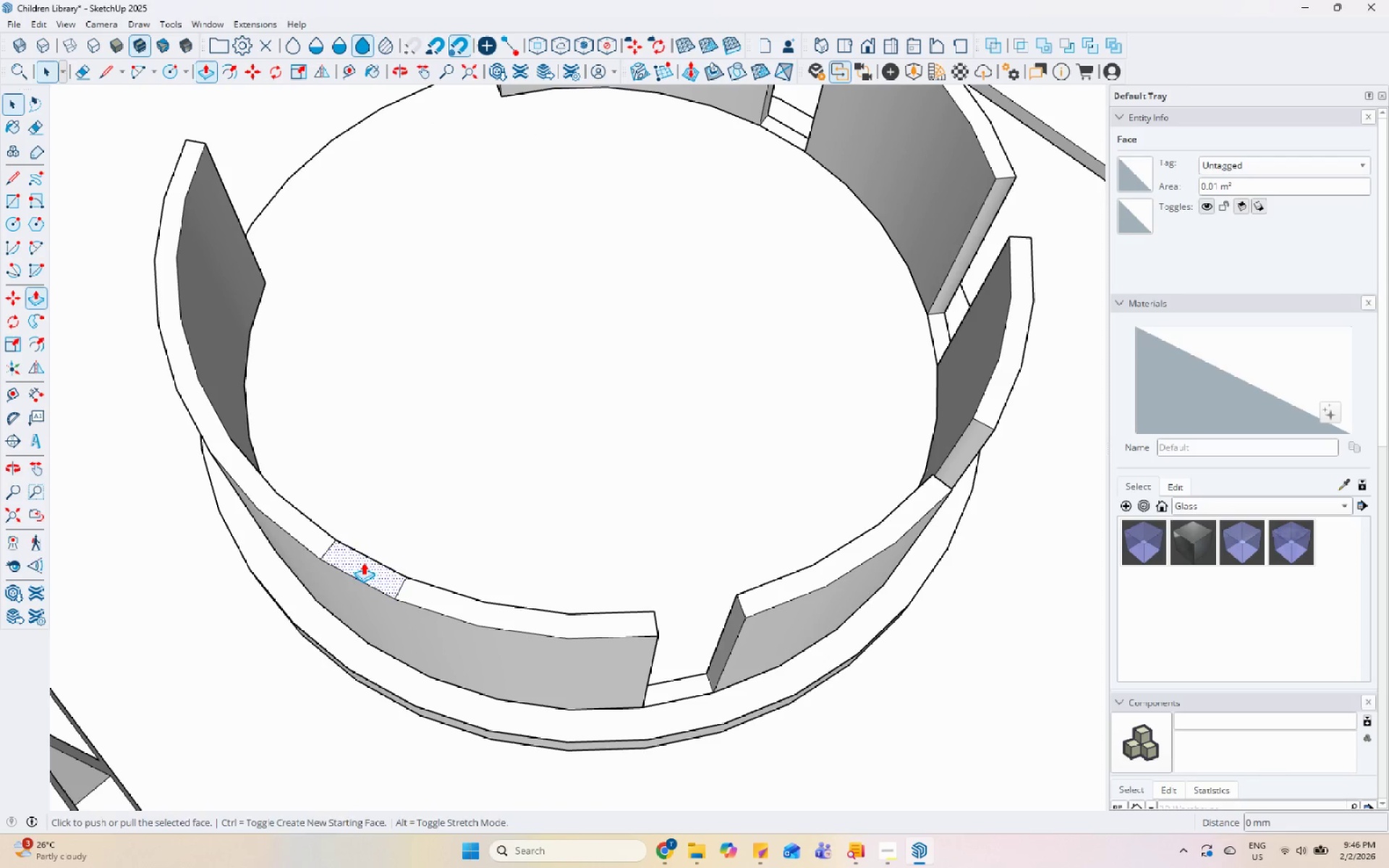 
left_click([363, 562])
 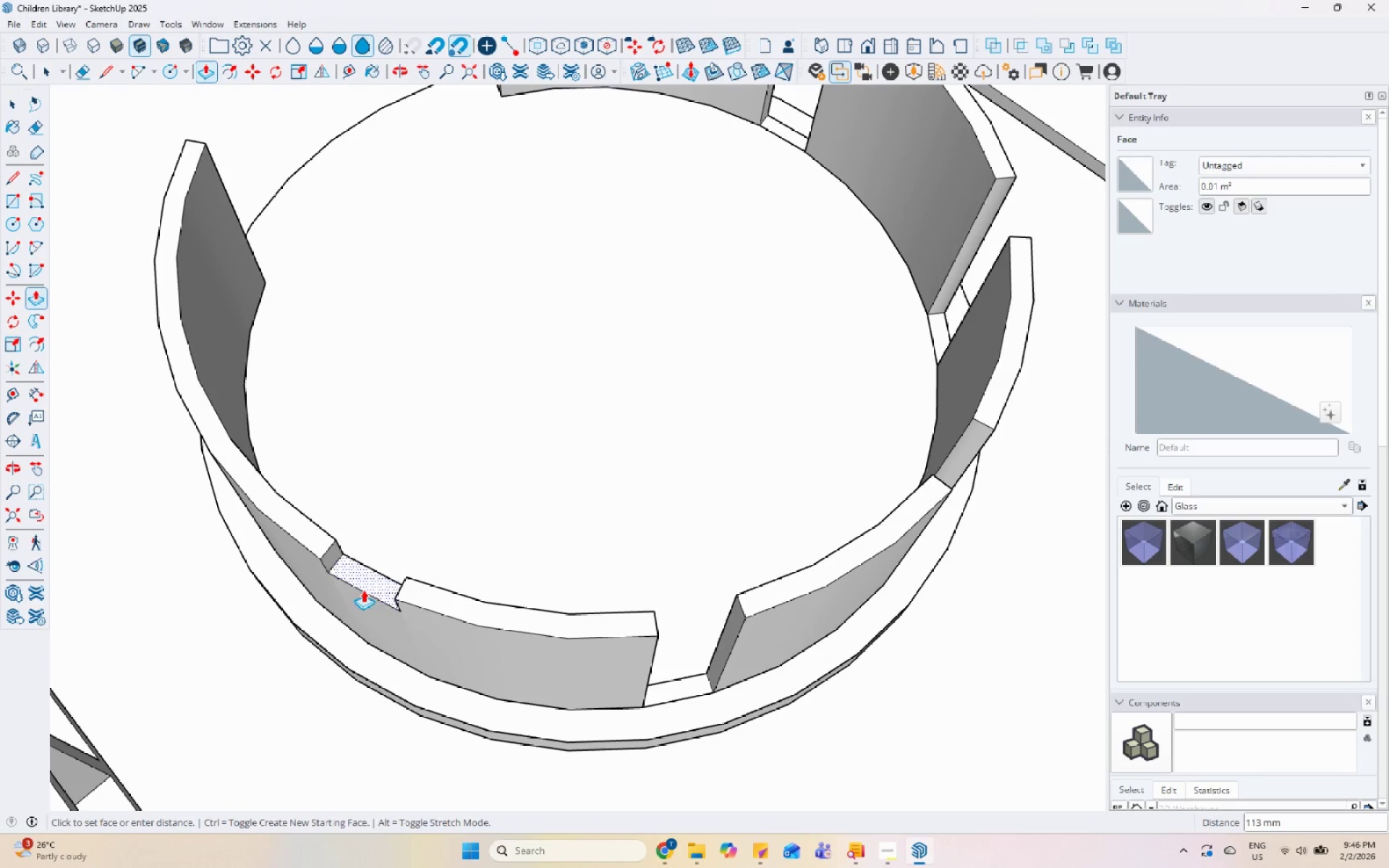 
left_click_drag(start_coordinate=[361, 618], to_coordinate=[354, 643])
 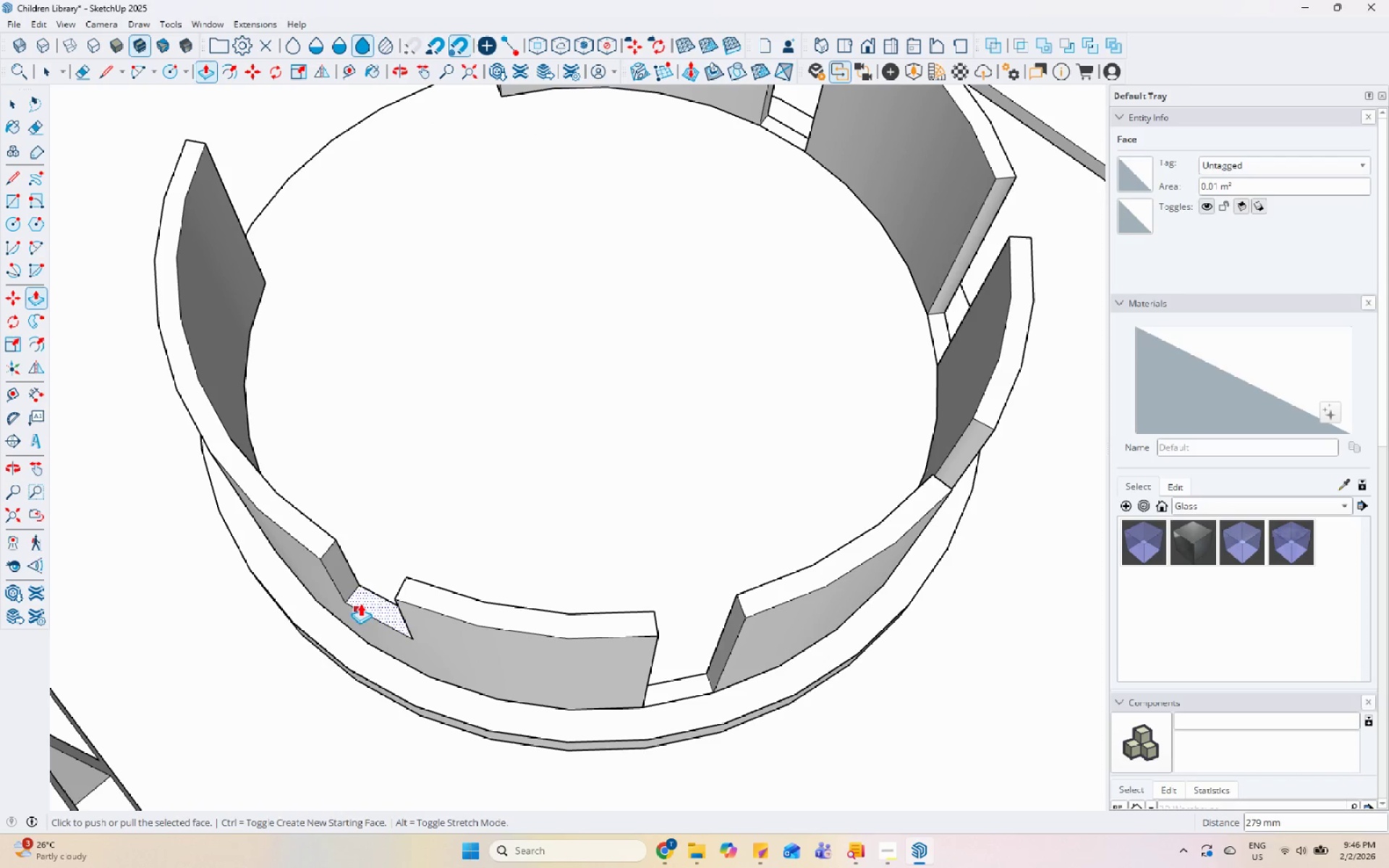 
left_click([370, 600])
 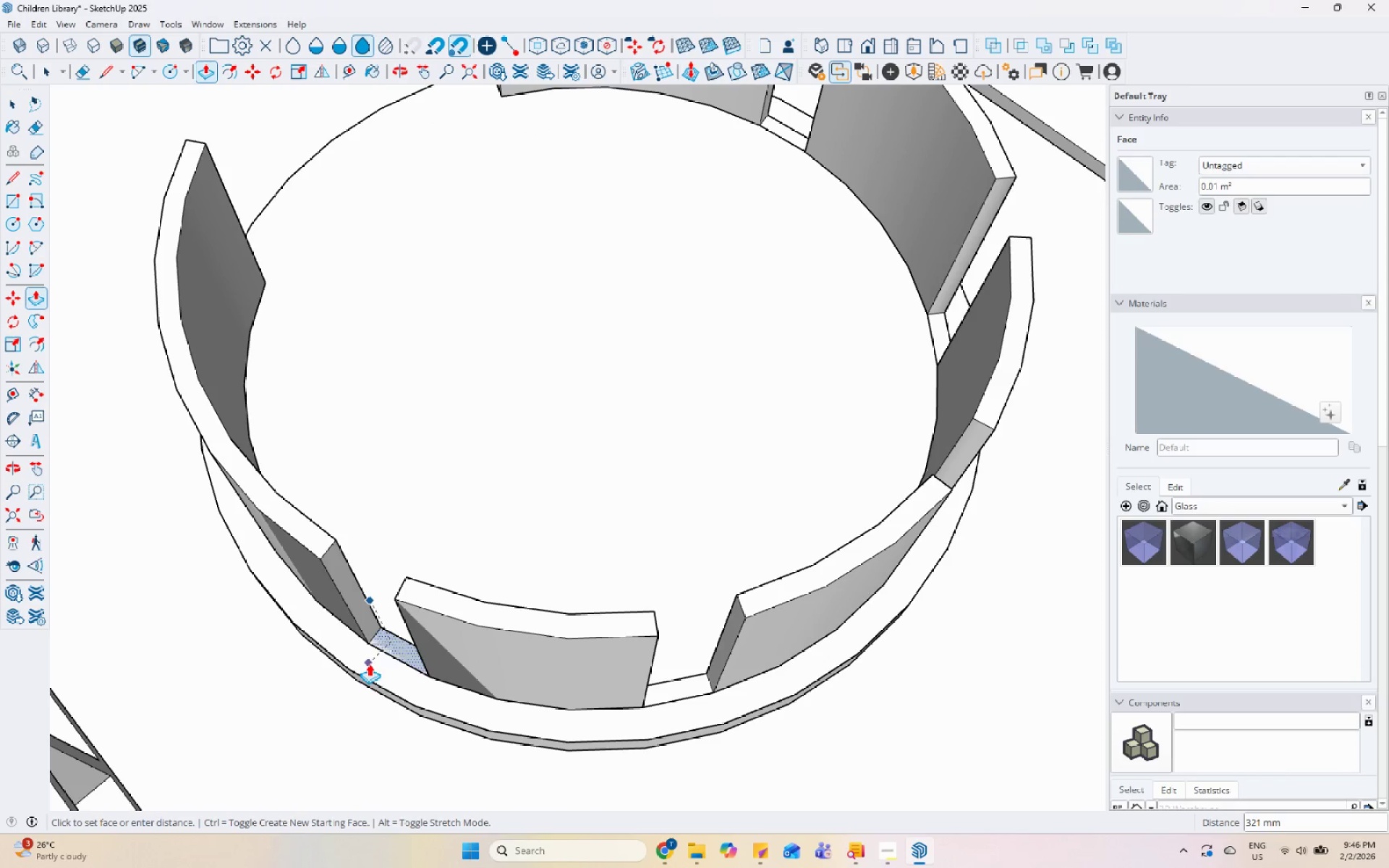 
left_click([368, 668])
 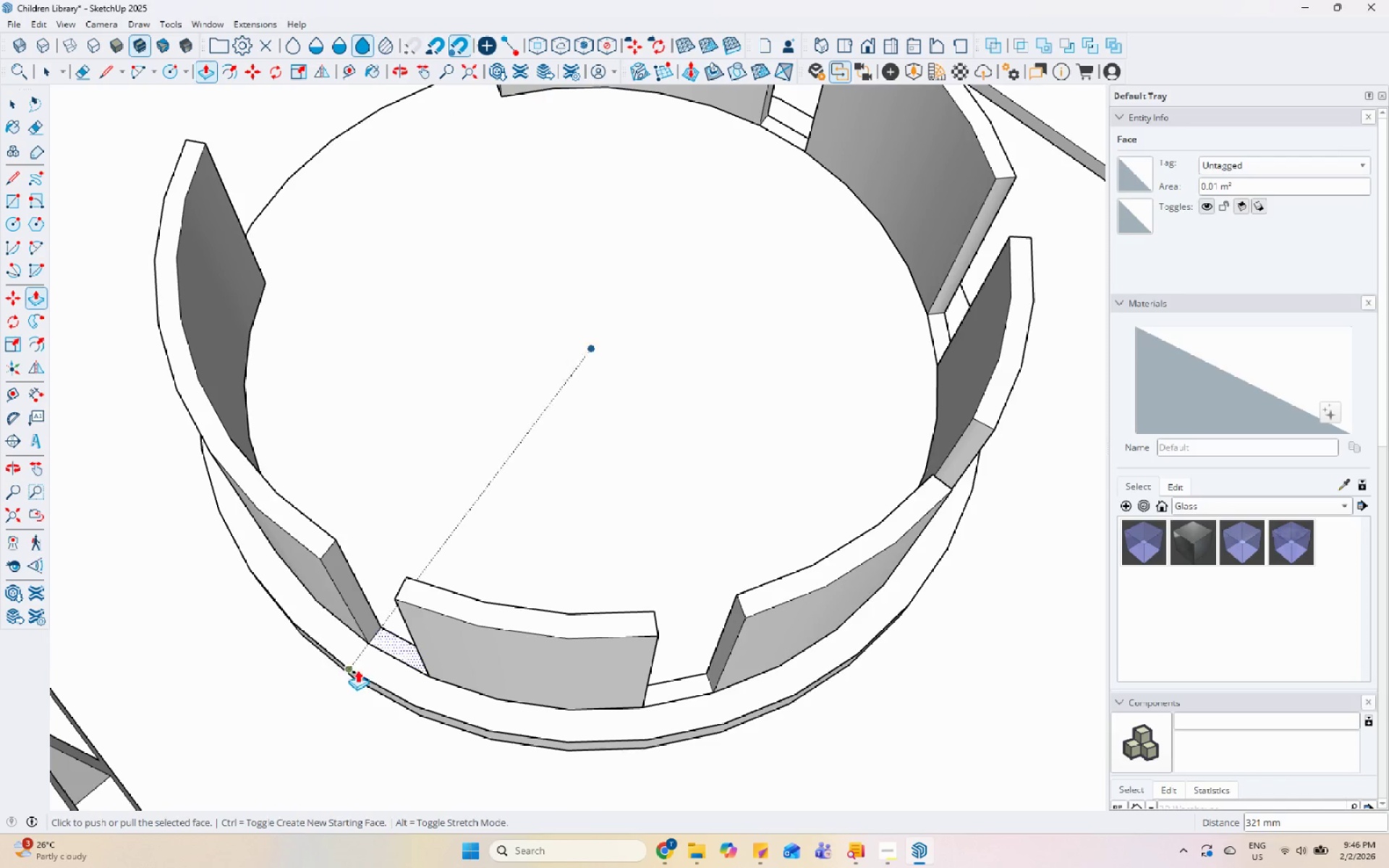 
scroll: coordinate [602, 473], scroll_direction: down, amount: 7.0
 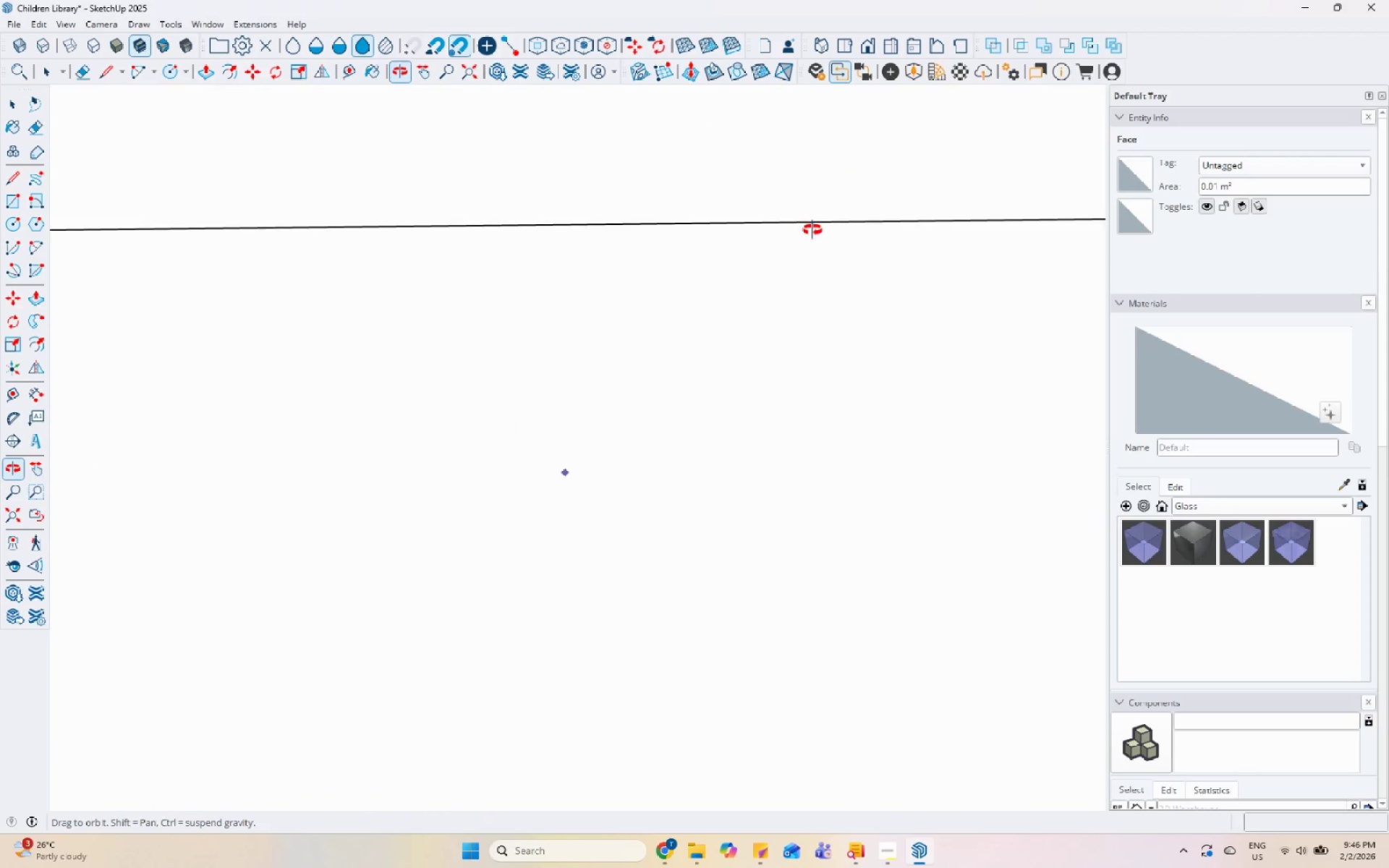 
scroll: coordinate [697, 393], scroll_direction: up, amount: 5.0
 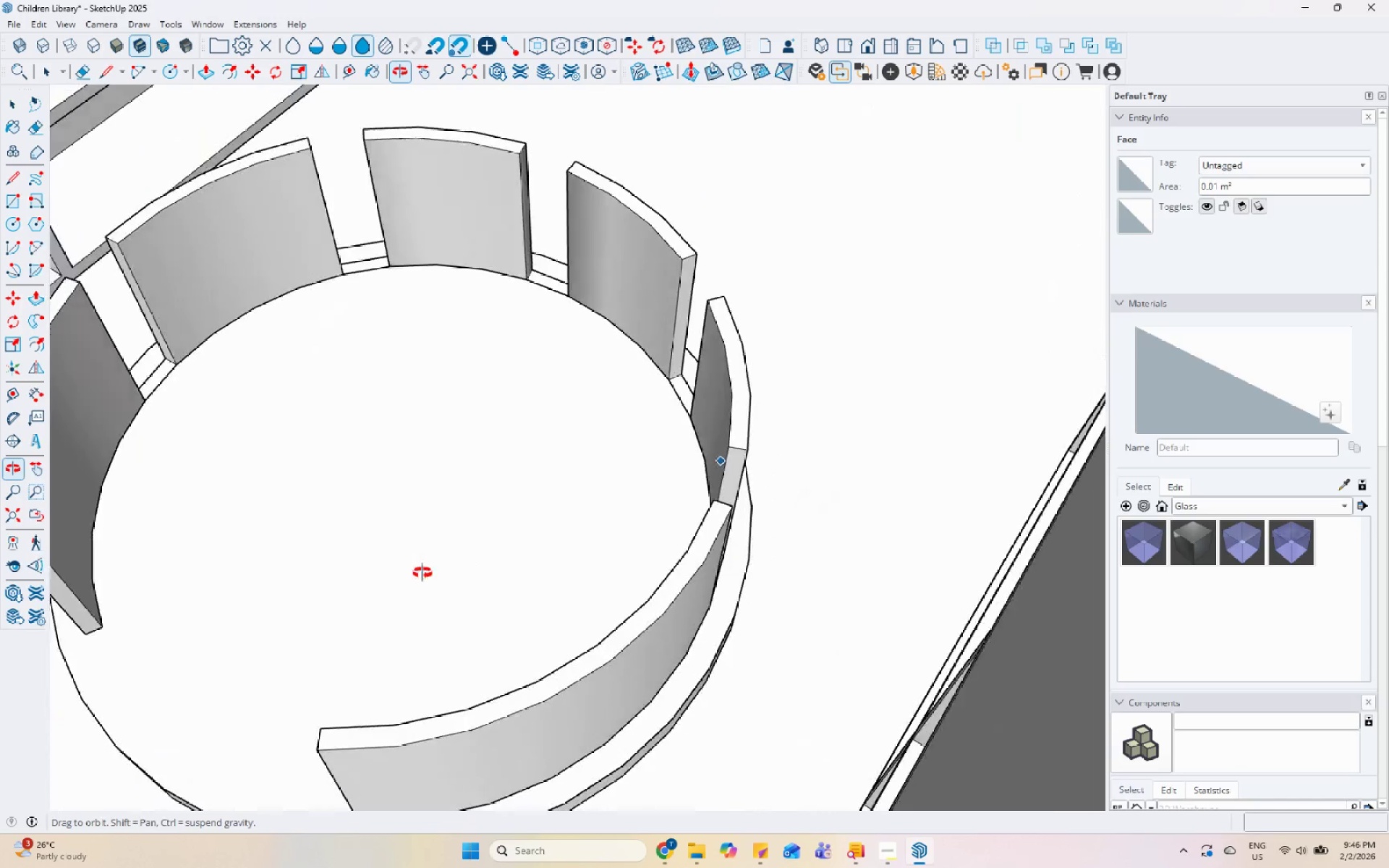 
scroll: coordinate [438, 702], scroll_direction: down, amount: 7.0
 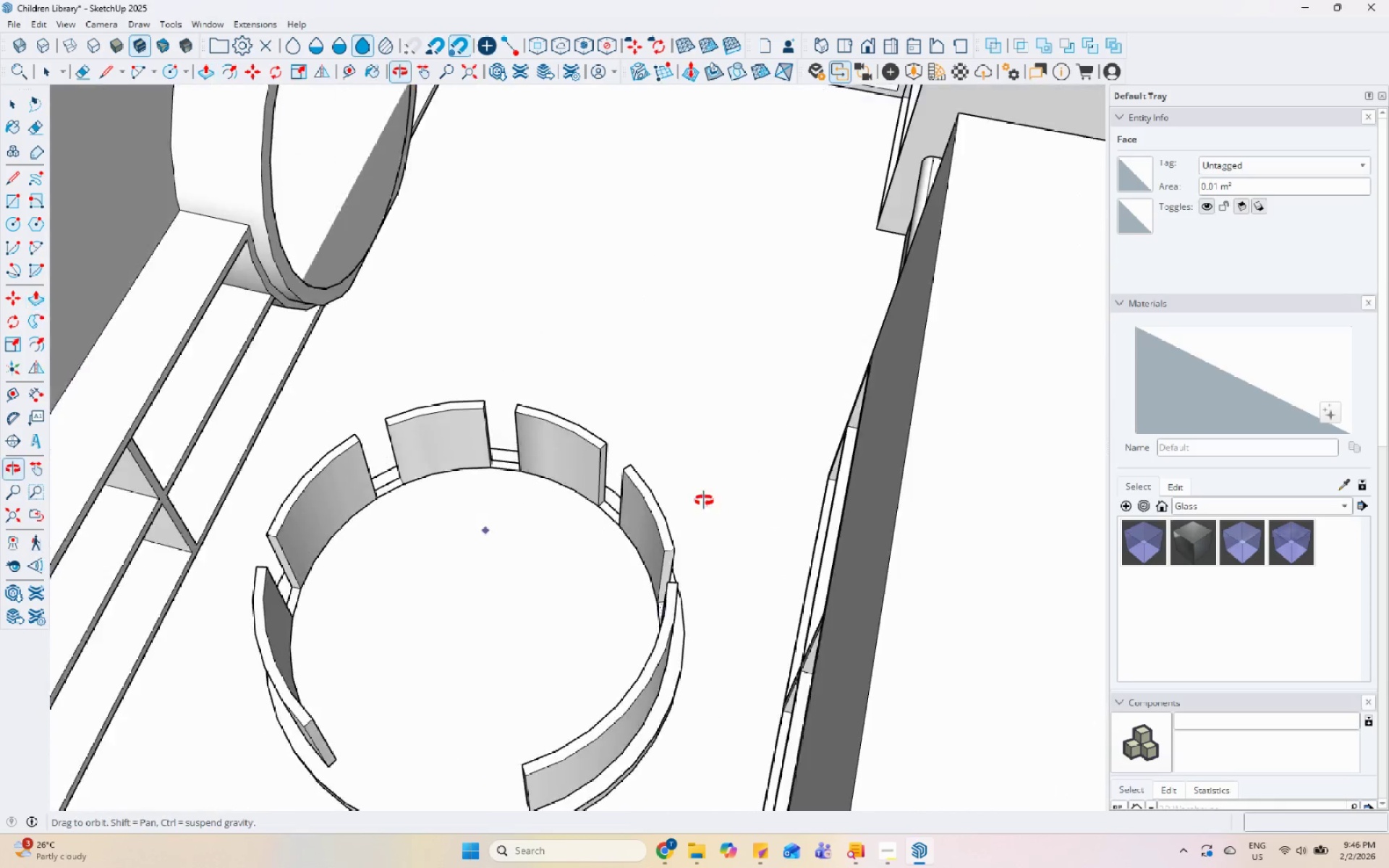 
scroll: coordinate [594, 615], scroll_direction: up, amount: 4.0
 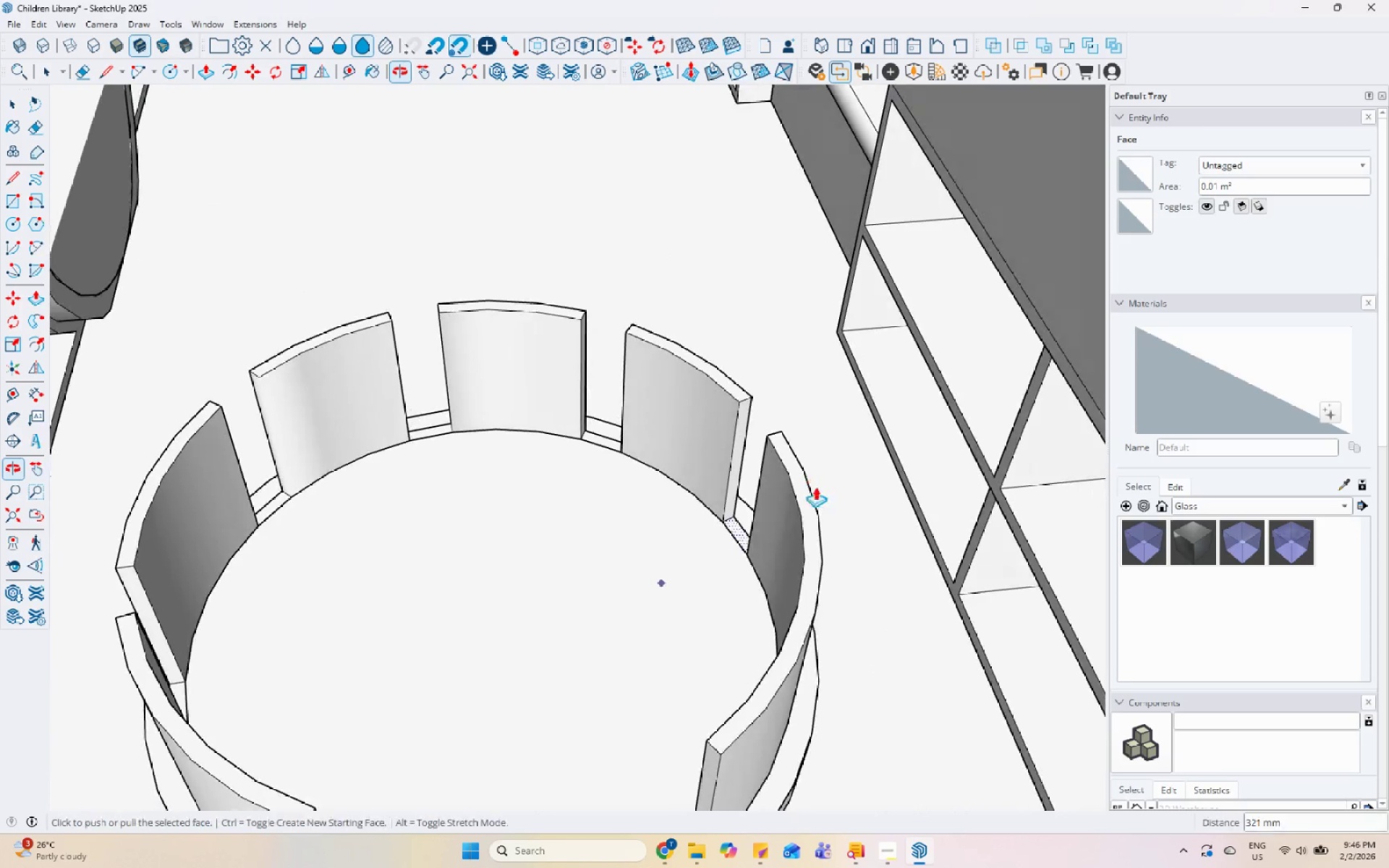 
key(Space)
 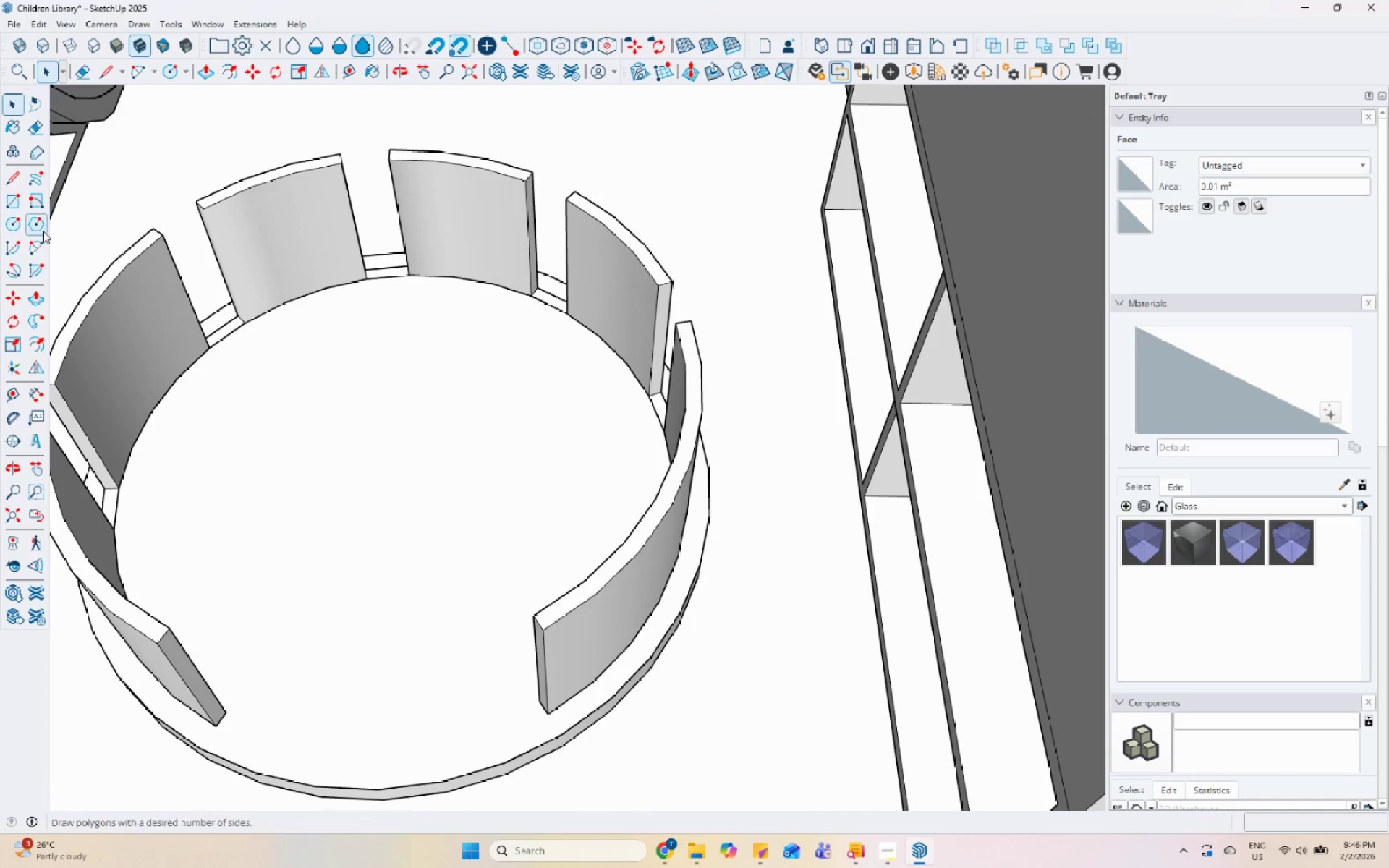 
scroll: coordinate [705, 591], scroll_direction: none, amount: 0.0
 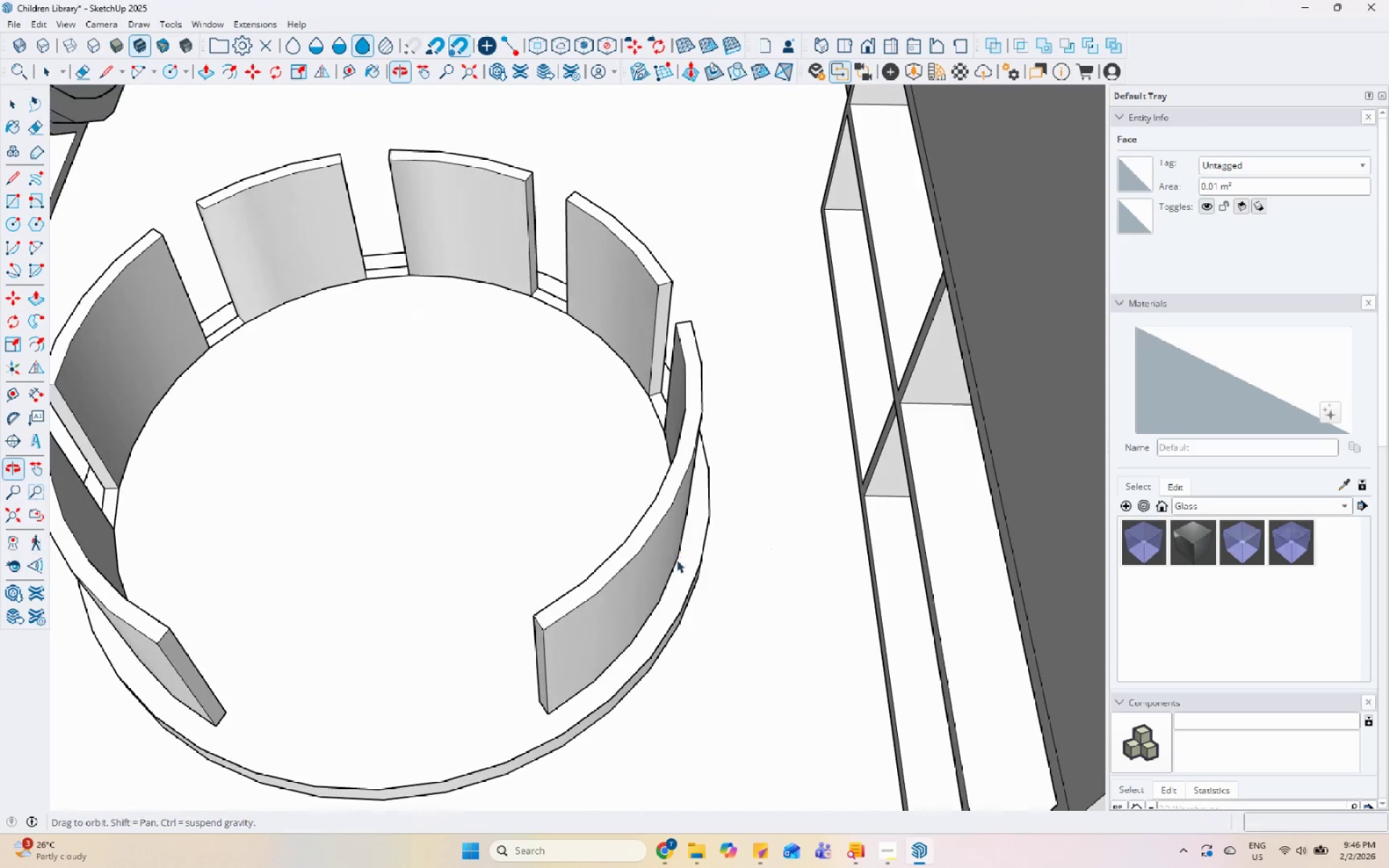 
left_click_drag(start_coordinate=[10, 181], to_coordinate=[15, 181])
 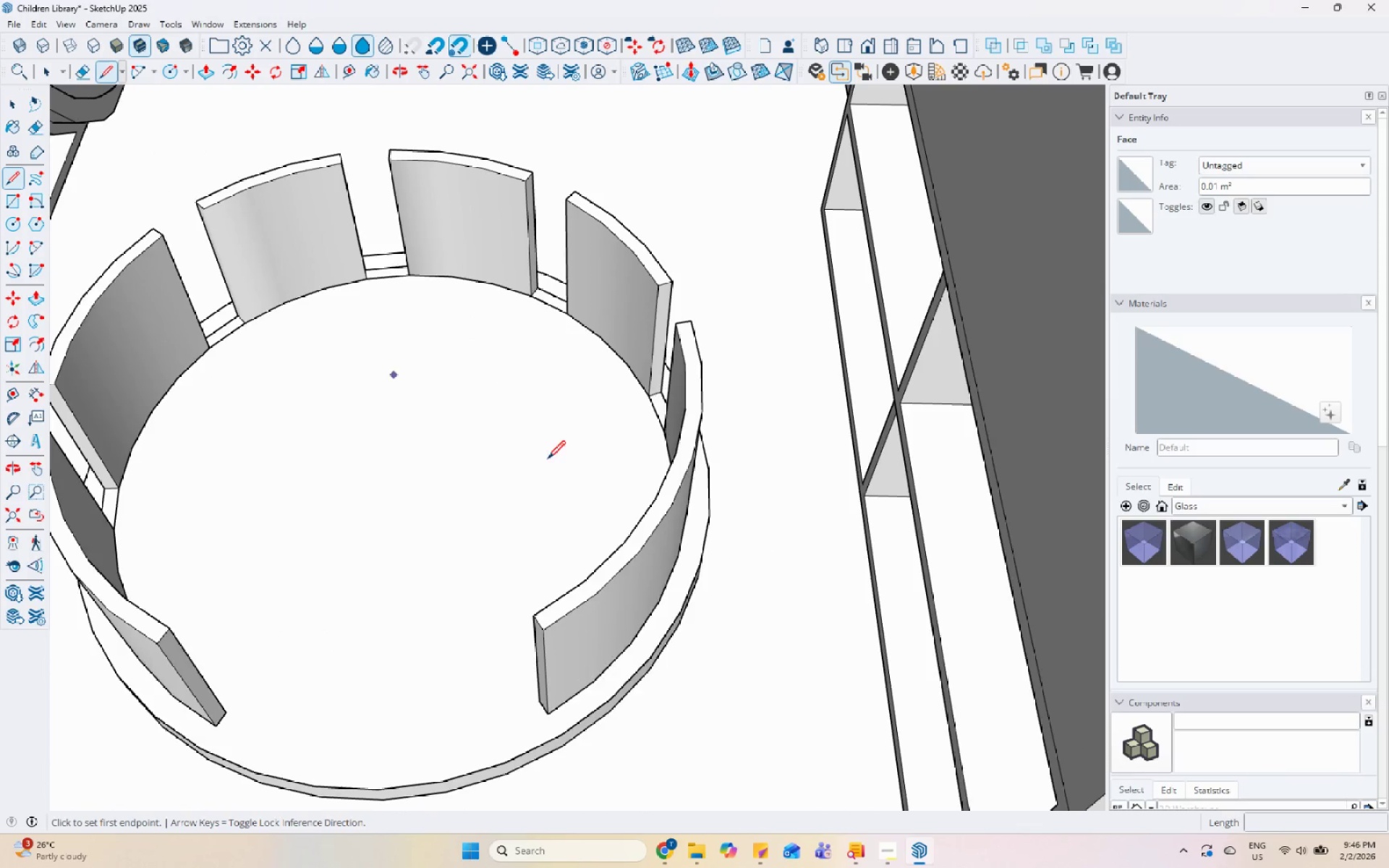 
scroll: coordinate [579, 480], scroll_direction: up, amount: 2.0
 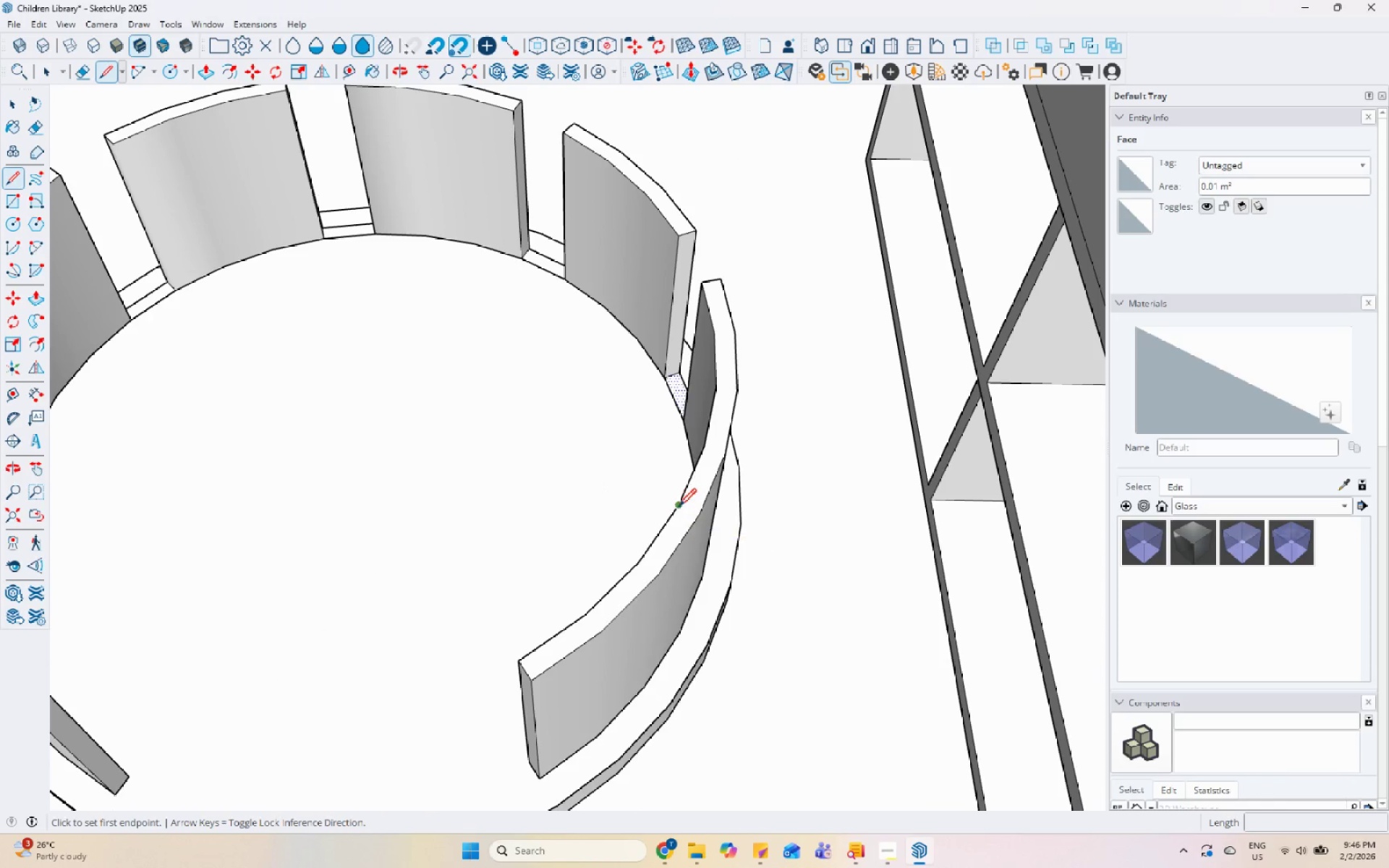 
left_click([679, 508])
 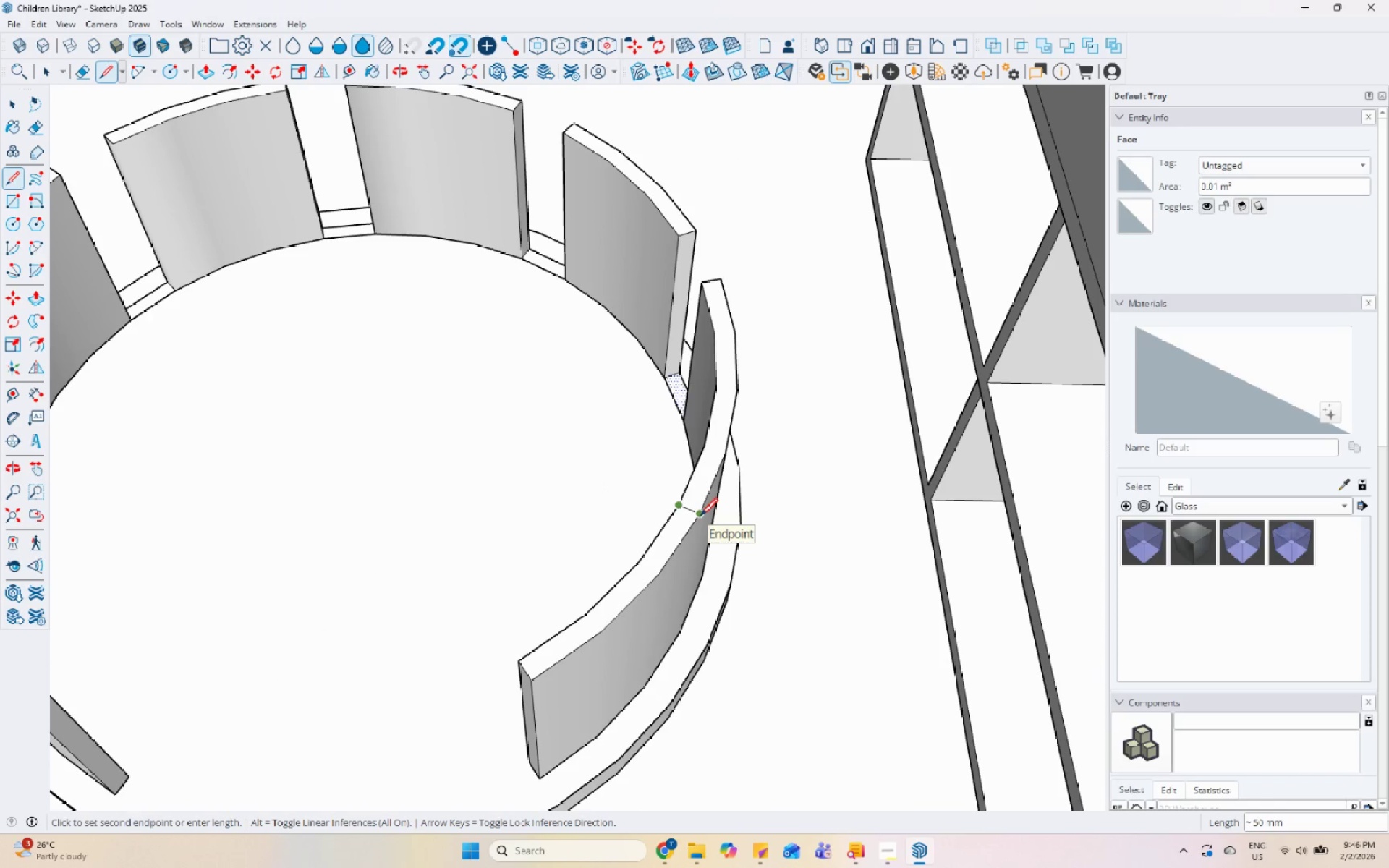 
left_click([700, 517])
 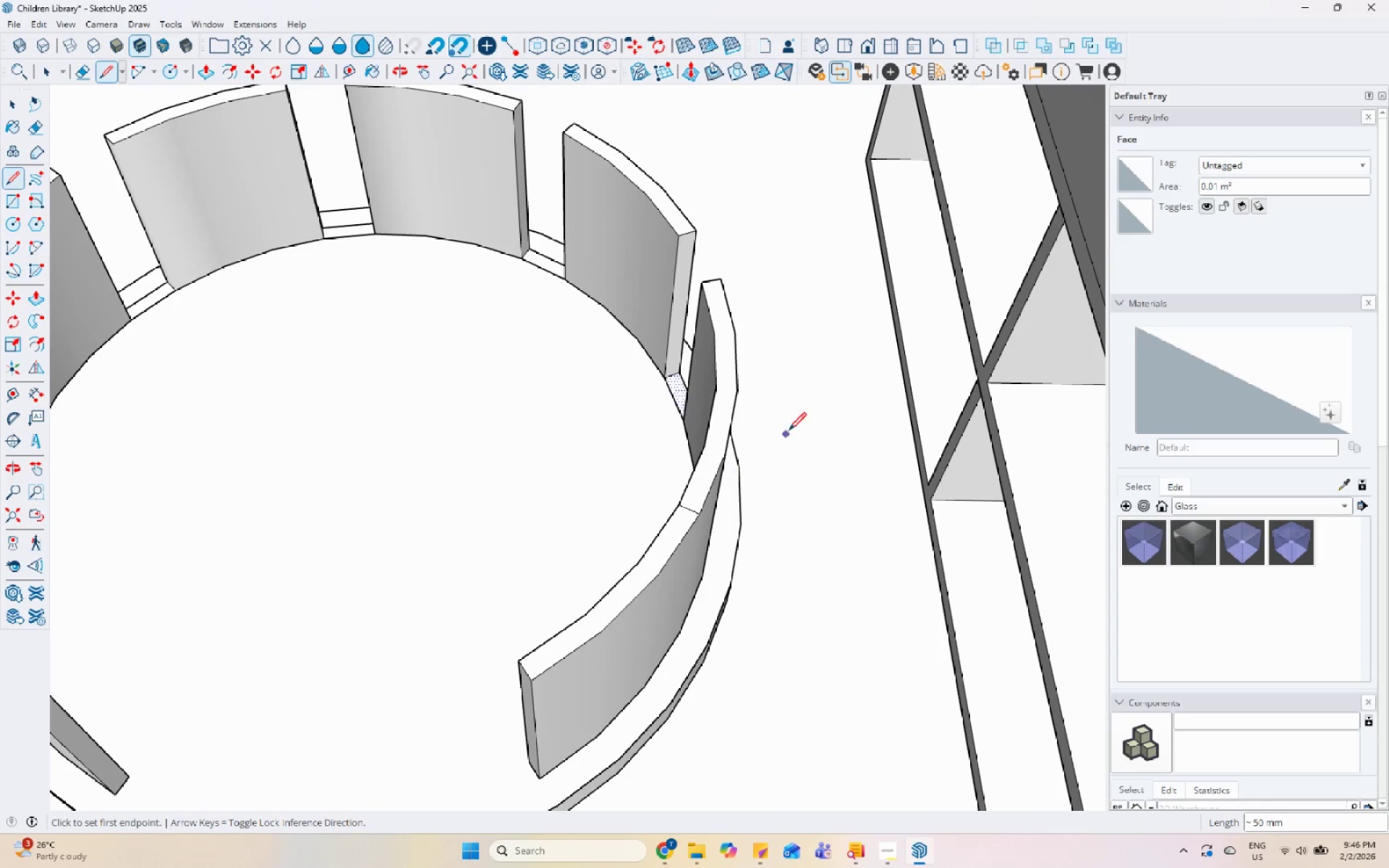 
key(Escape)
 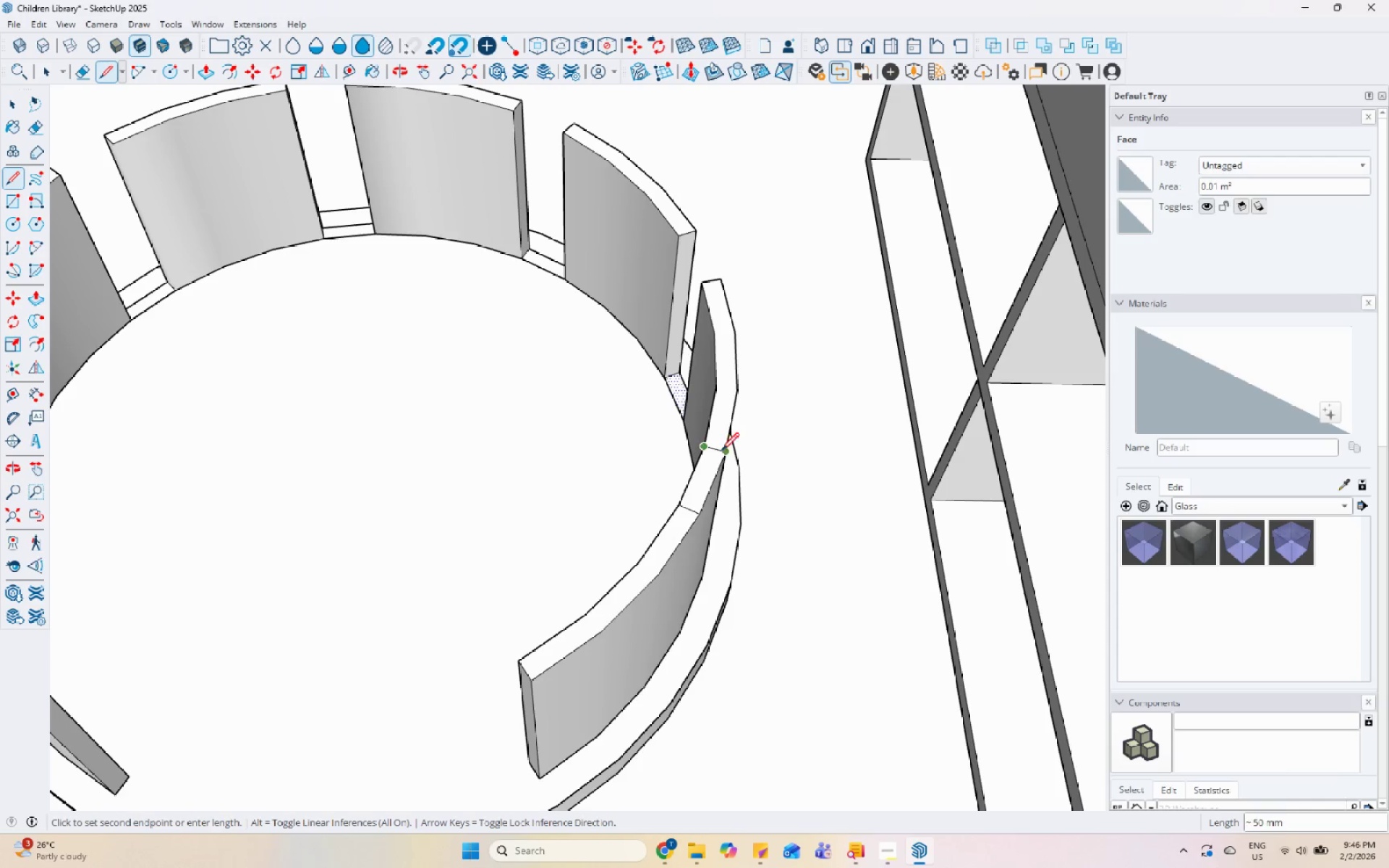 
double_click([726, 454])
 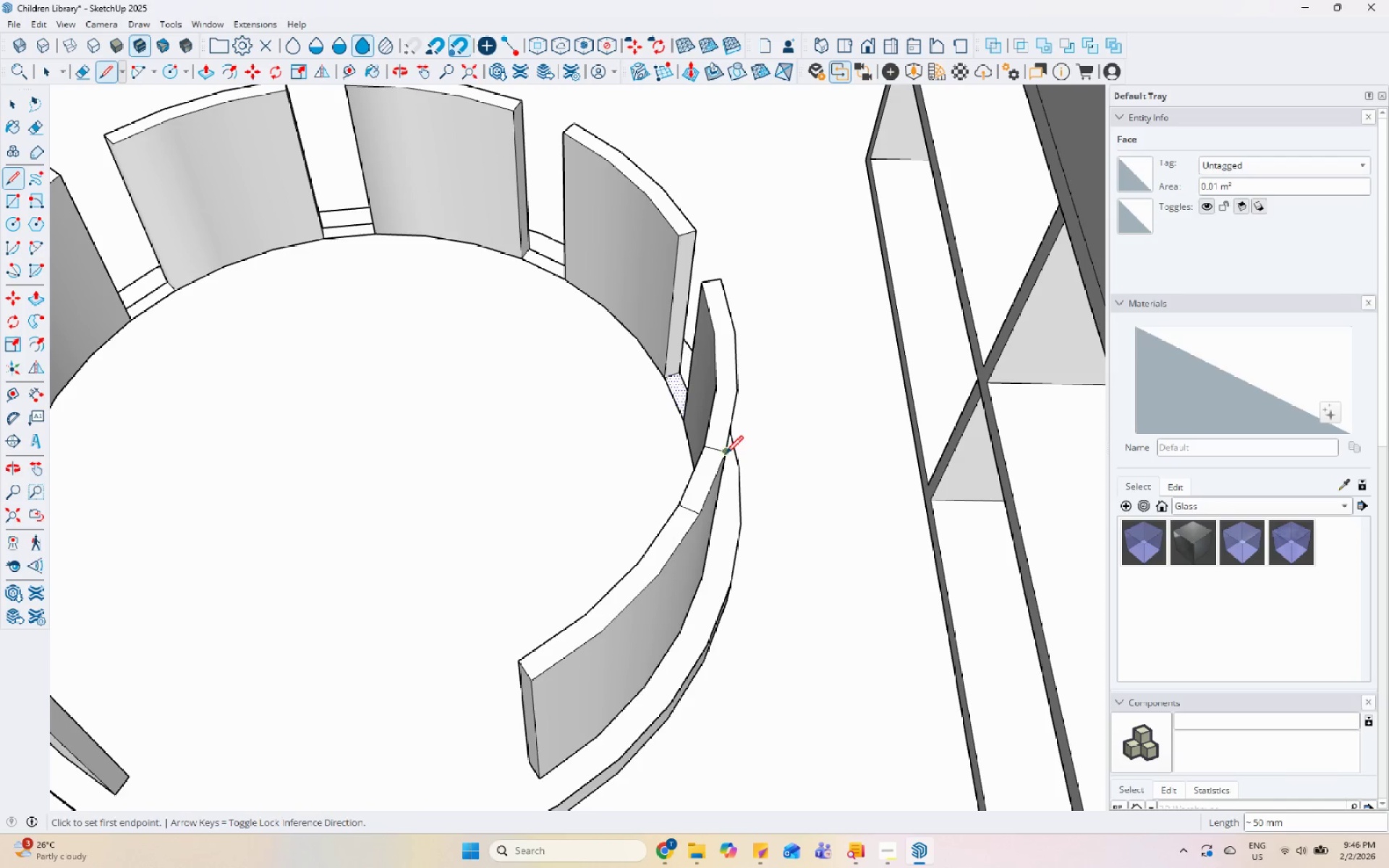 
key(Space)
 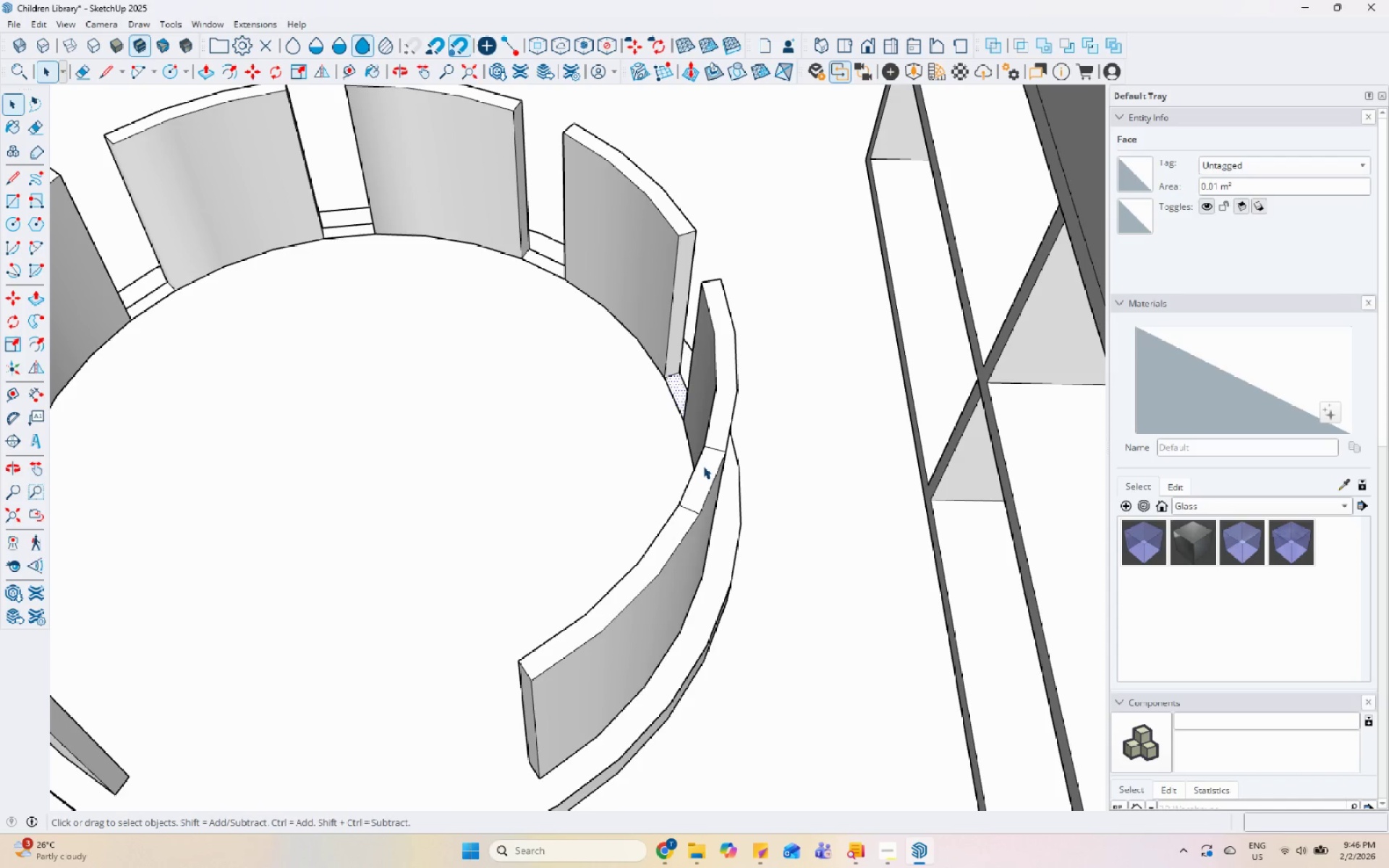 
triple_click([703, 466])
 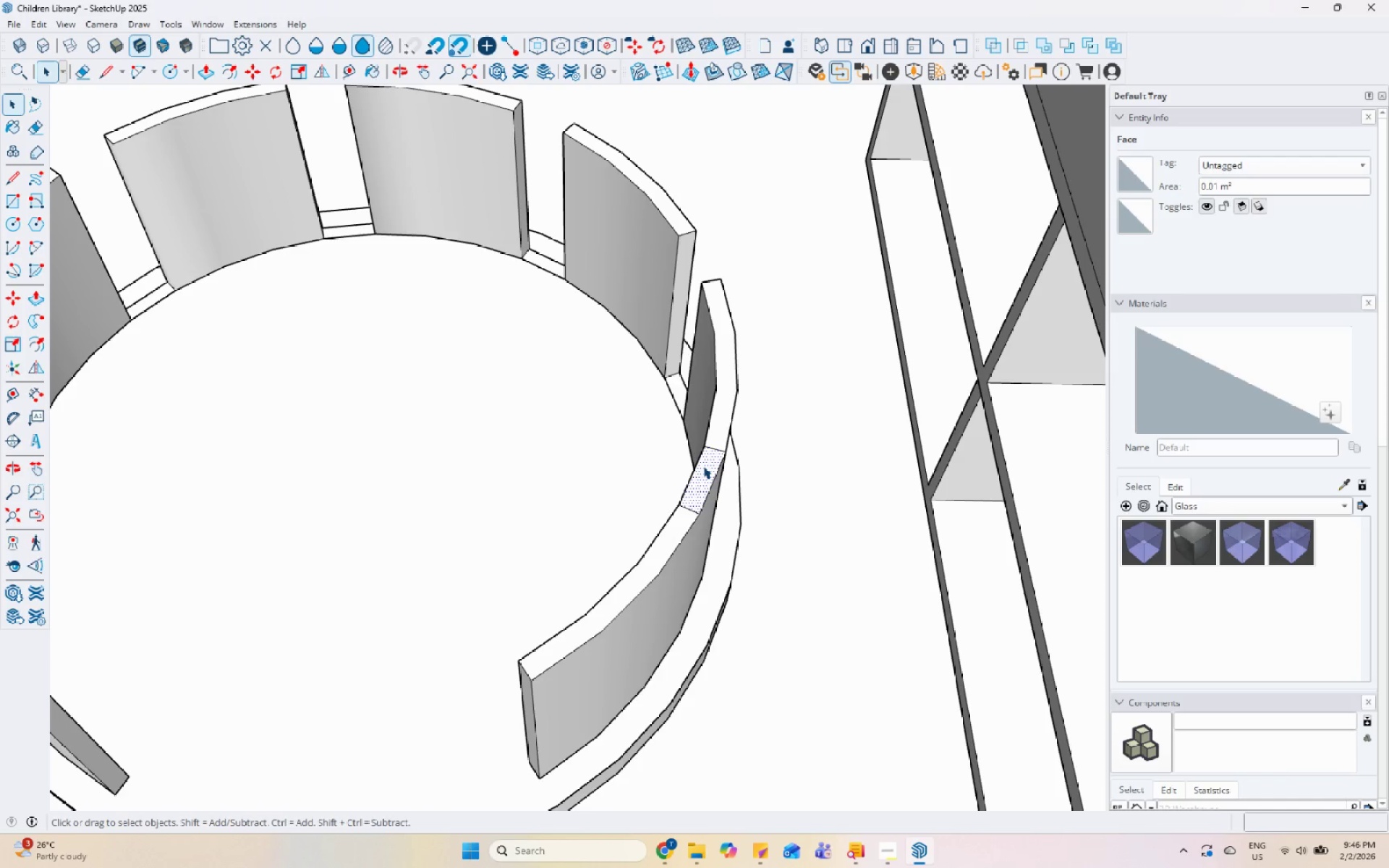 
key(P)
 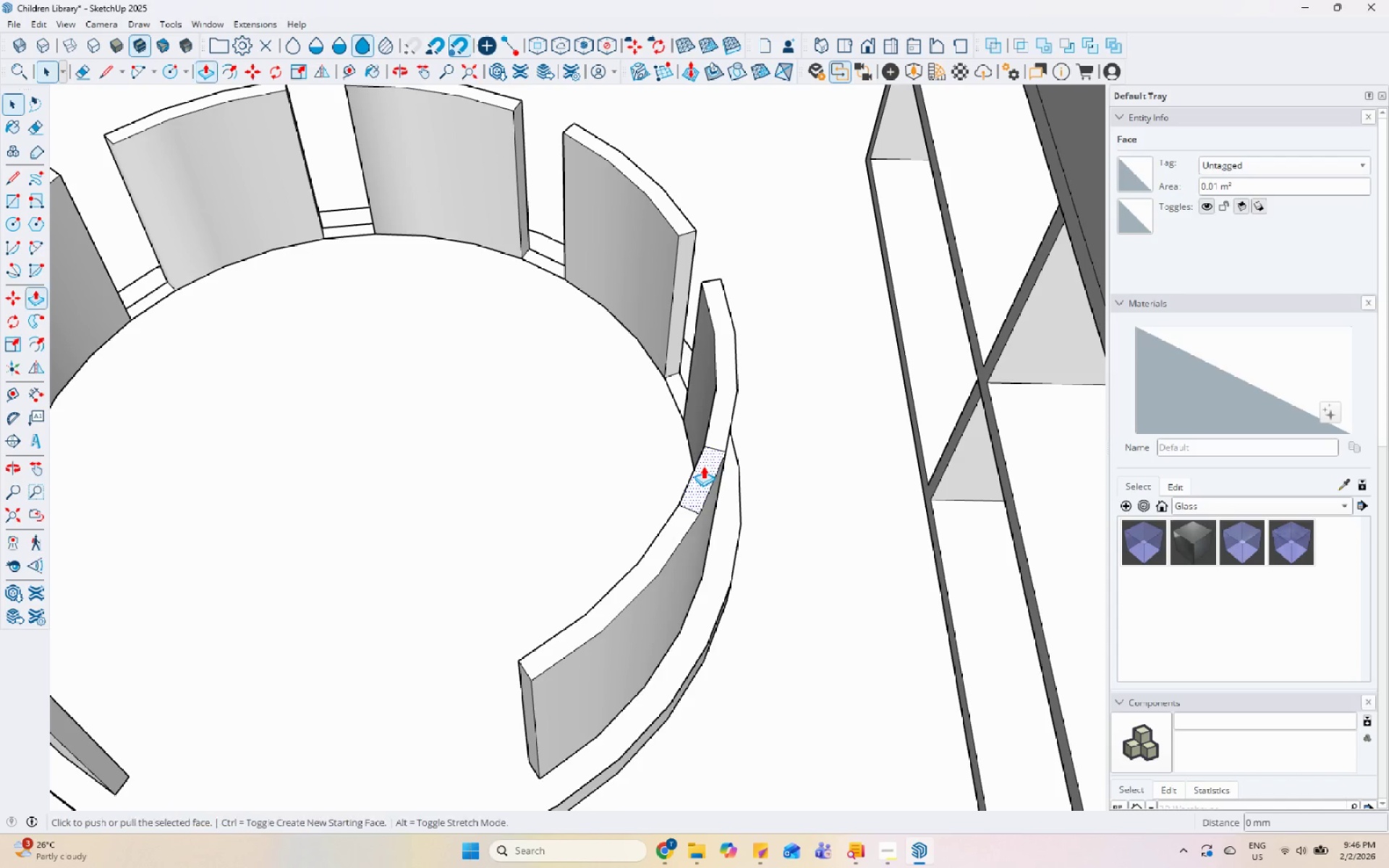 
left_click([703, 466])
 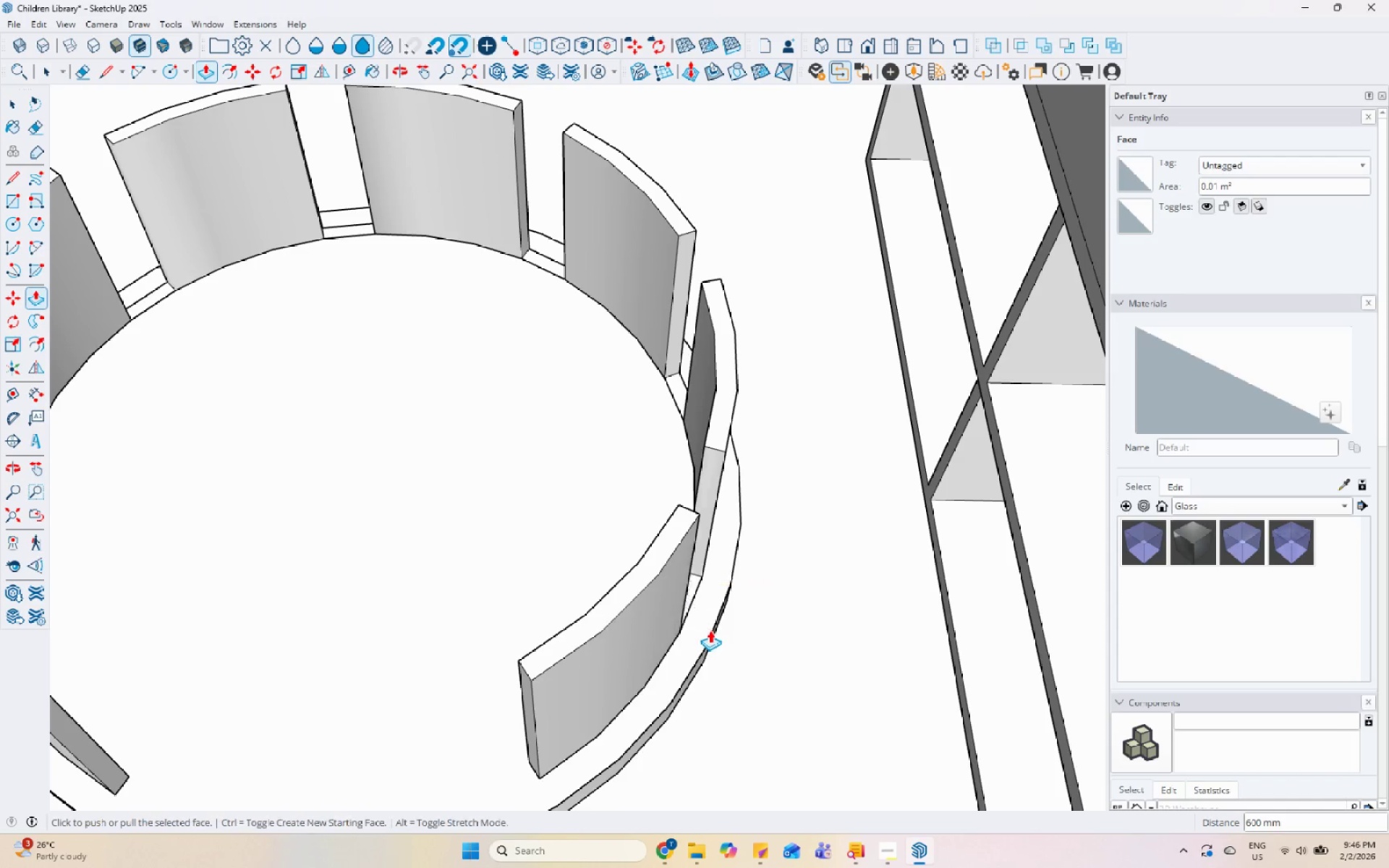 
key(Space)
 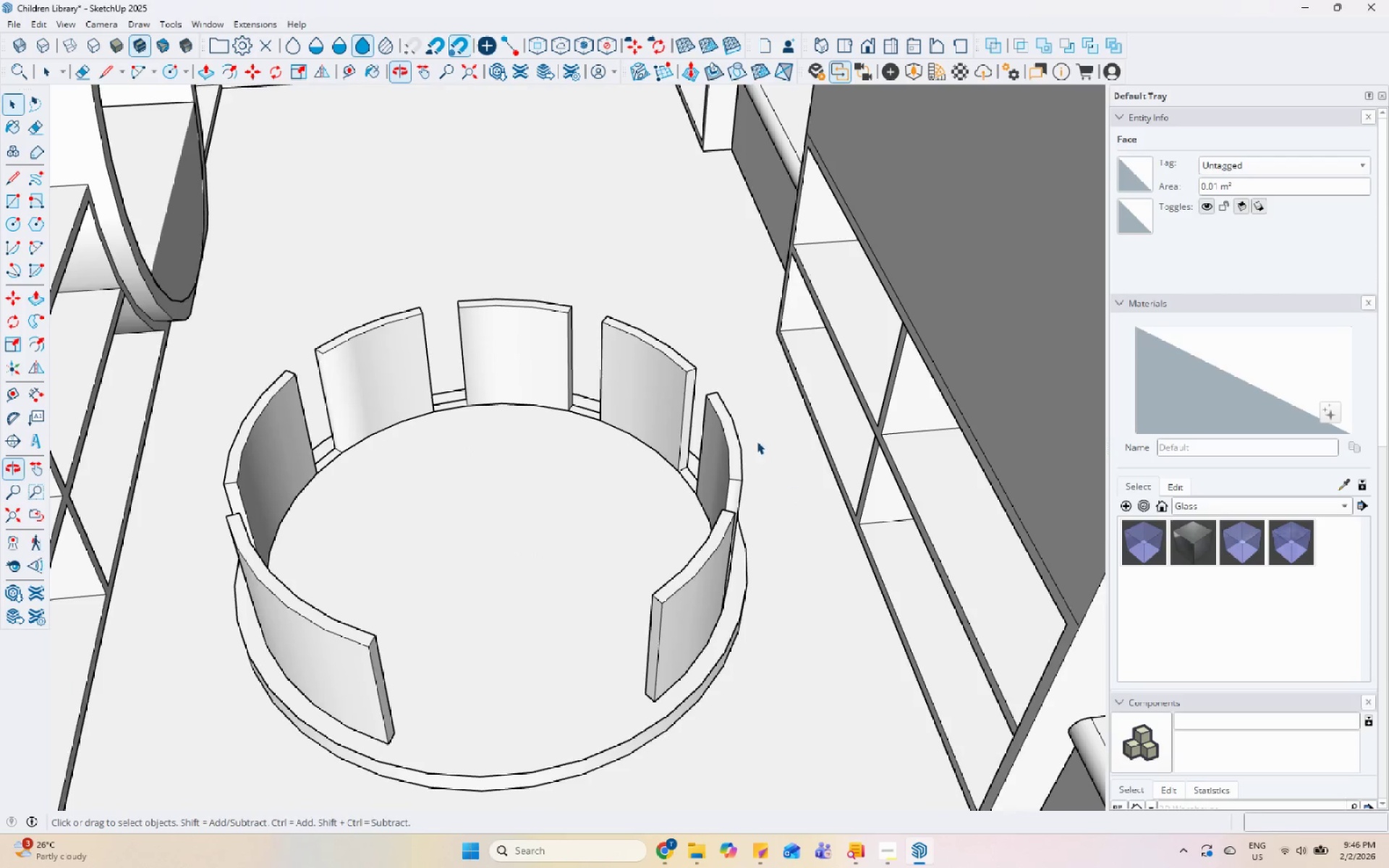 
scroll: coordinate [744, 408], scroll_direction: down, amount: 10.0
 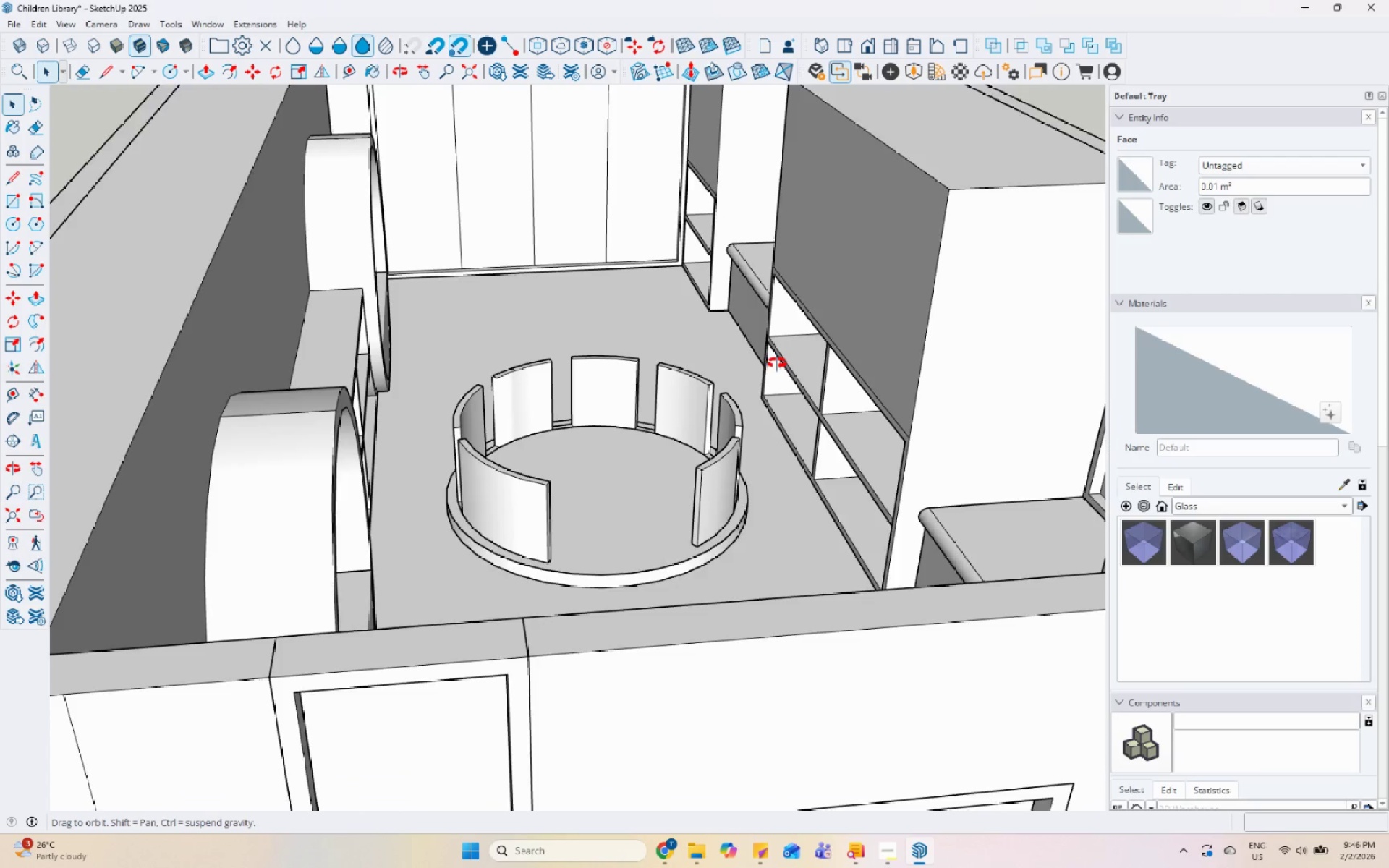 
key(Escape)
 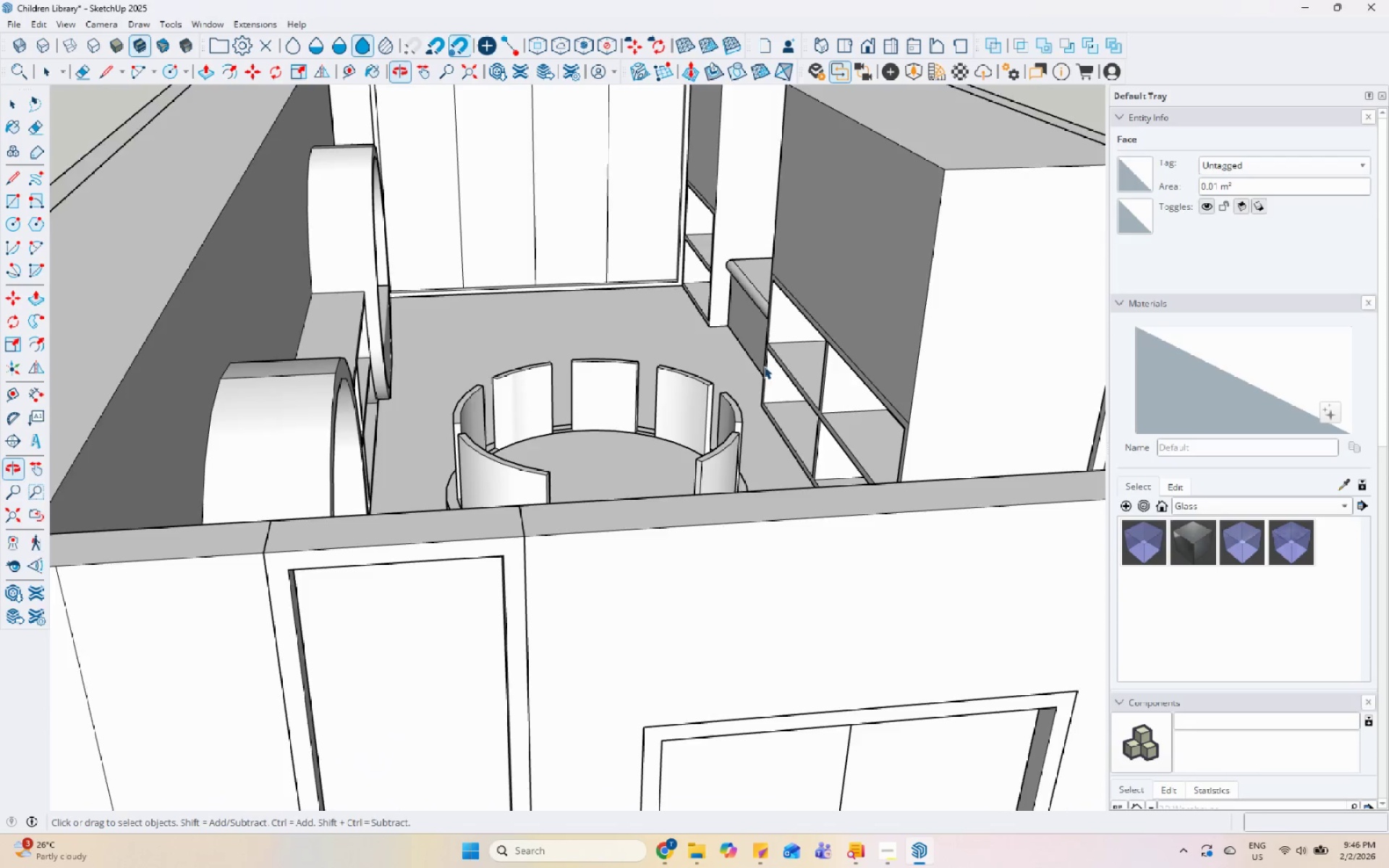 
scroll: coordinate [732, 377], scroll_direction: up, amount: 6.0
 